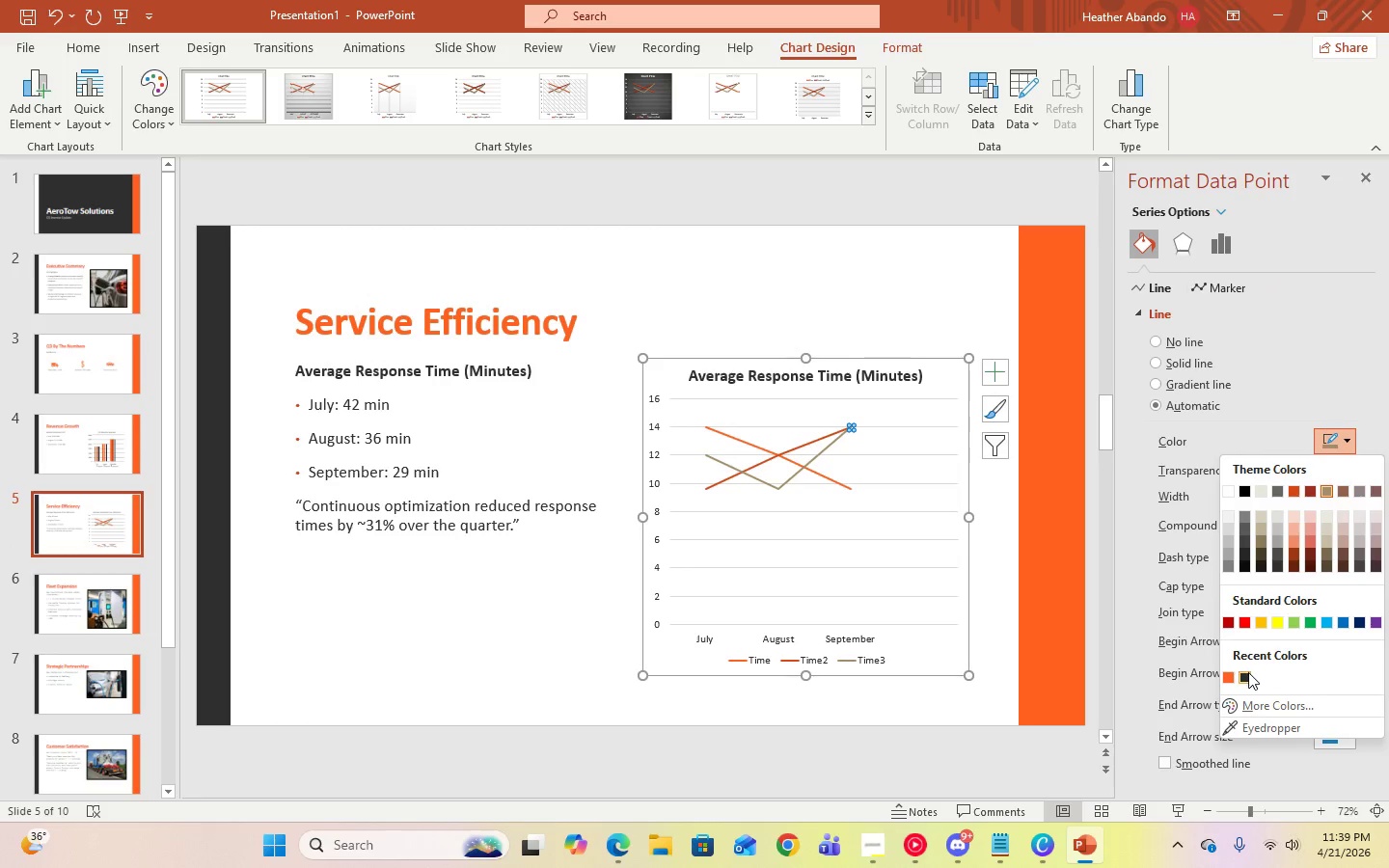 
left_click([1248, 674])
 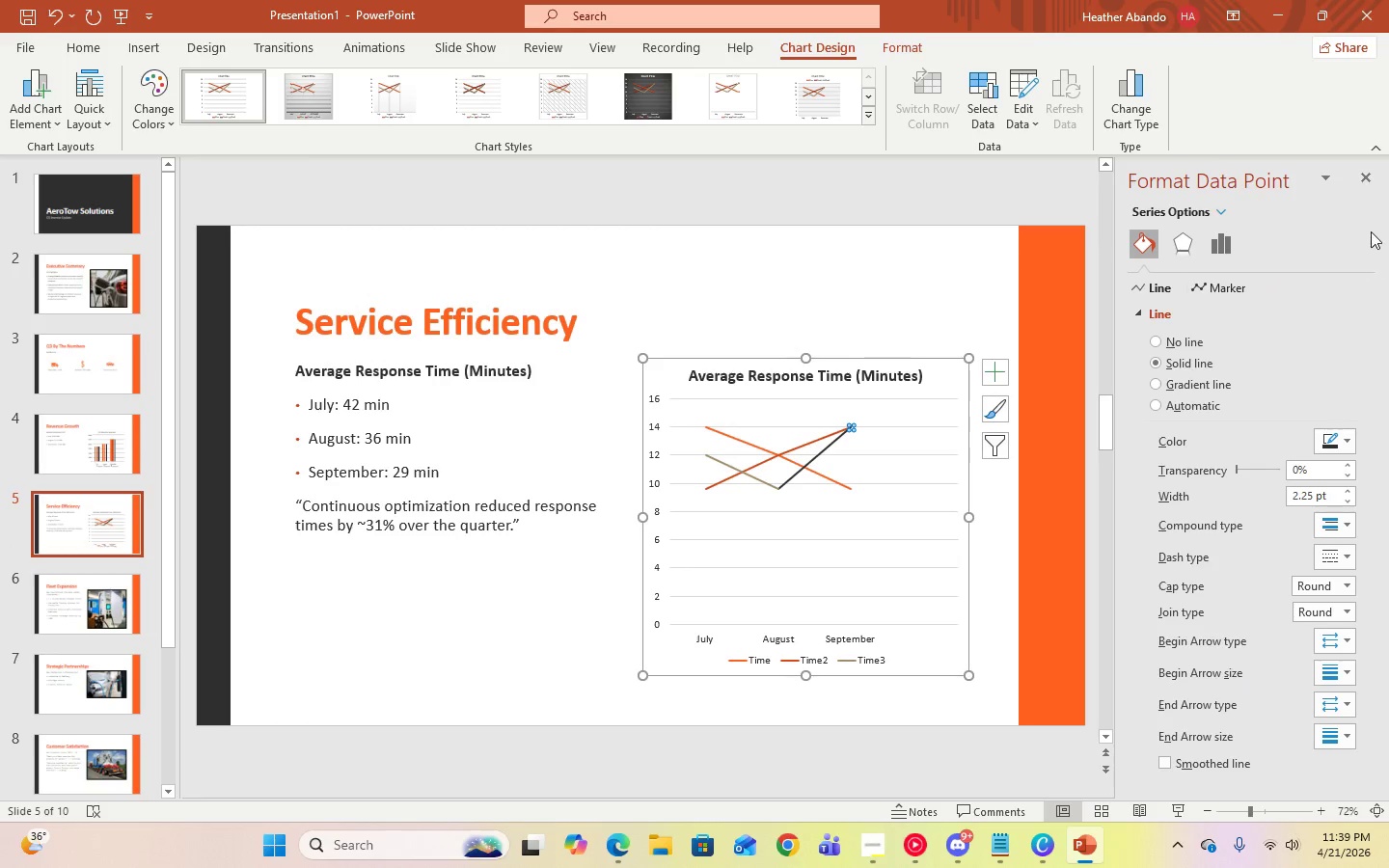 
left_click([1368, 175])
 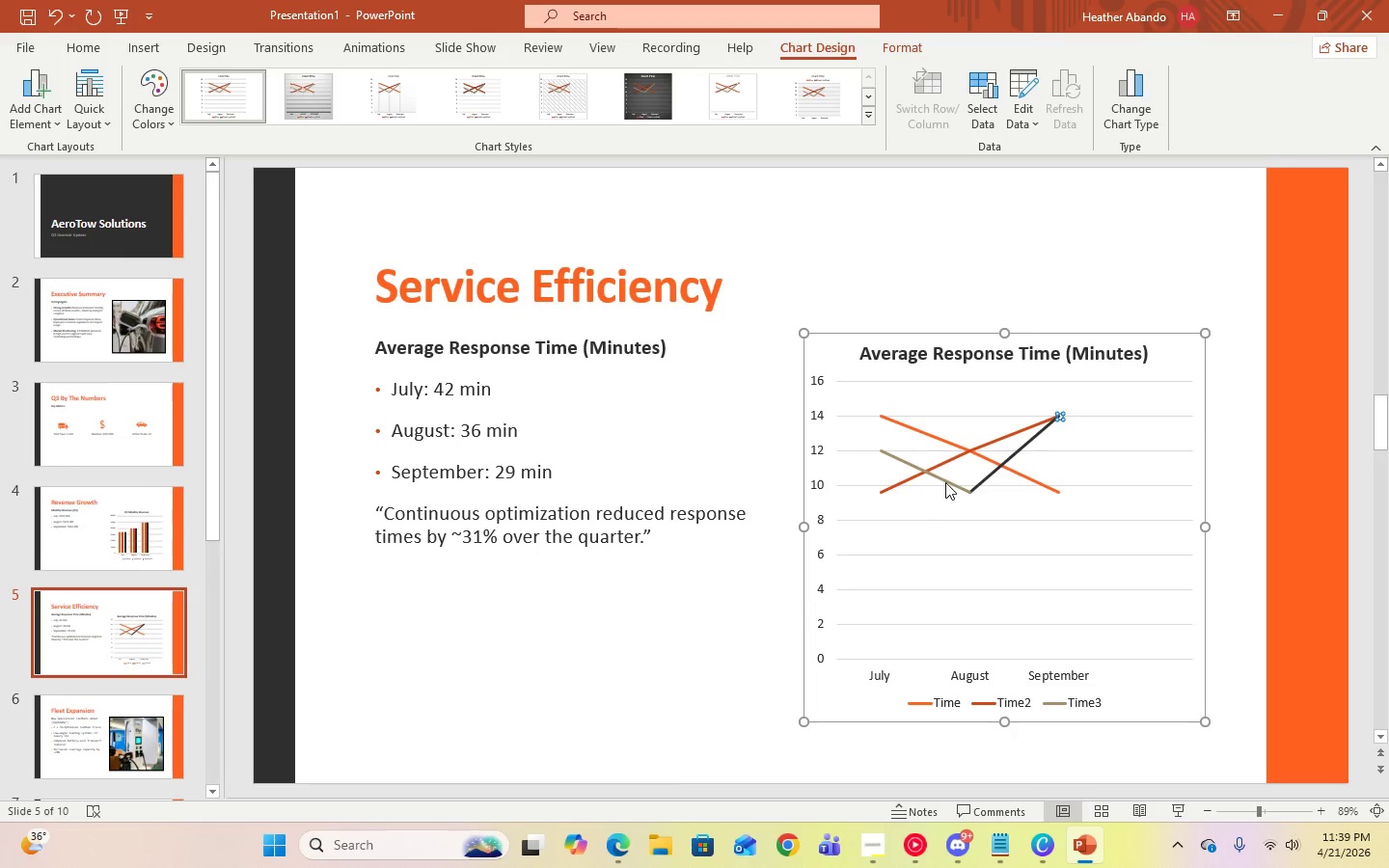 
double_click([945, 482])
 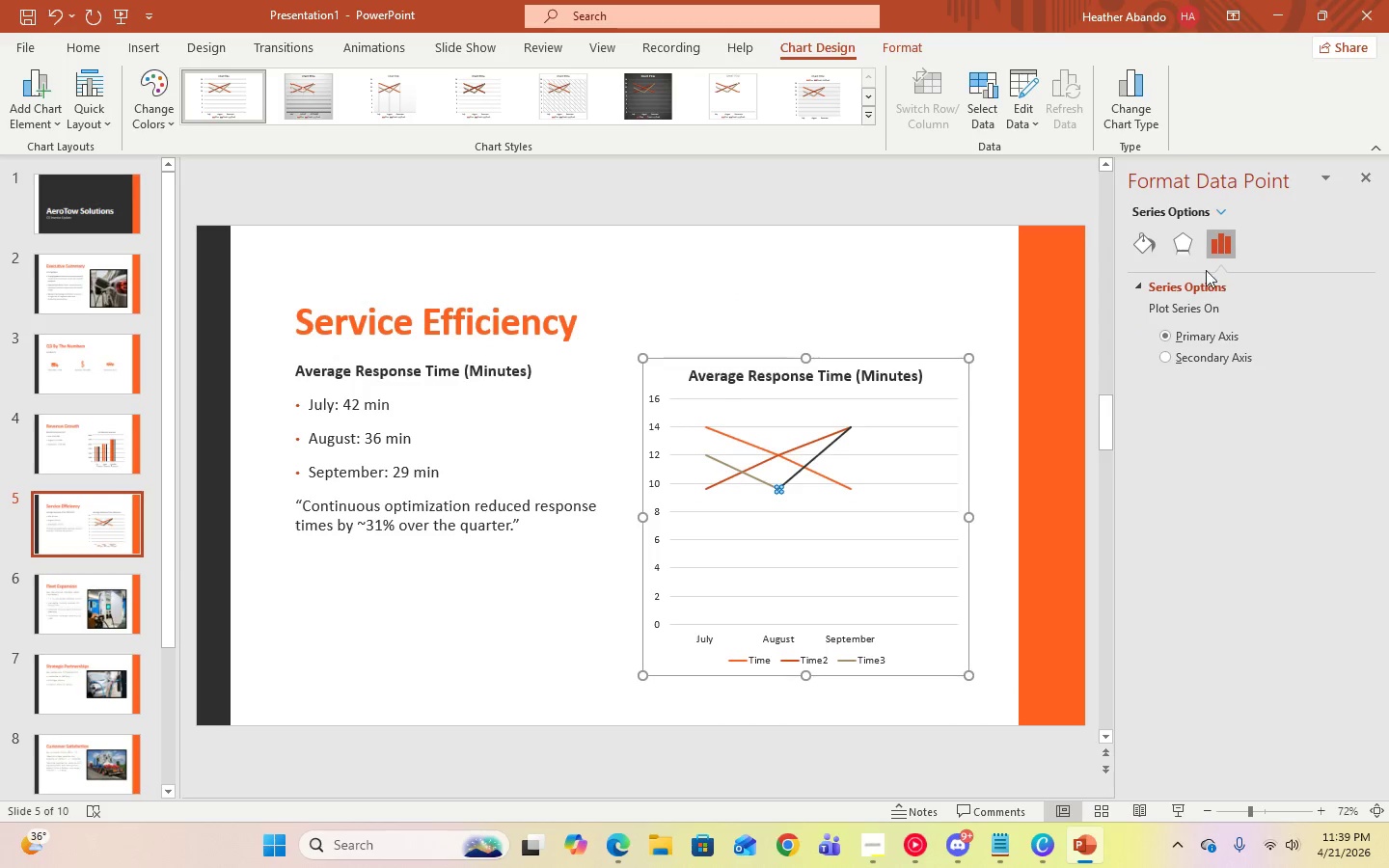 
left_click([1146, 244])
 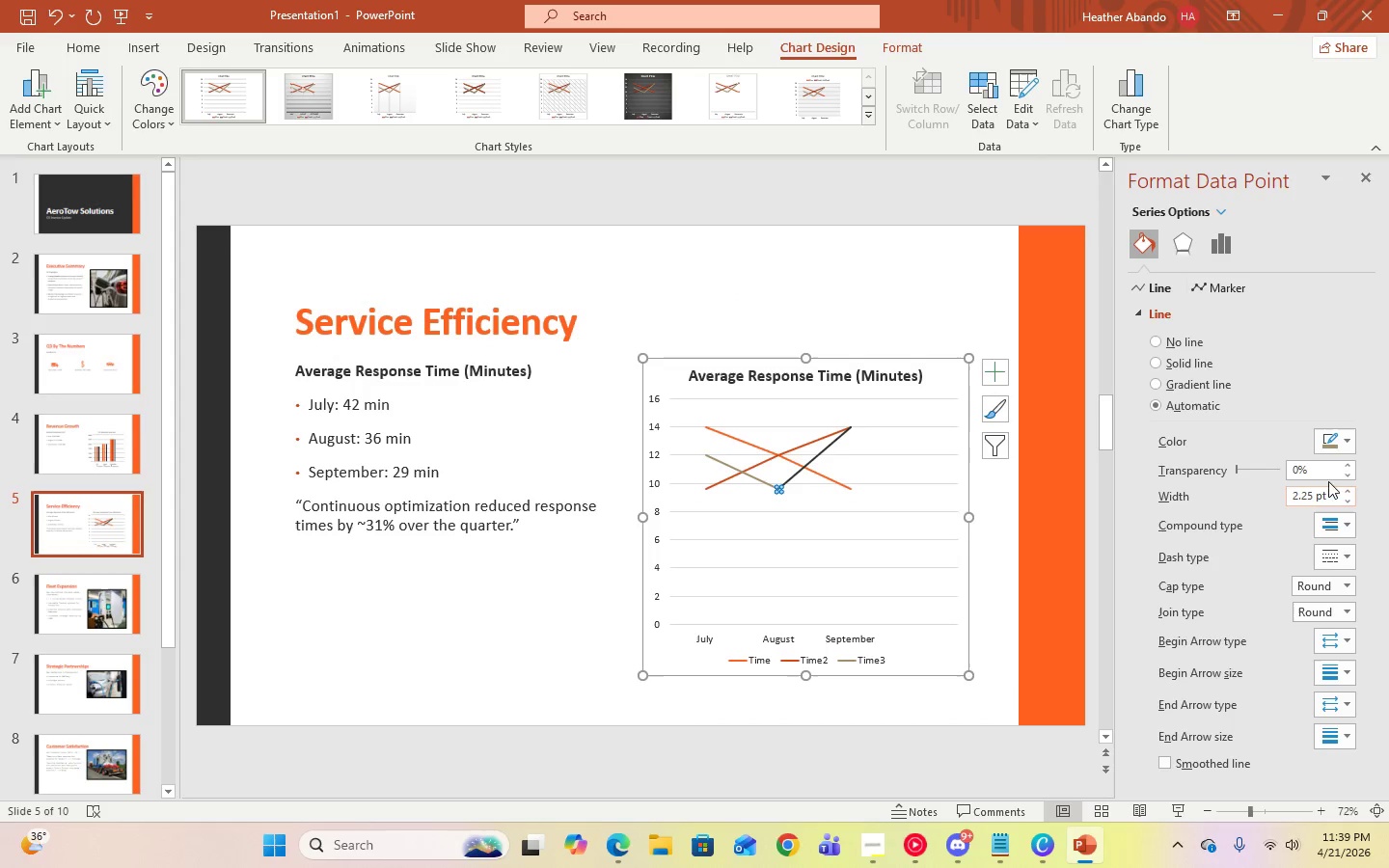 
left_click([1341, 442])
 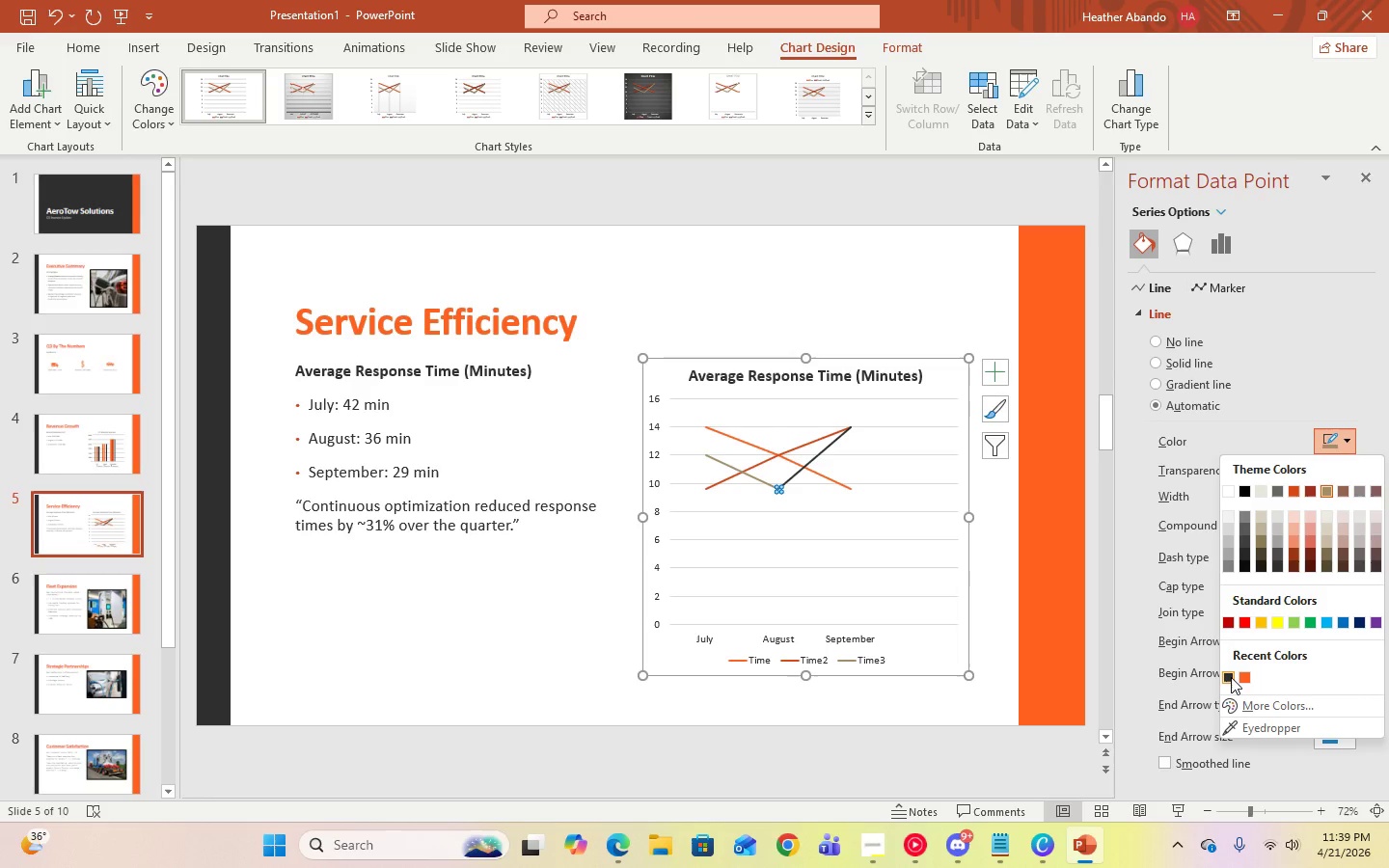 
left_click([1231, 677])
 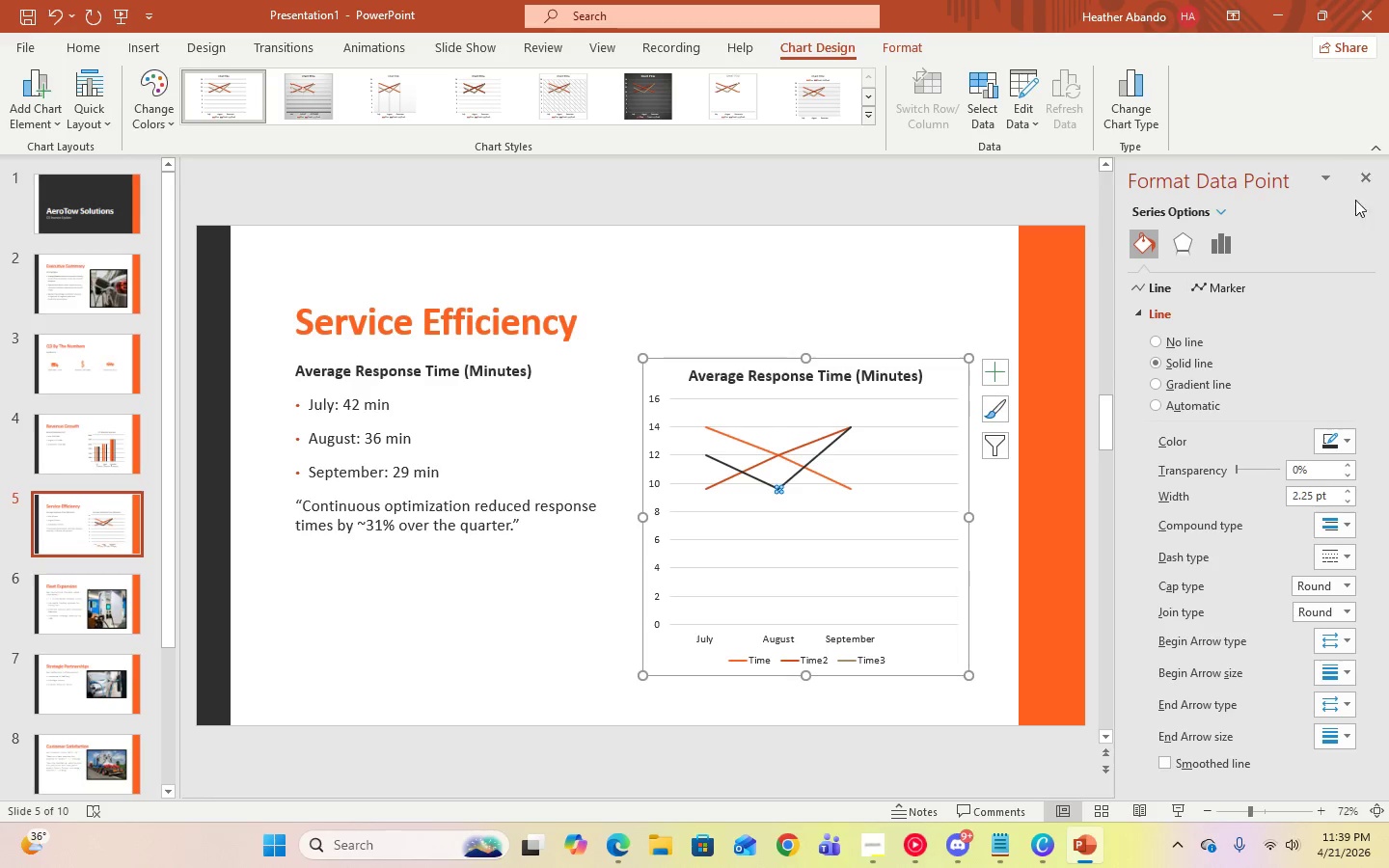 
left_click([1364, 166])
 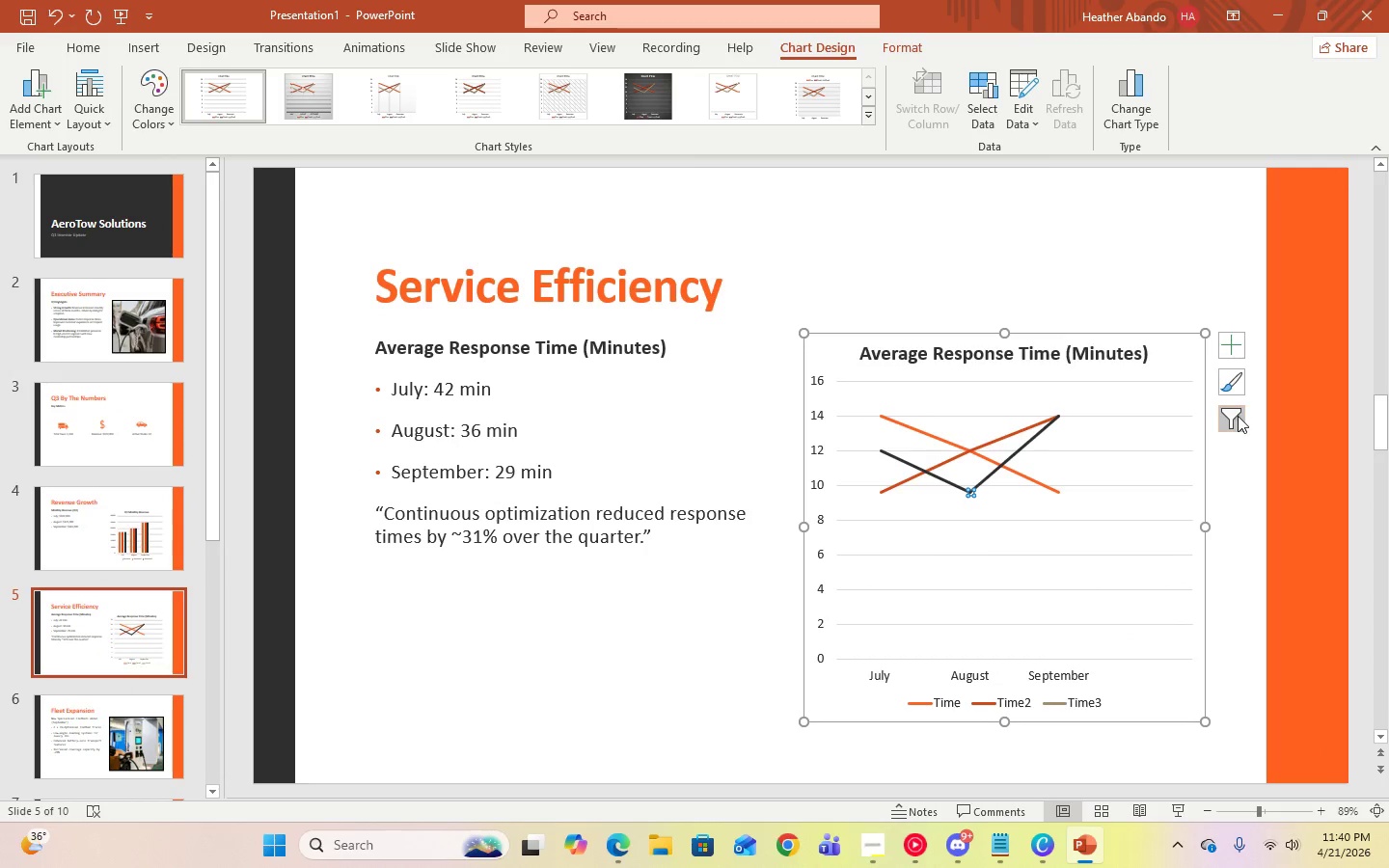 
left_click([1175, 258])
 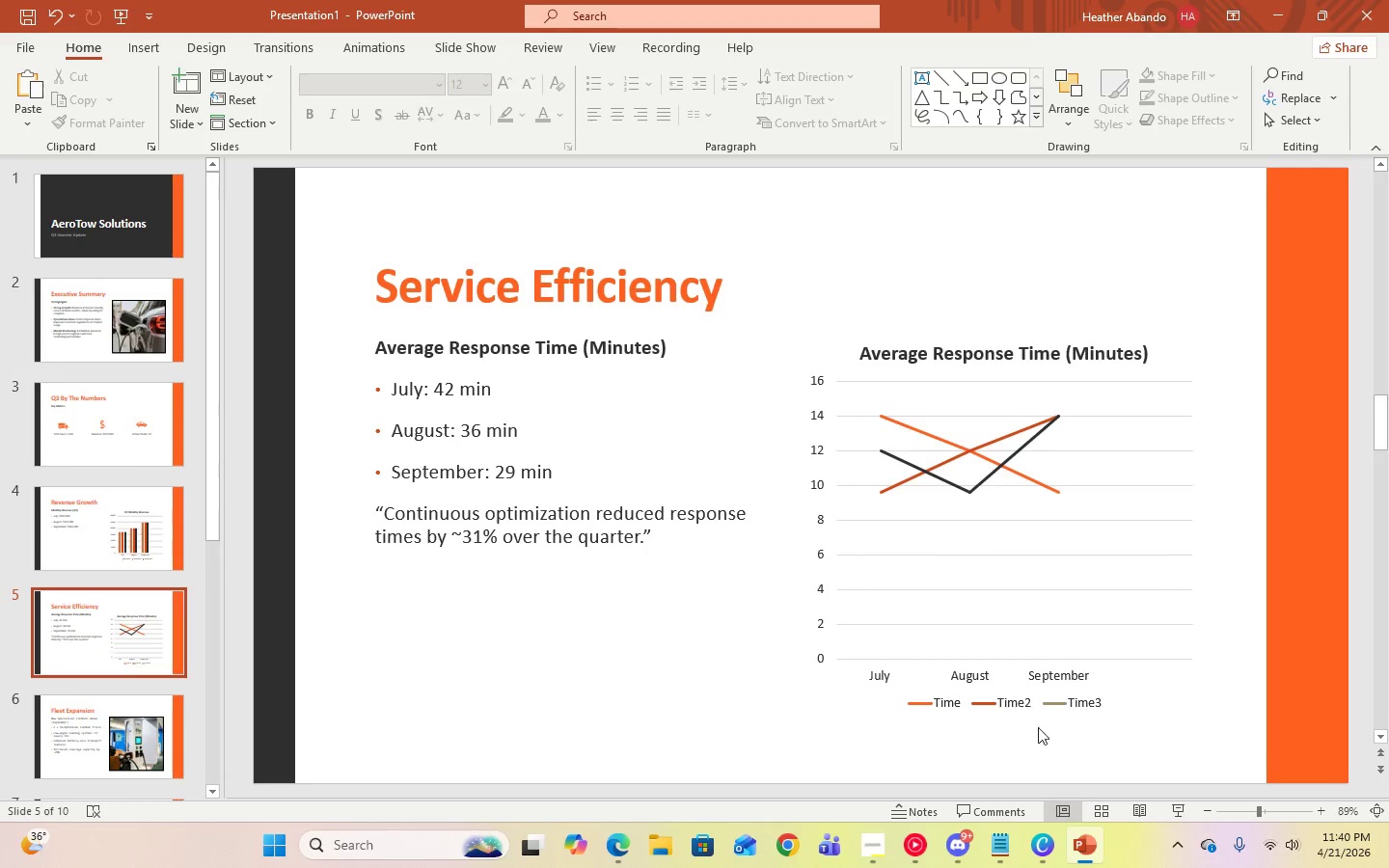 
left_click([1057, 703])
 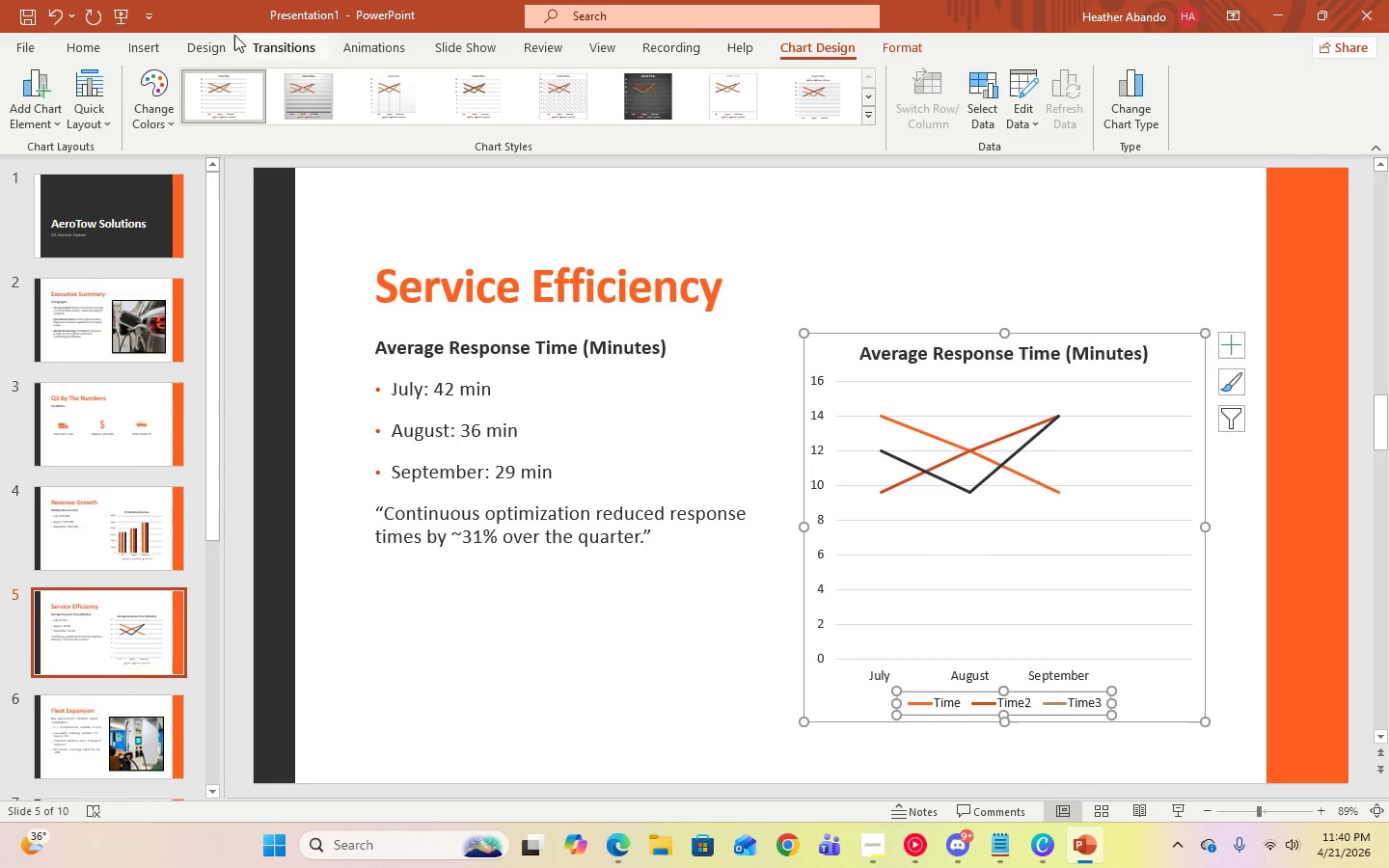 
left_click([81, 52])
 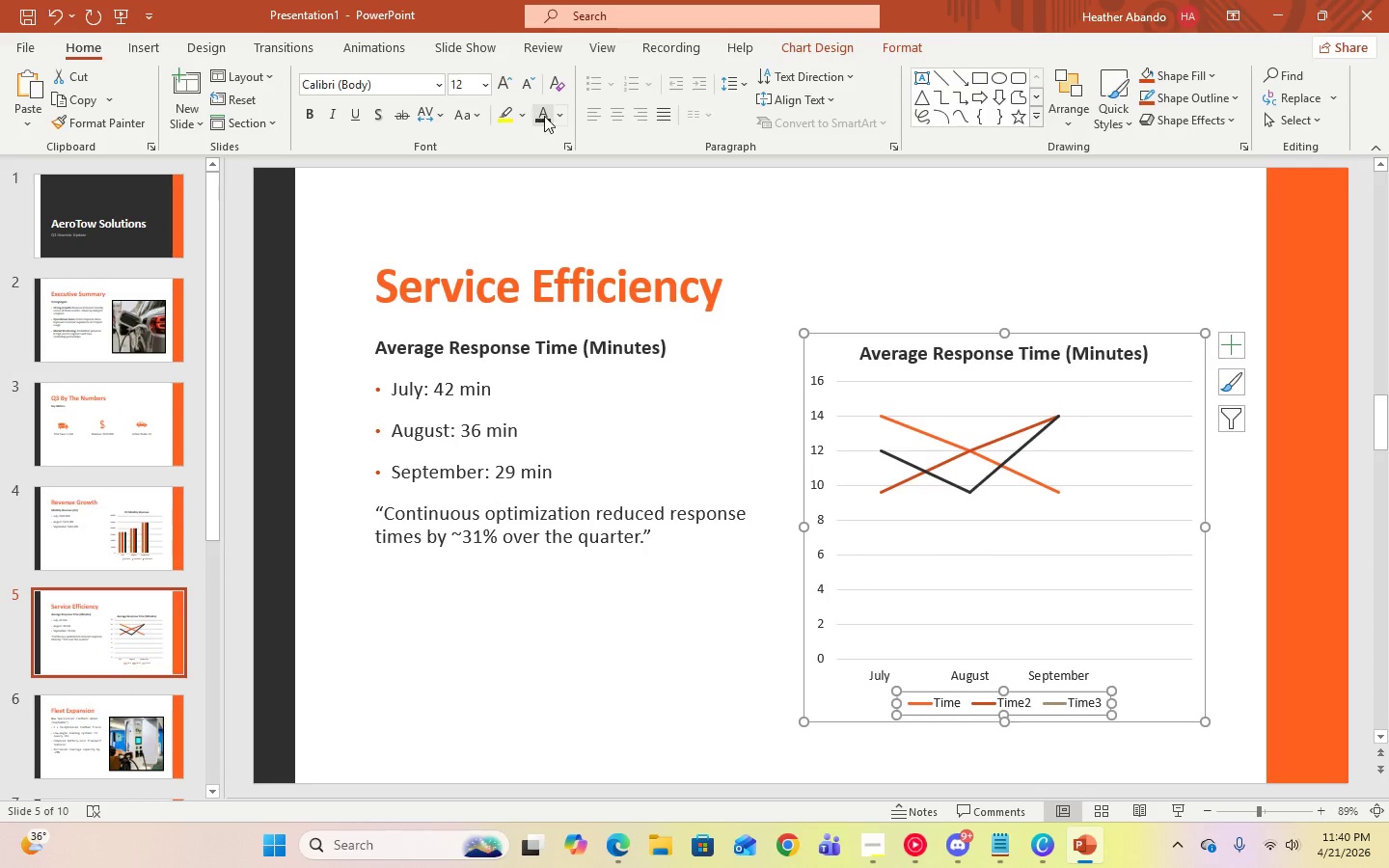 
left_click([544, 117])
 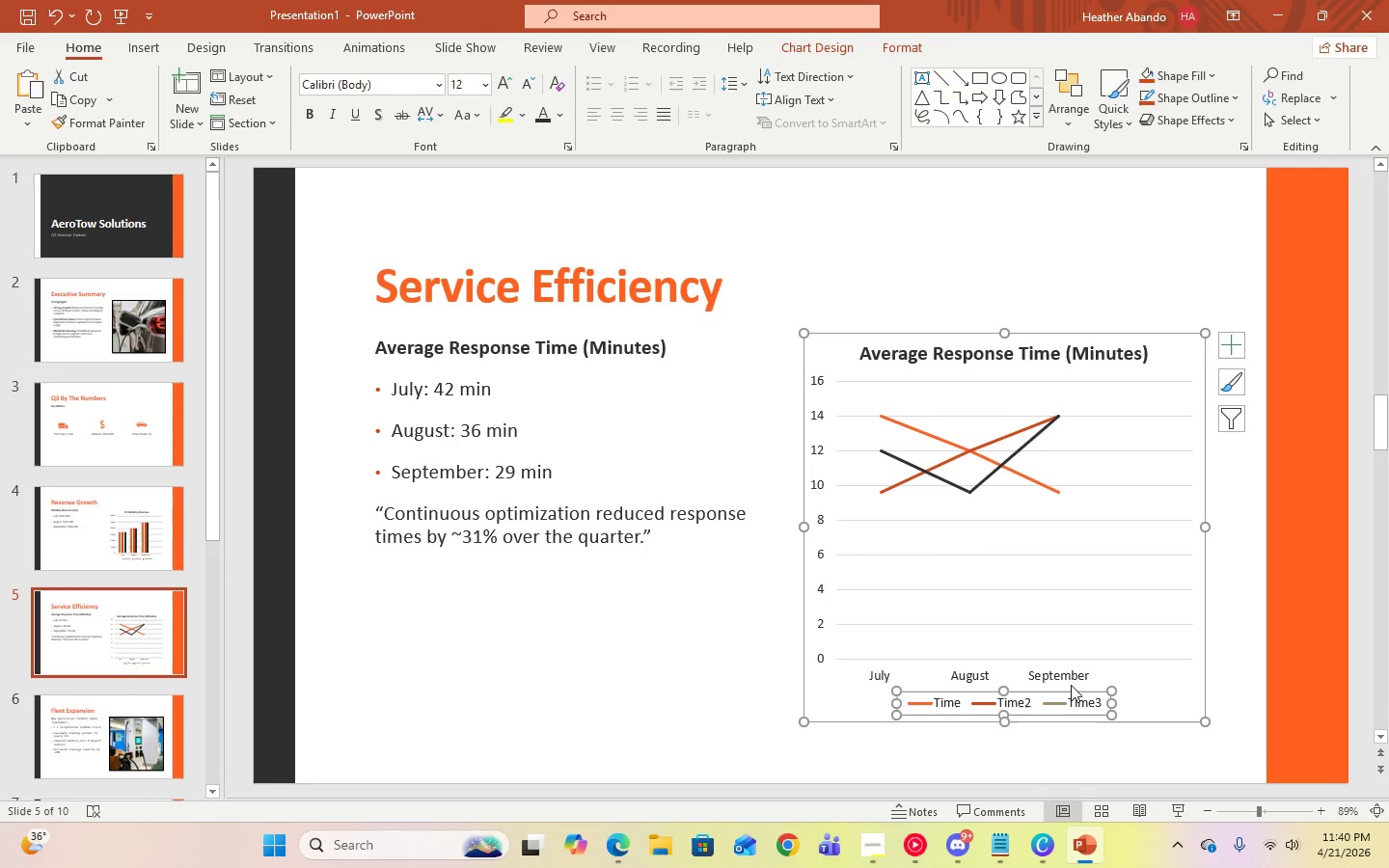 
left_click([1052, 703])
 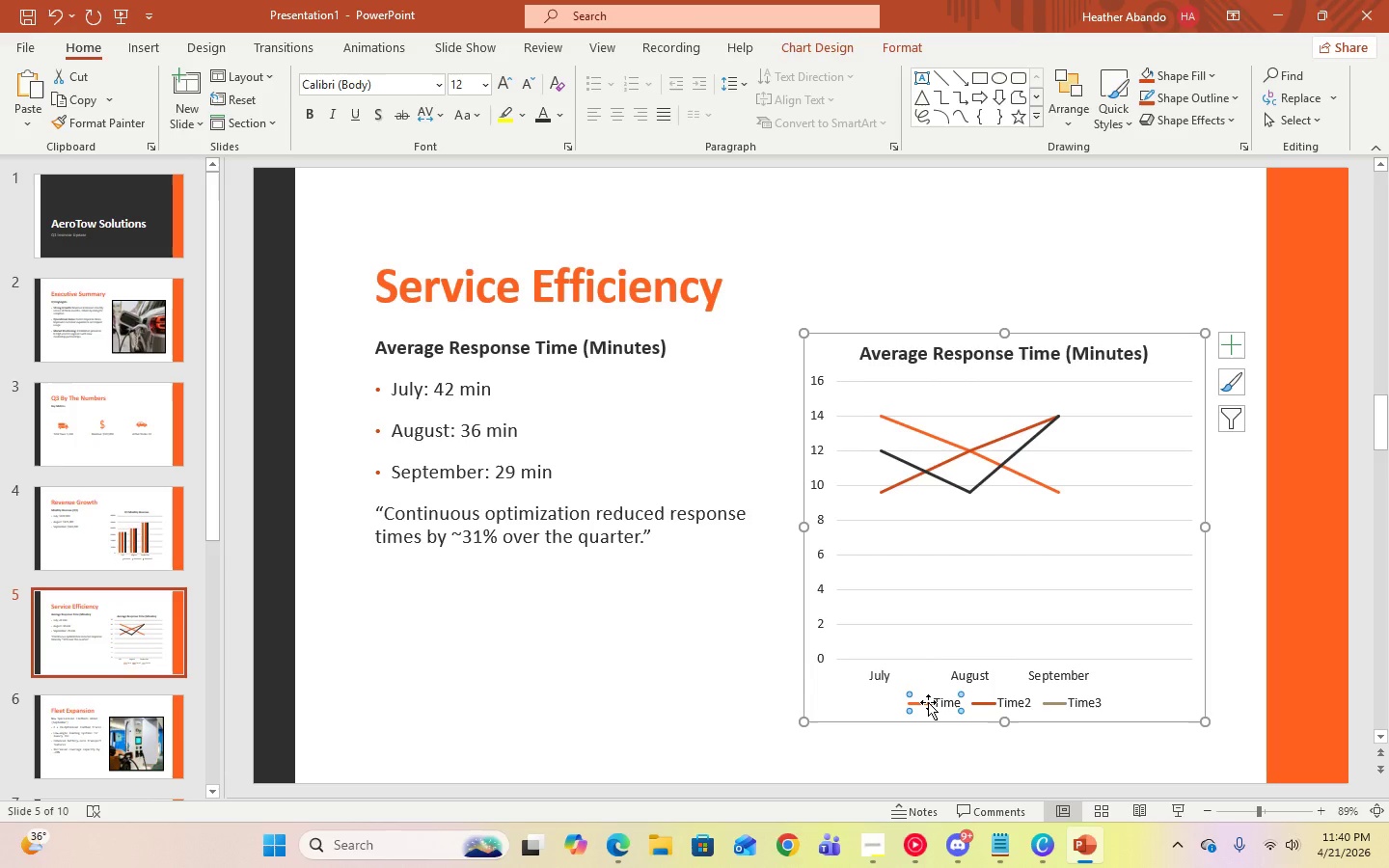 
double_click([928, 702])
 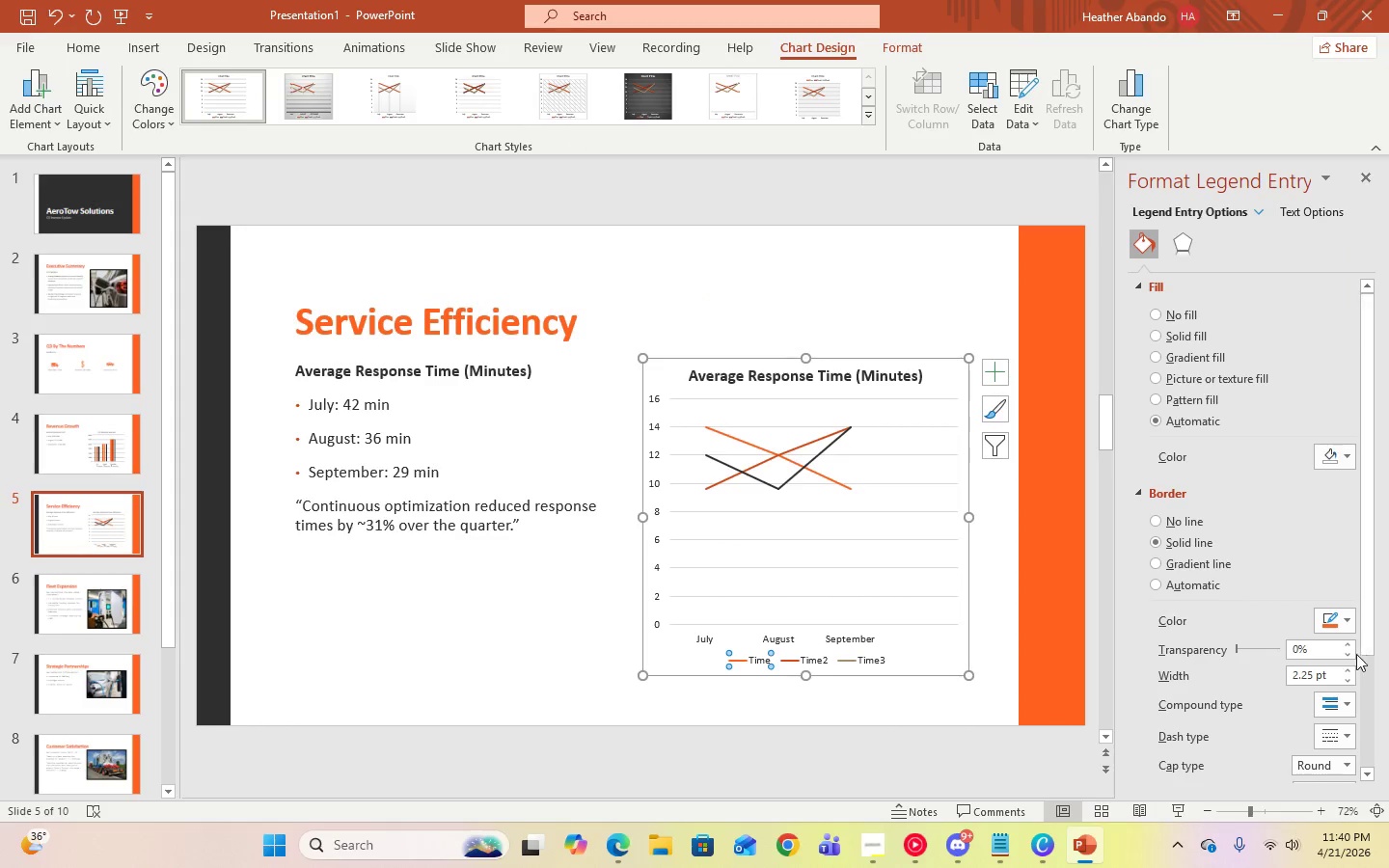 
left_click([1335, 626])
 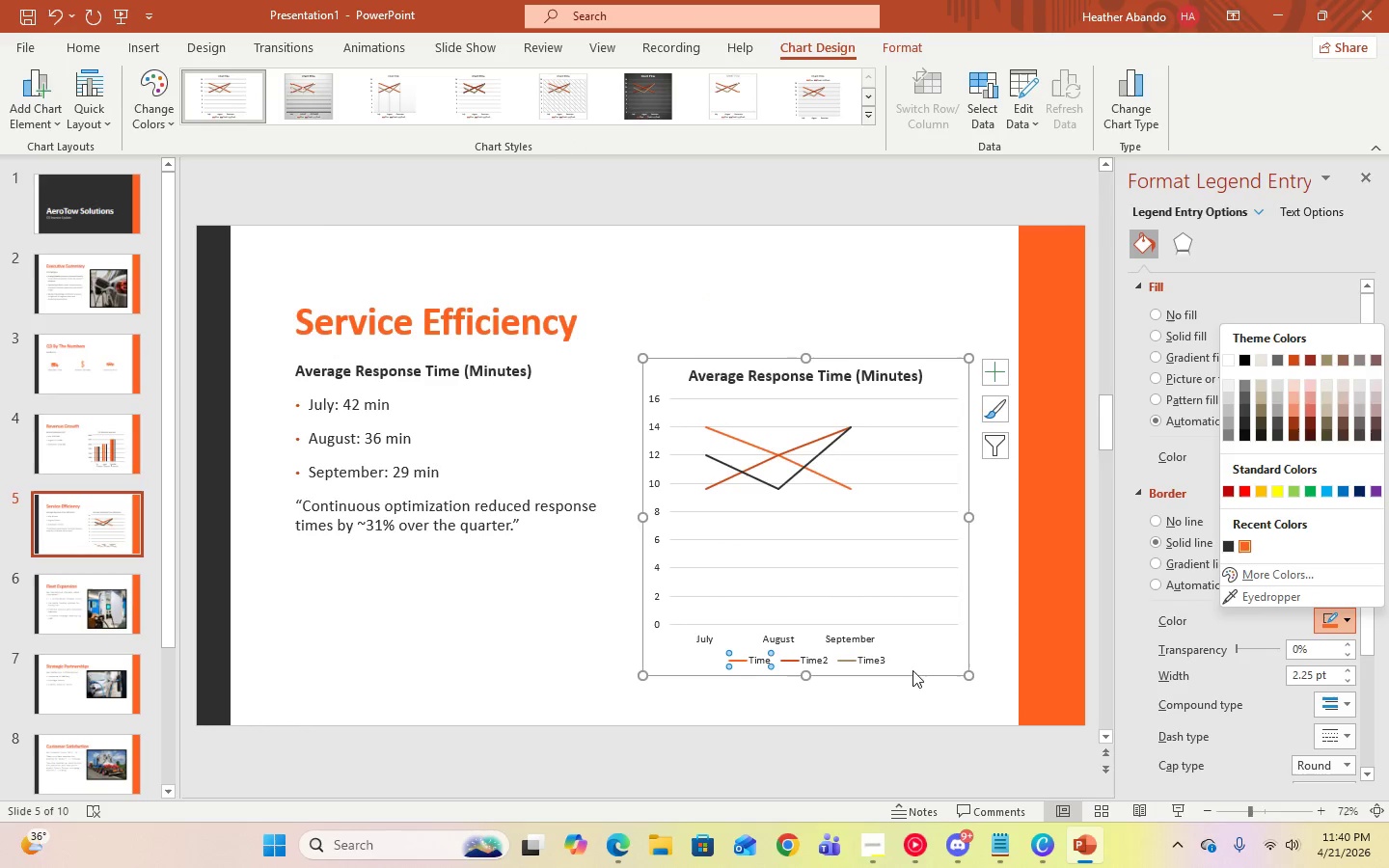 
left_click([815, 706])
 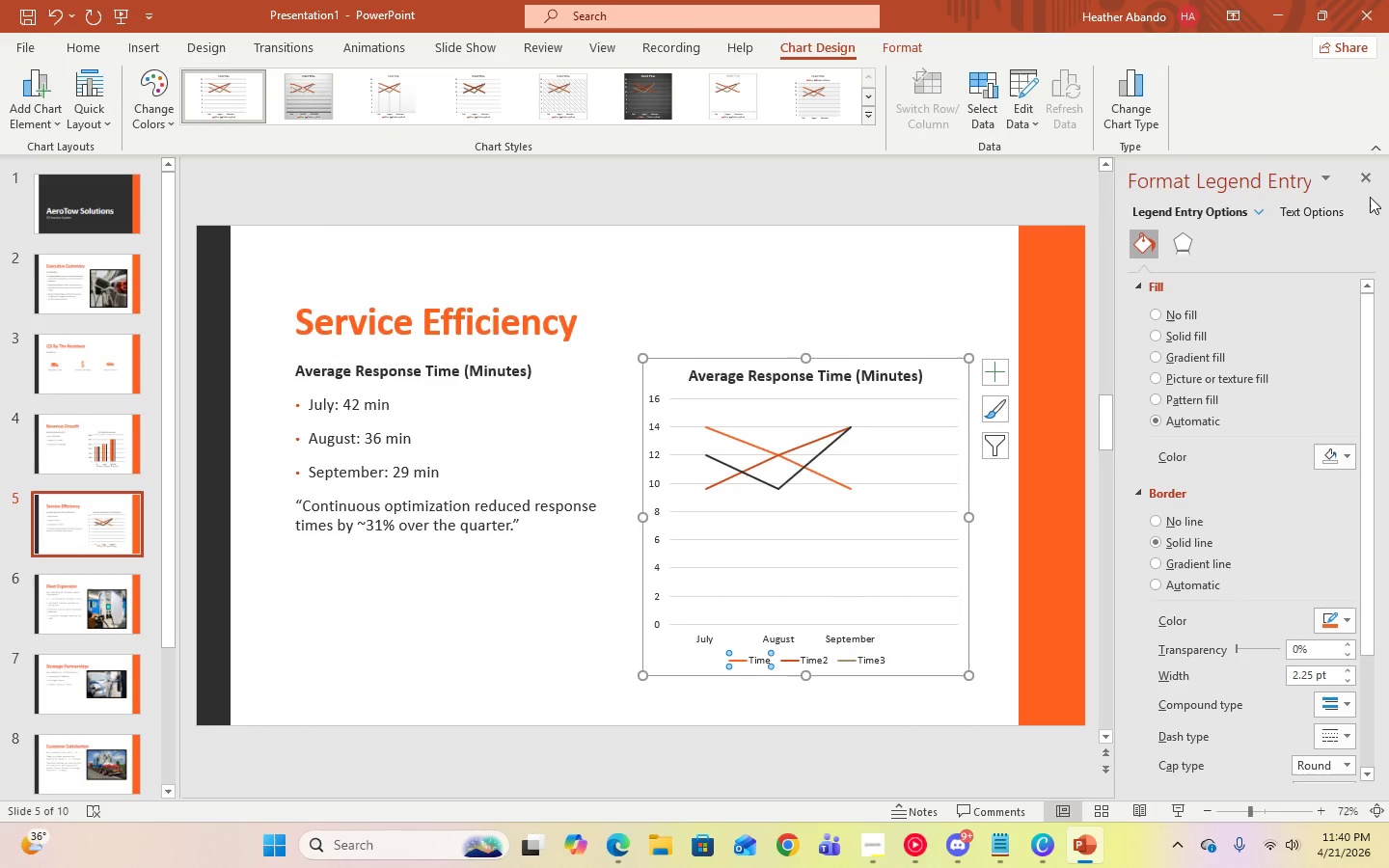 
left_click([1367, 179])
 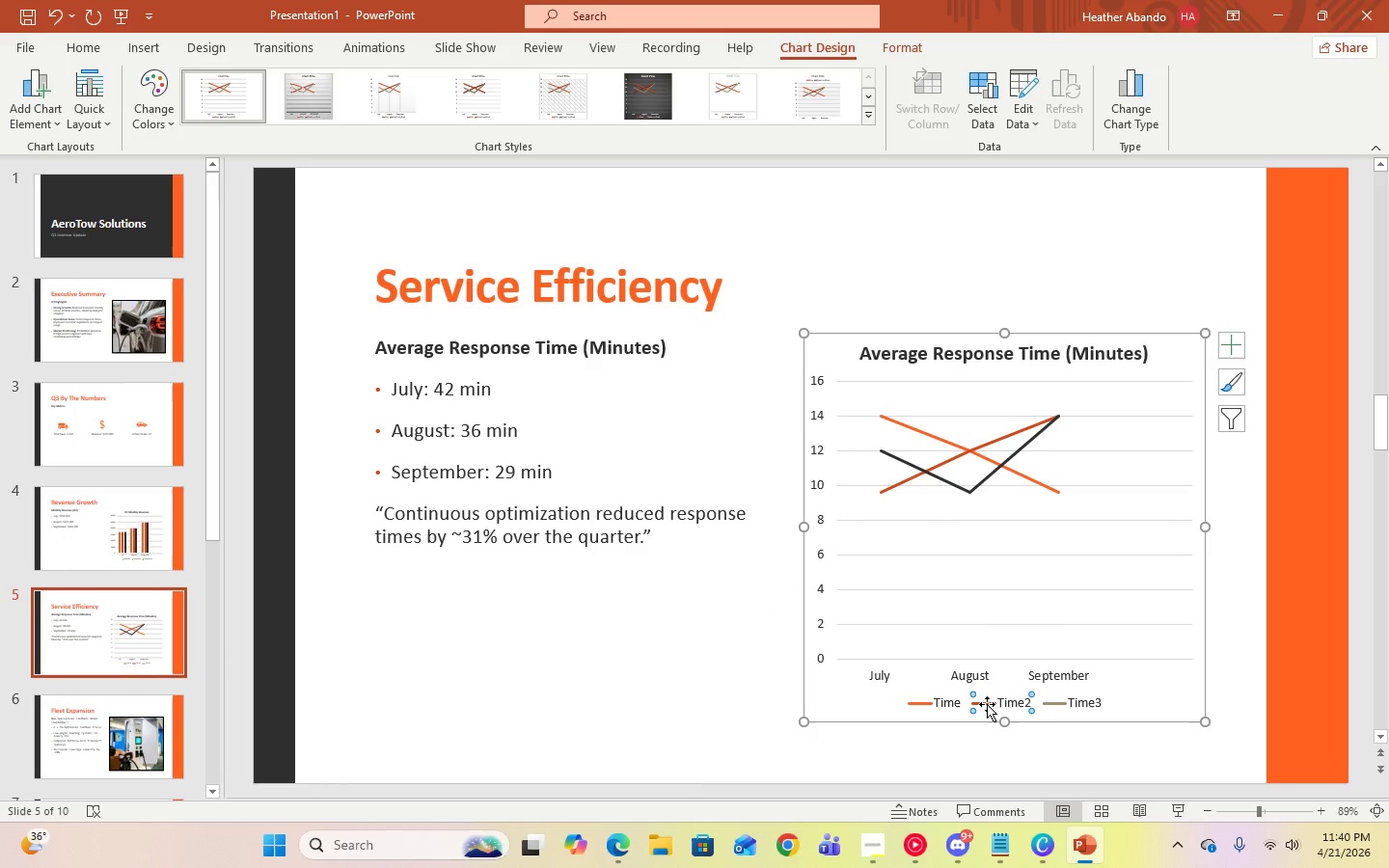 
double_click([986, 704])
 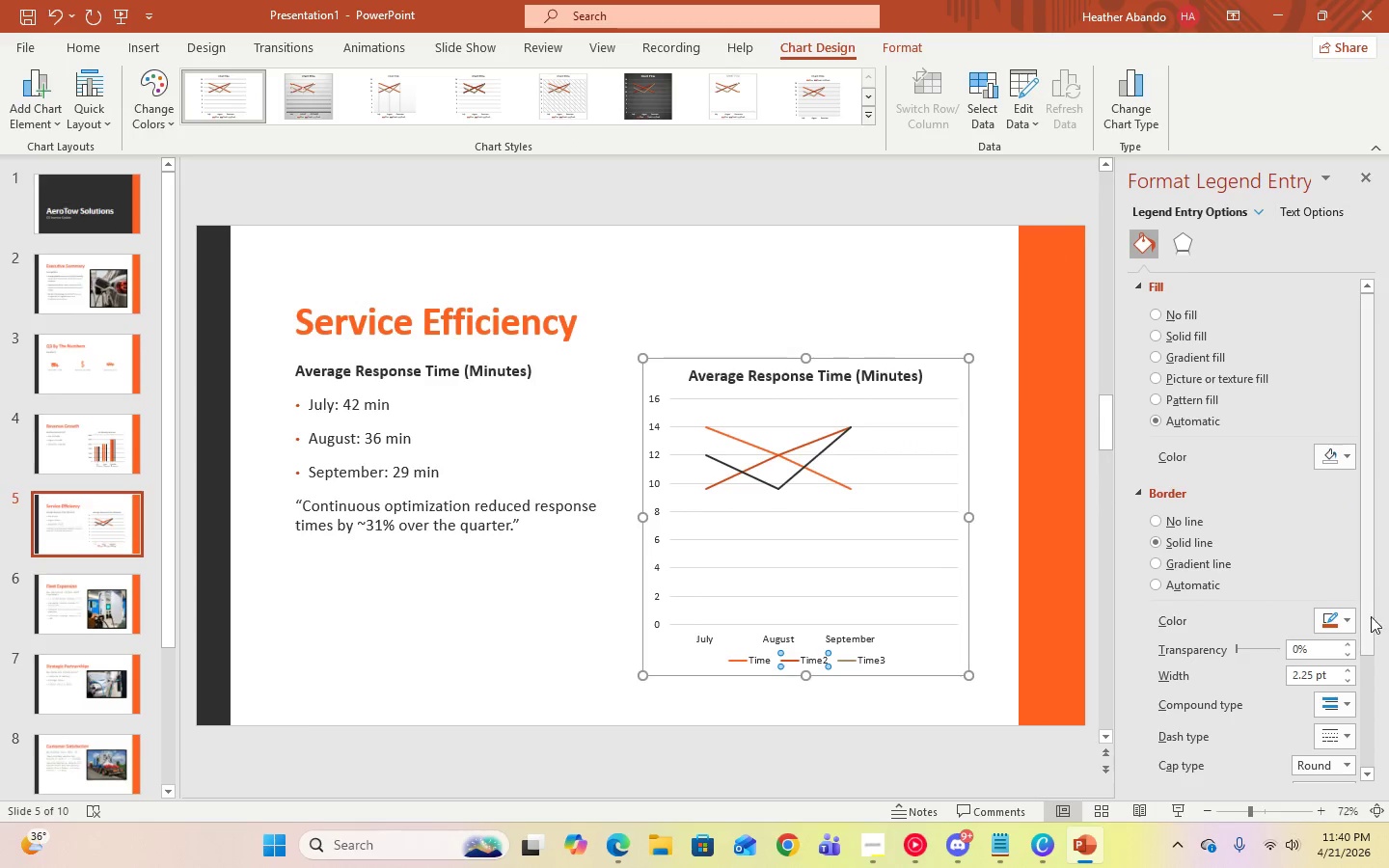 
left_click([1339, 626])
 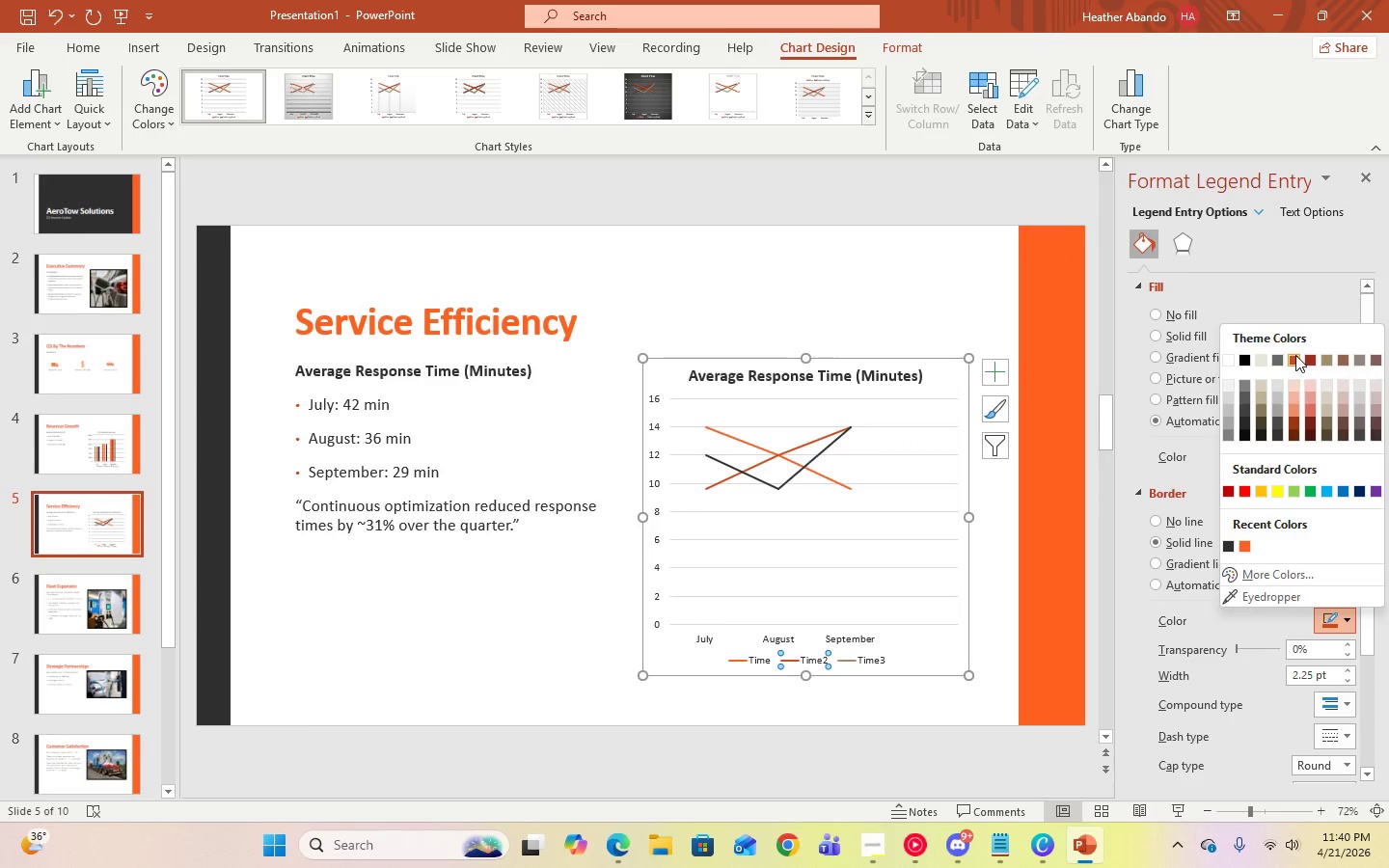 
left_click([918, 310])
 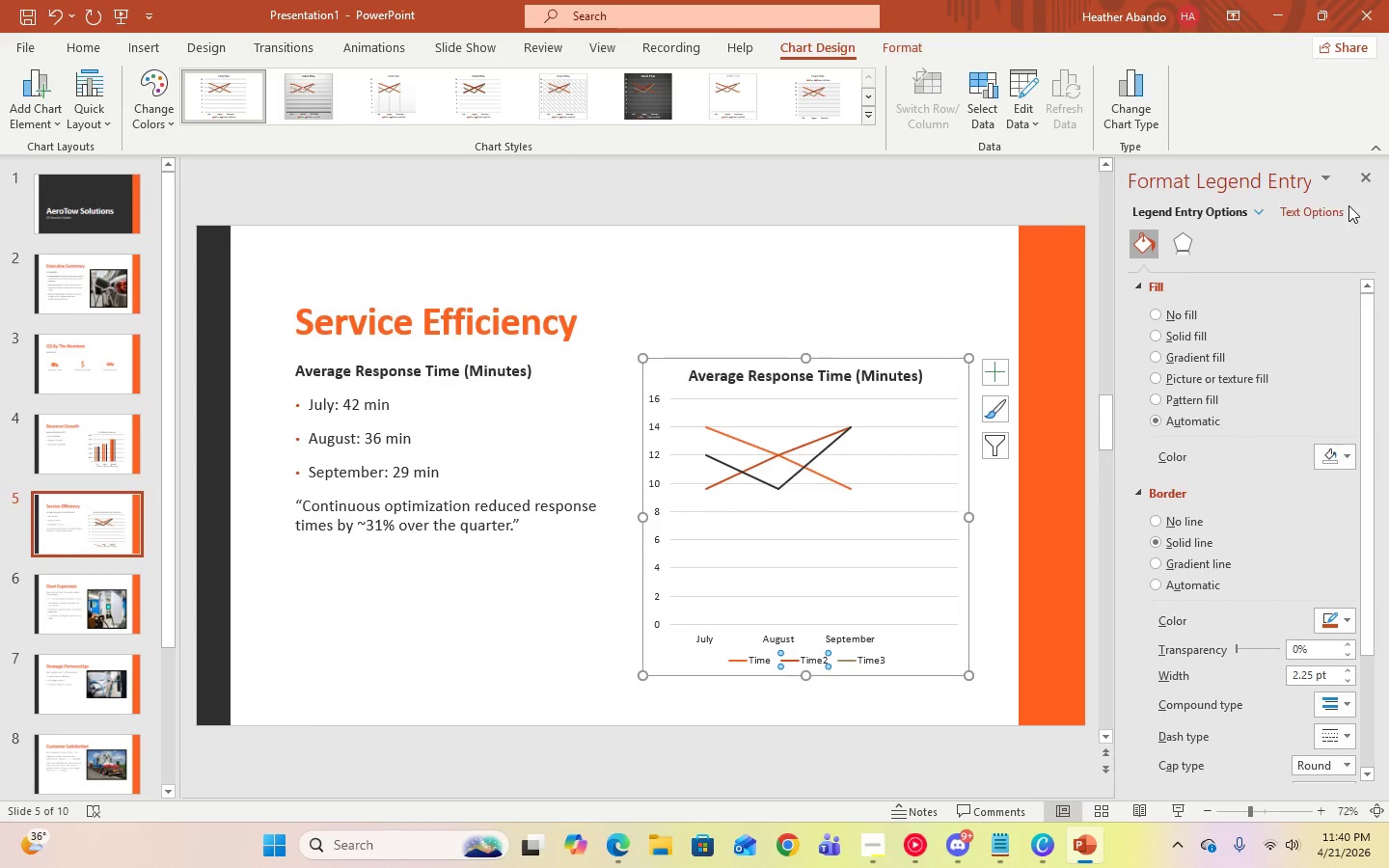 
left_click([1367, 168])
 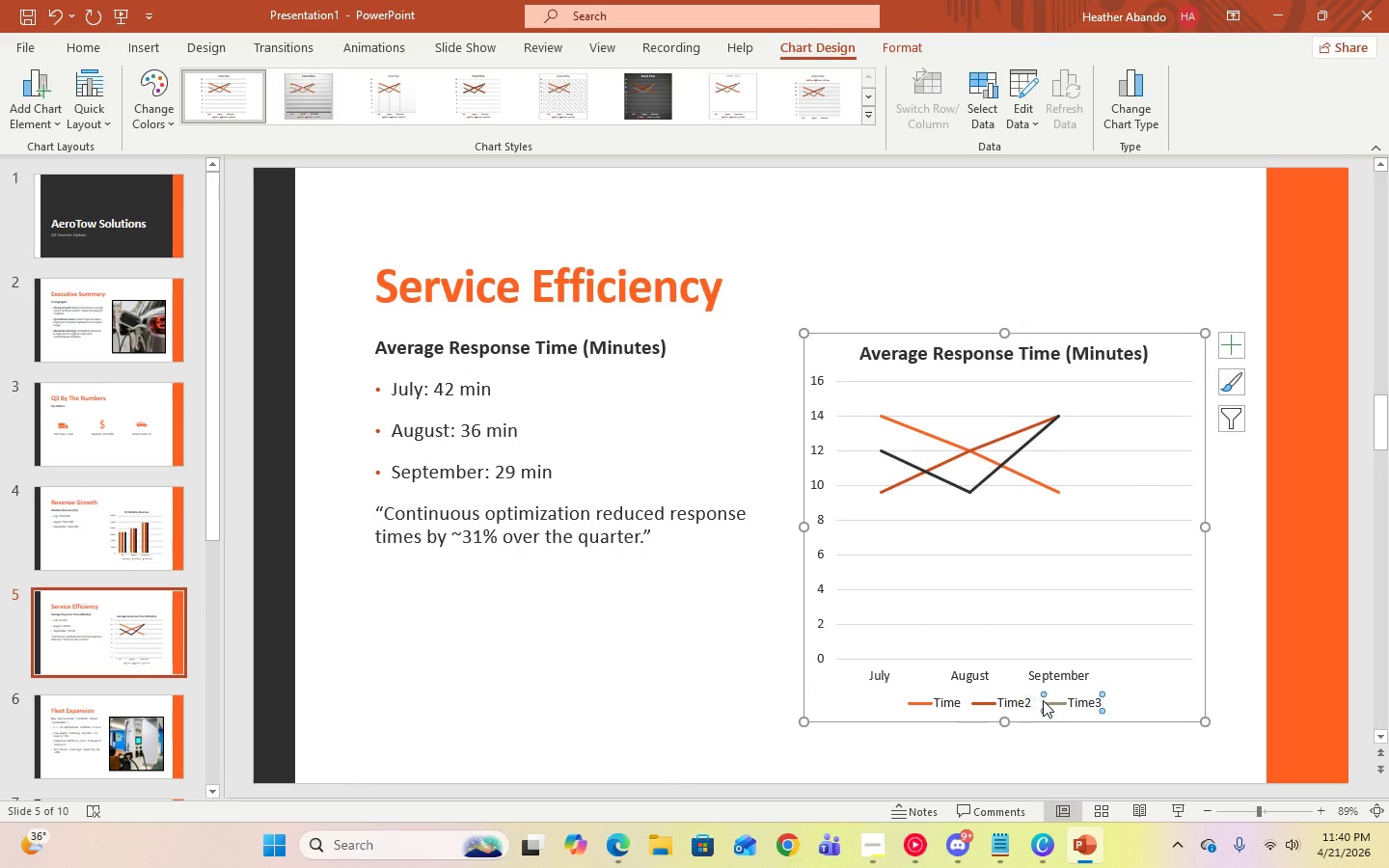 
double_click([1050, 701])
 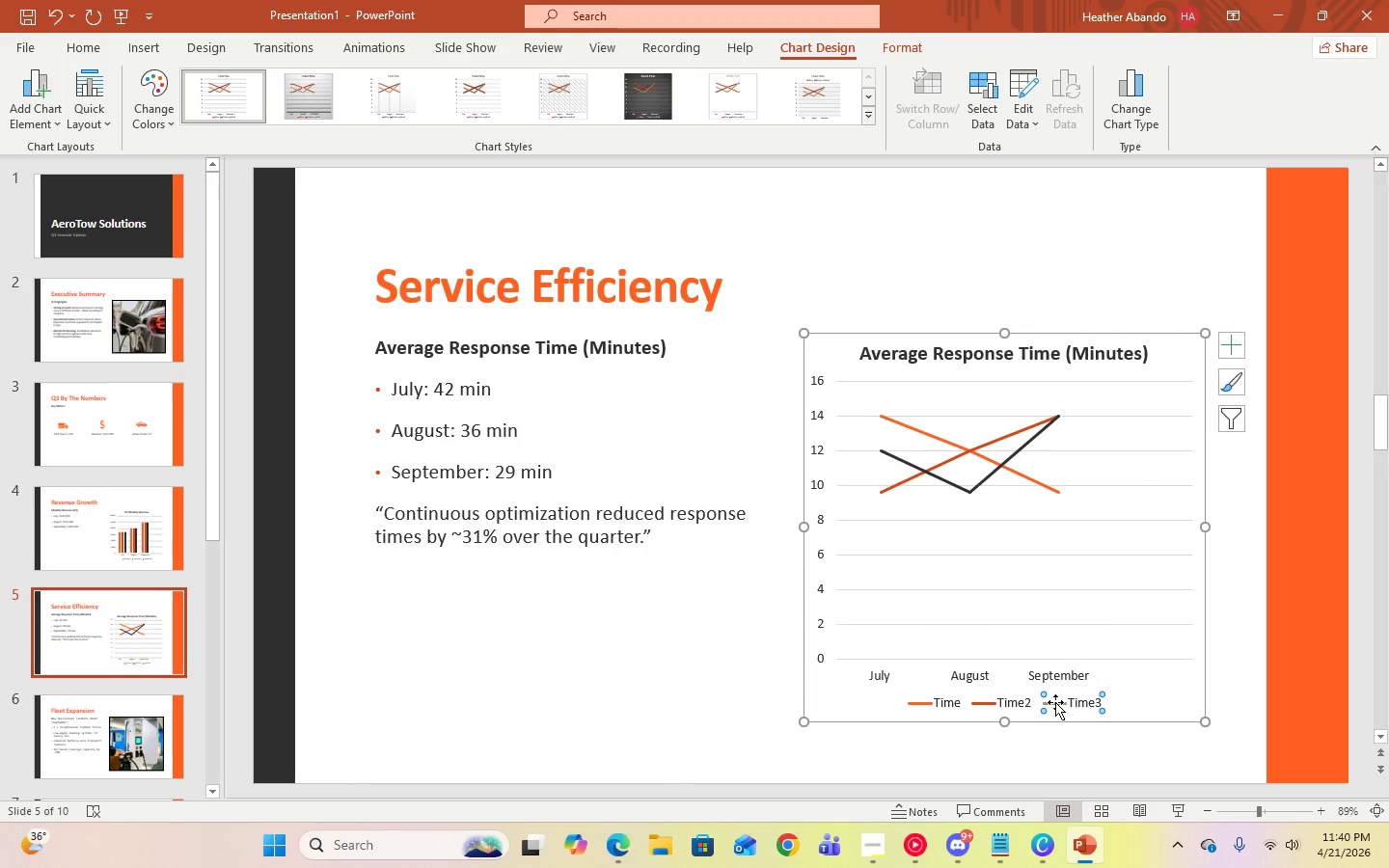 
double_click([1055, 702])
 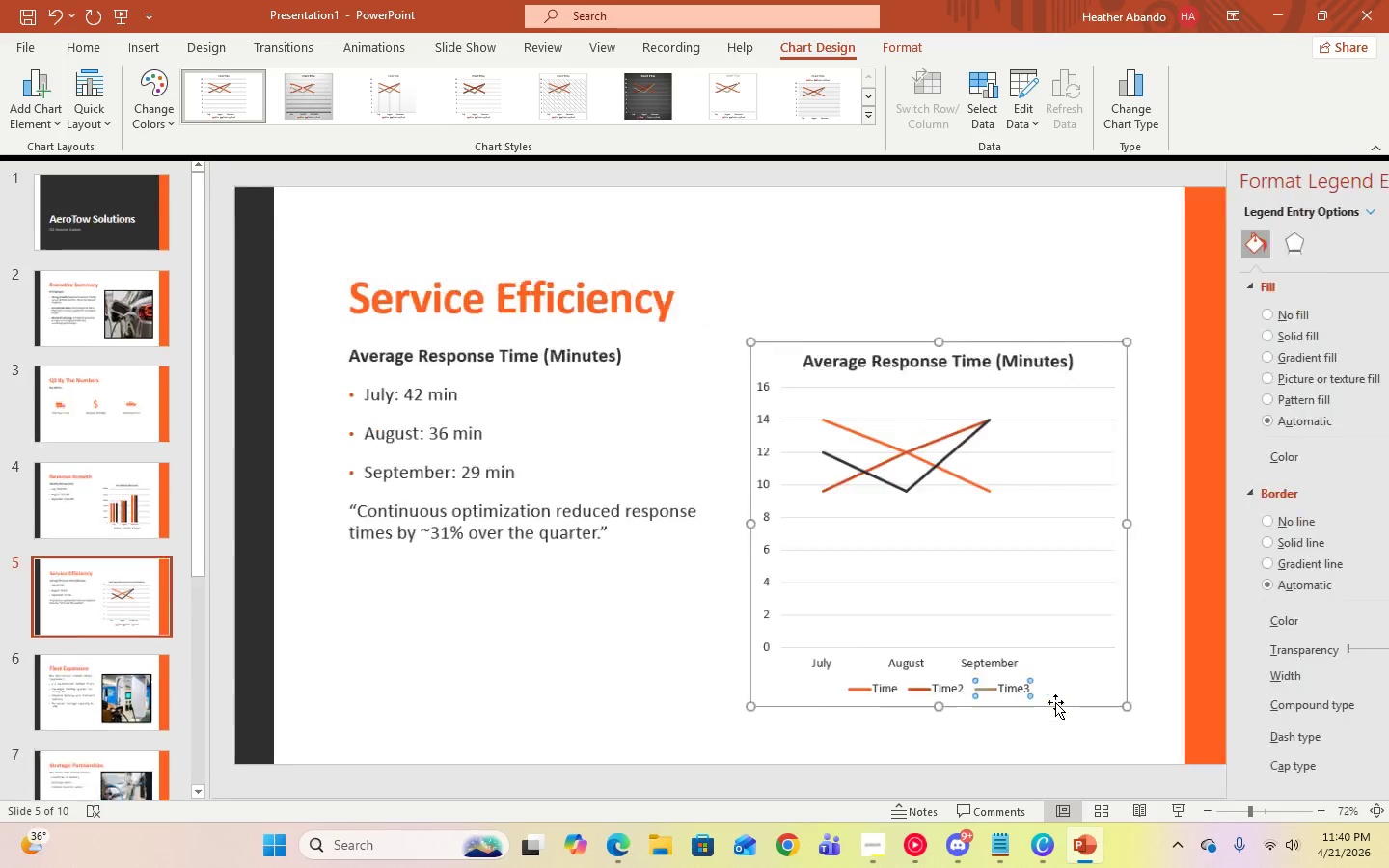 
triple_click([1055, 702])
 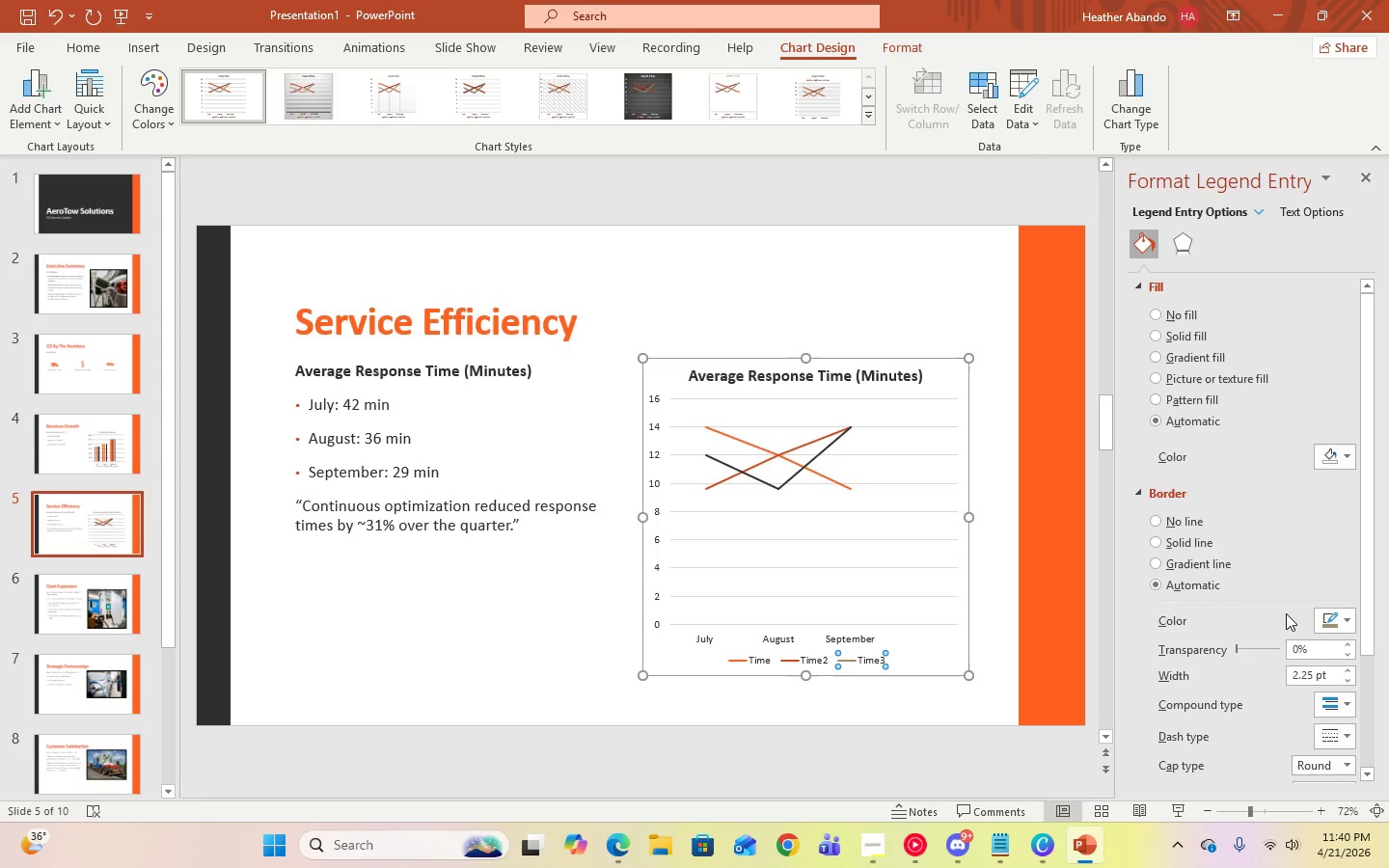 
left_click([1337, 613])
 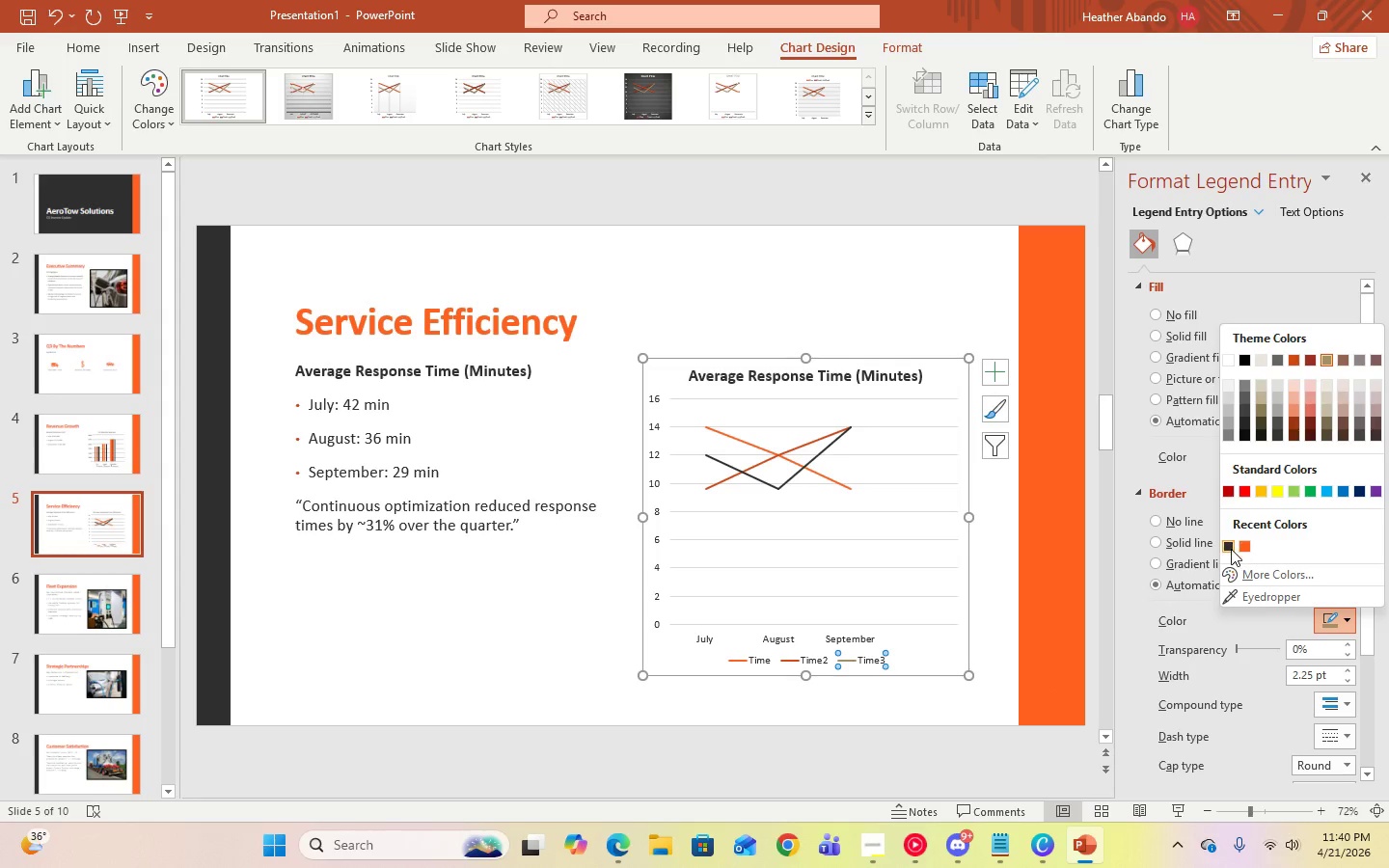 
left_click([1229, 549])
 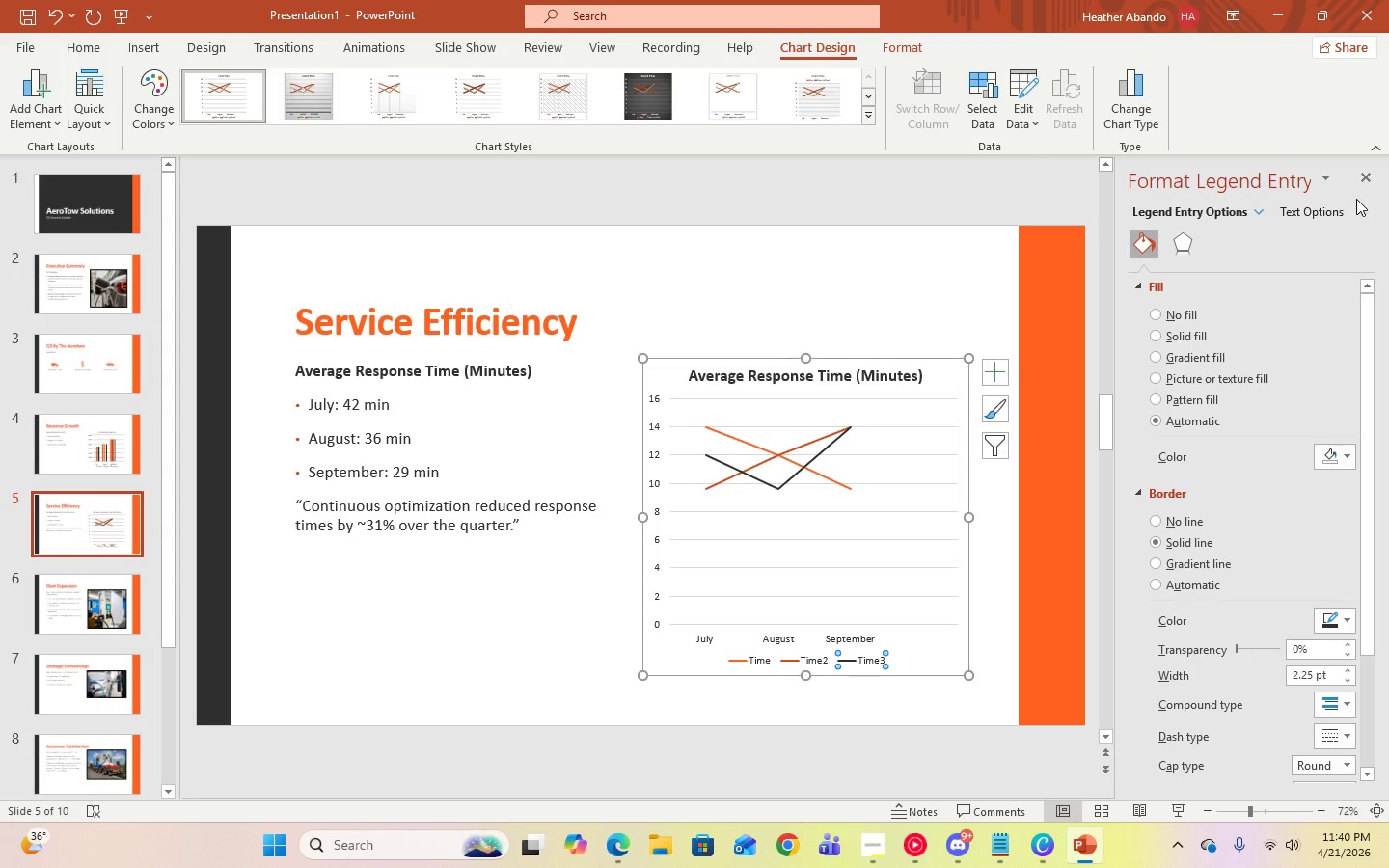 
left_click([1357, 177])
 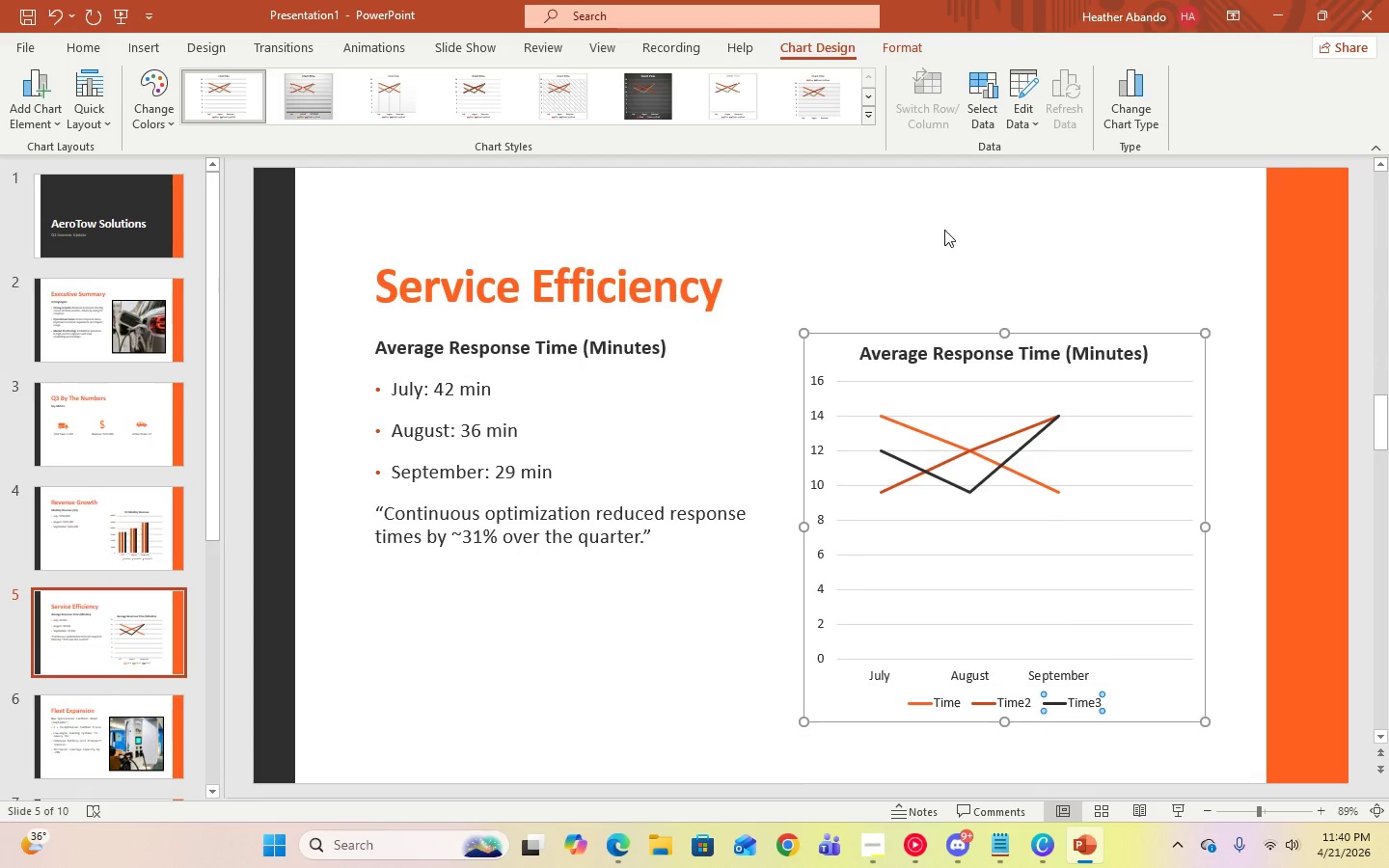 
left_click([947, 236])
 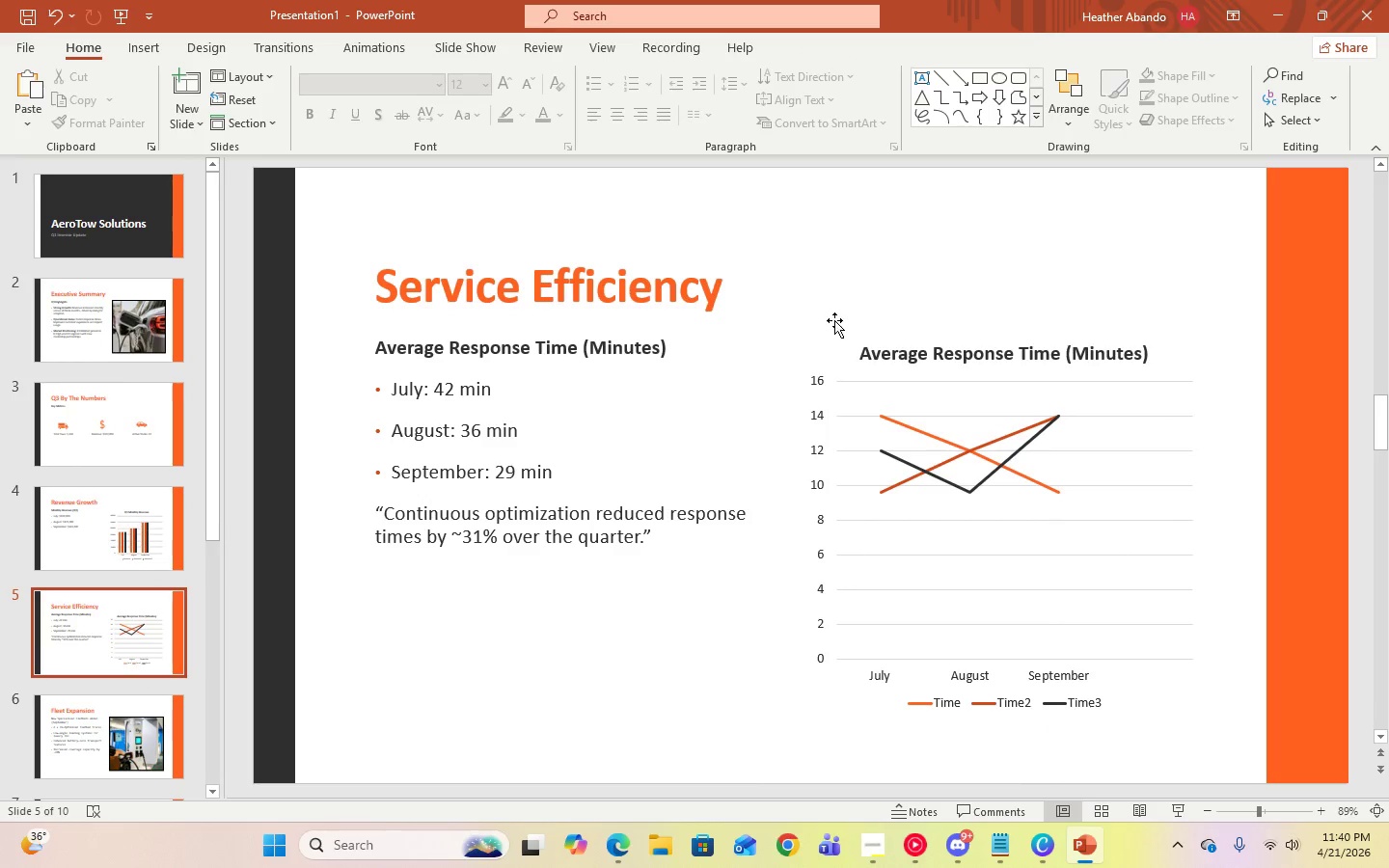 
left_click([850, 349])
 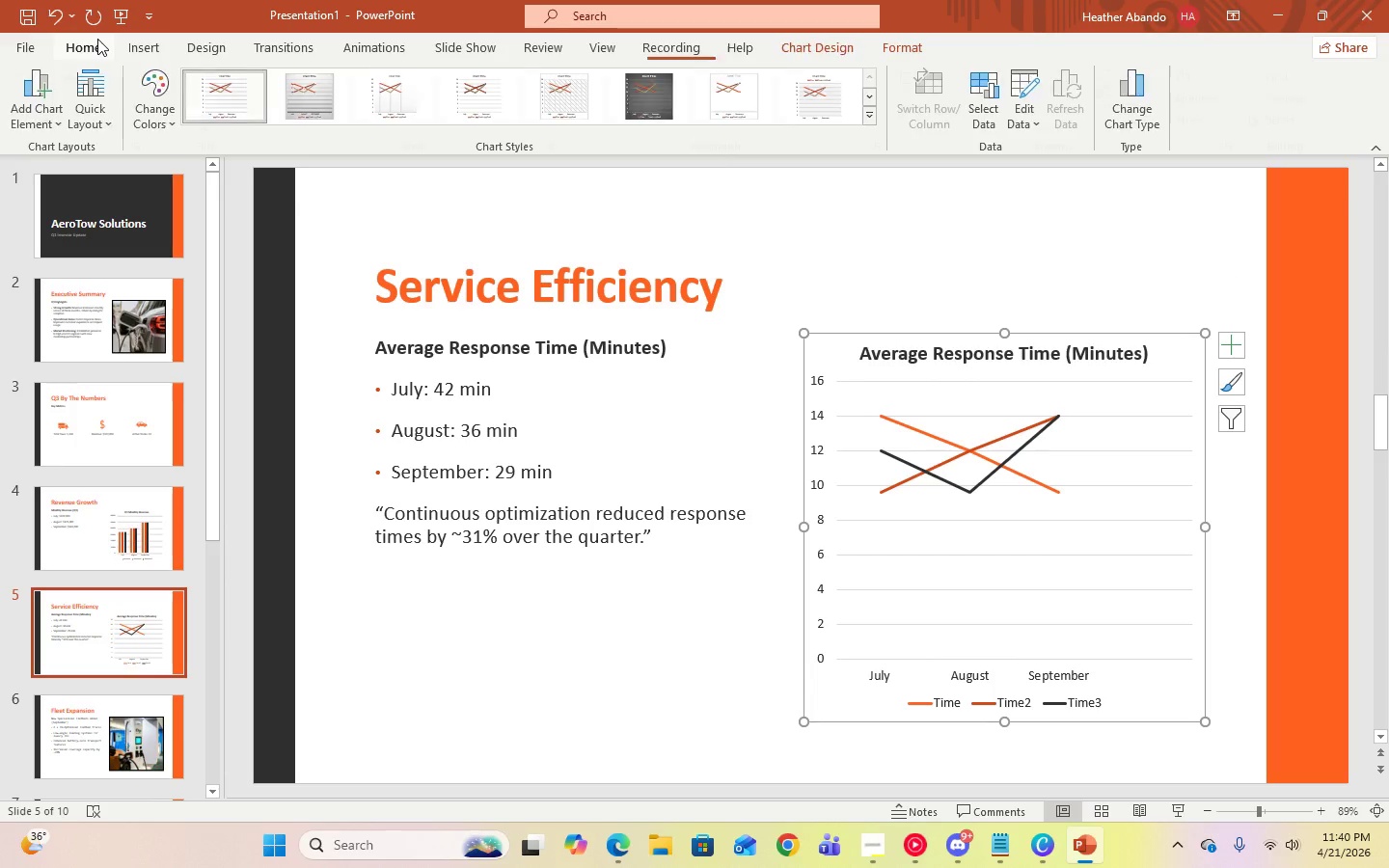 
wait(5.41)
 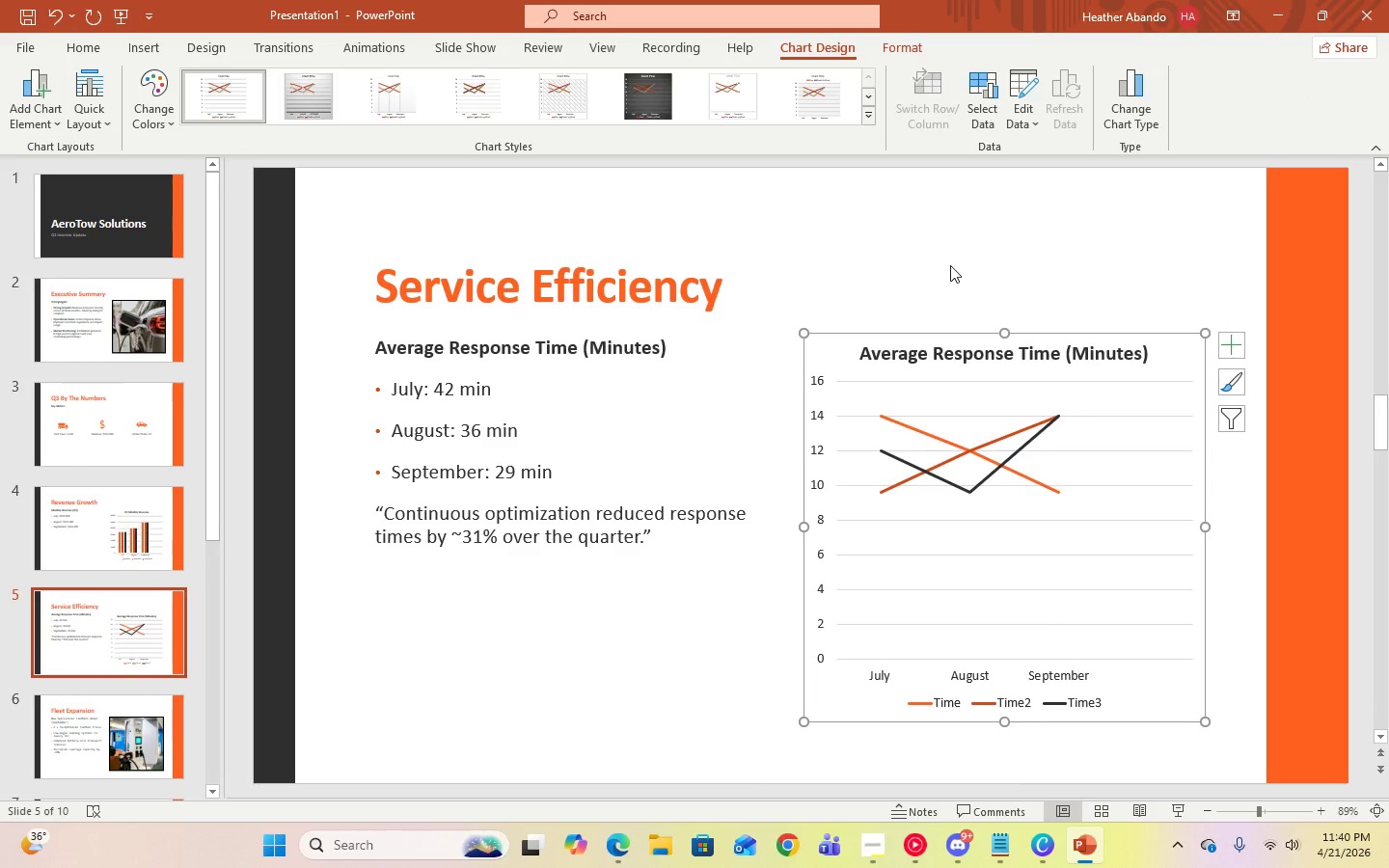 
left_click([1233, 99])
 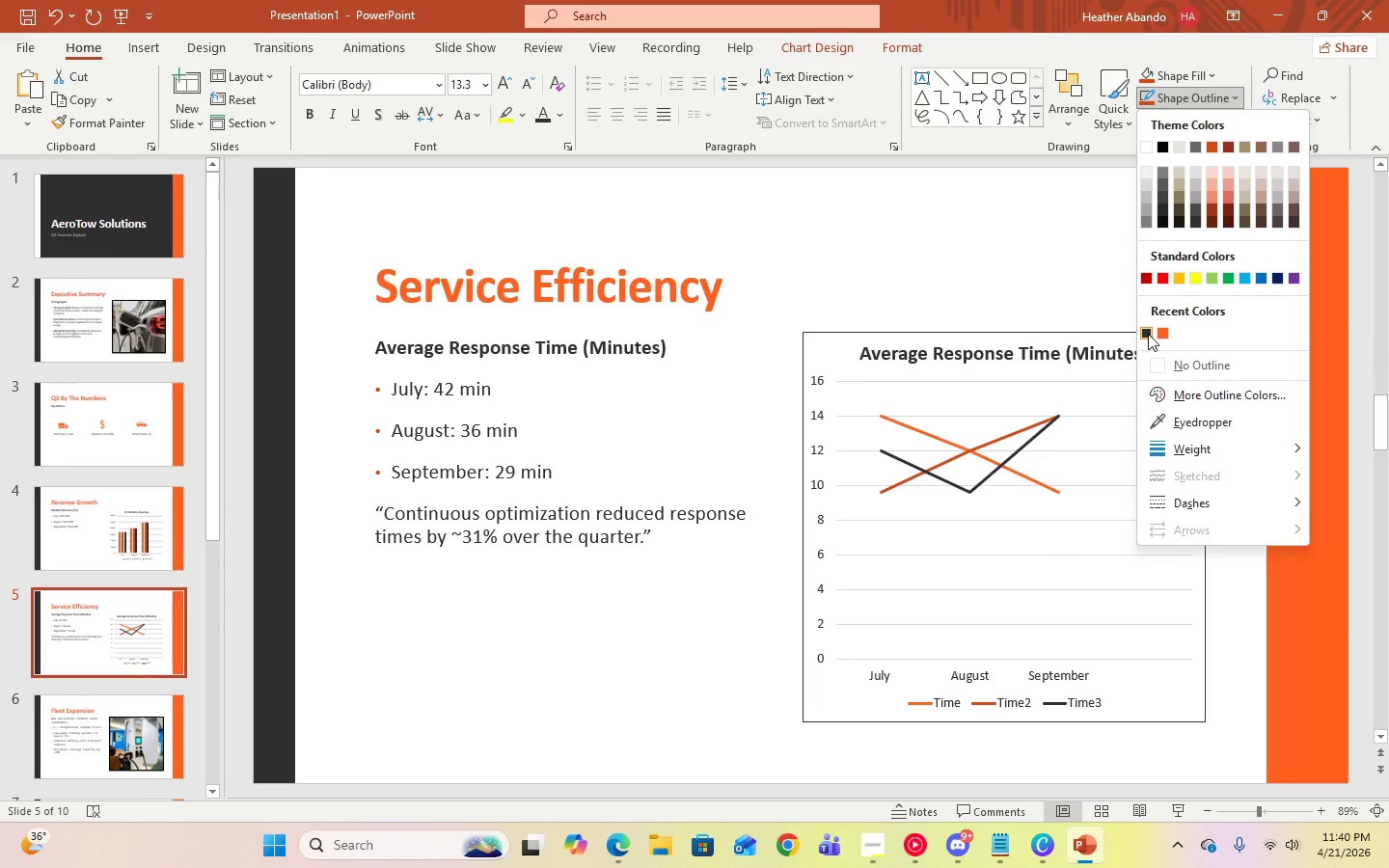 
left_click([1148, 334])
 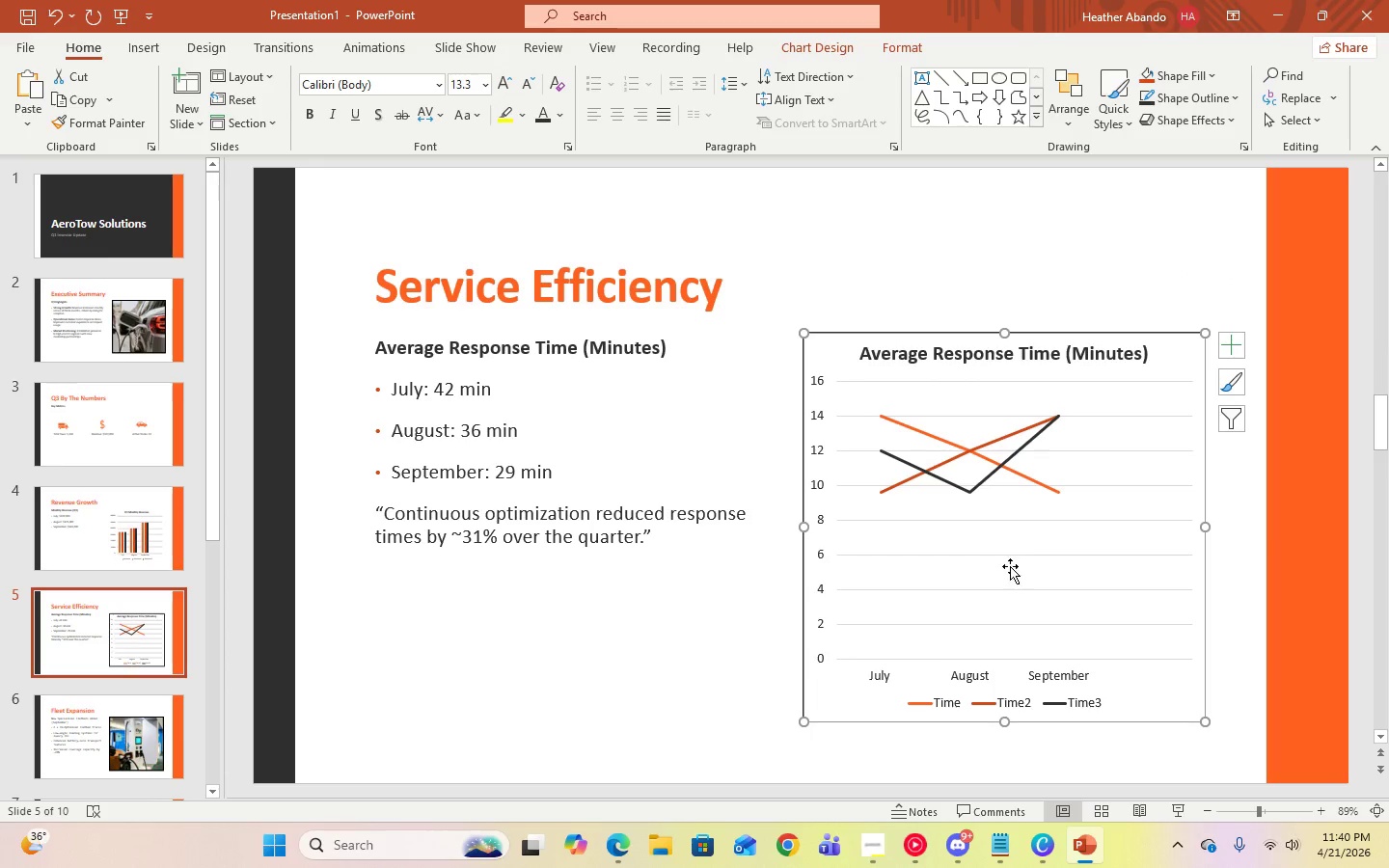 
left_click([998, 576])
 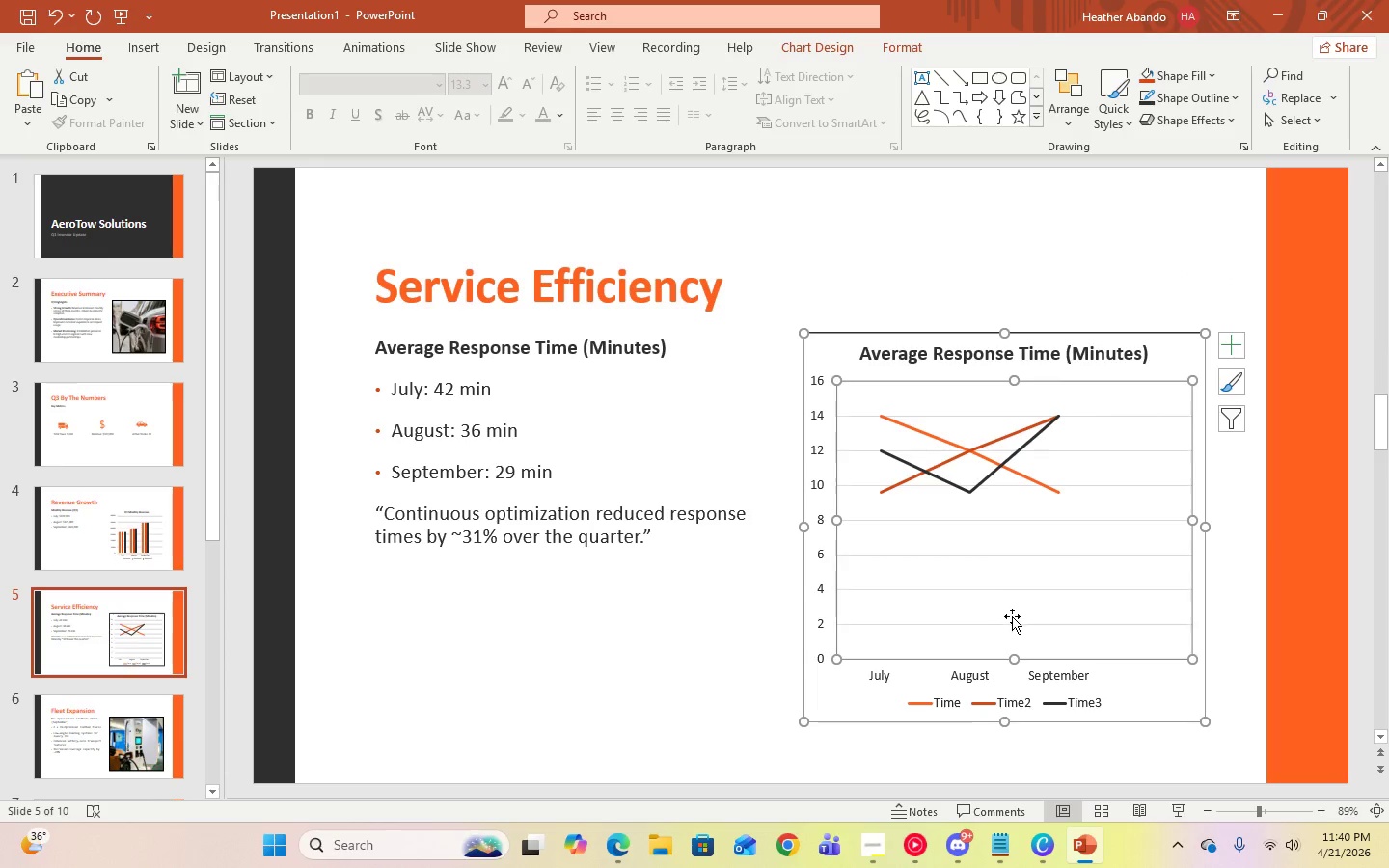 
left_click([1012, 616])
 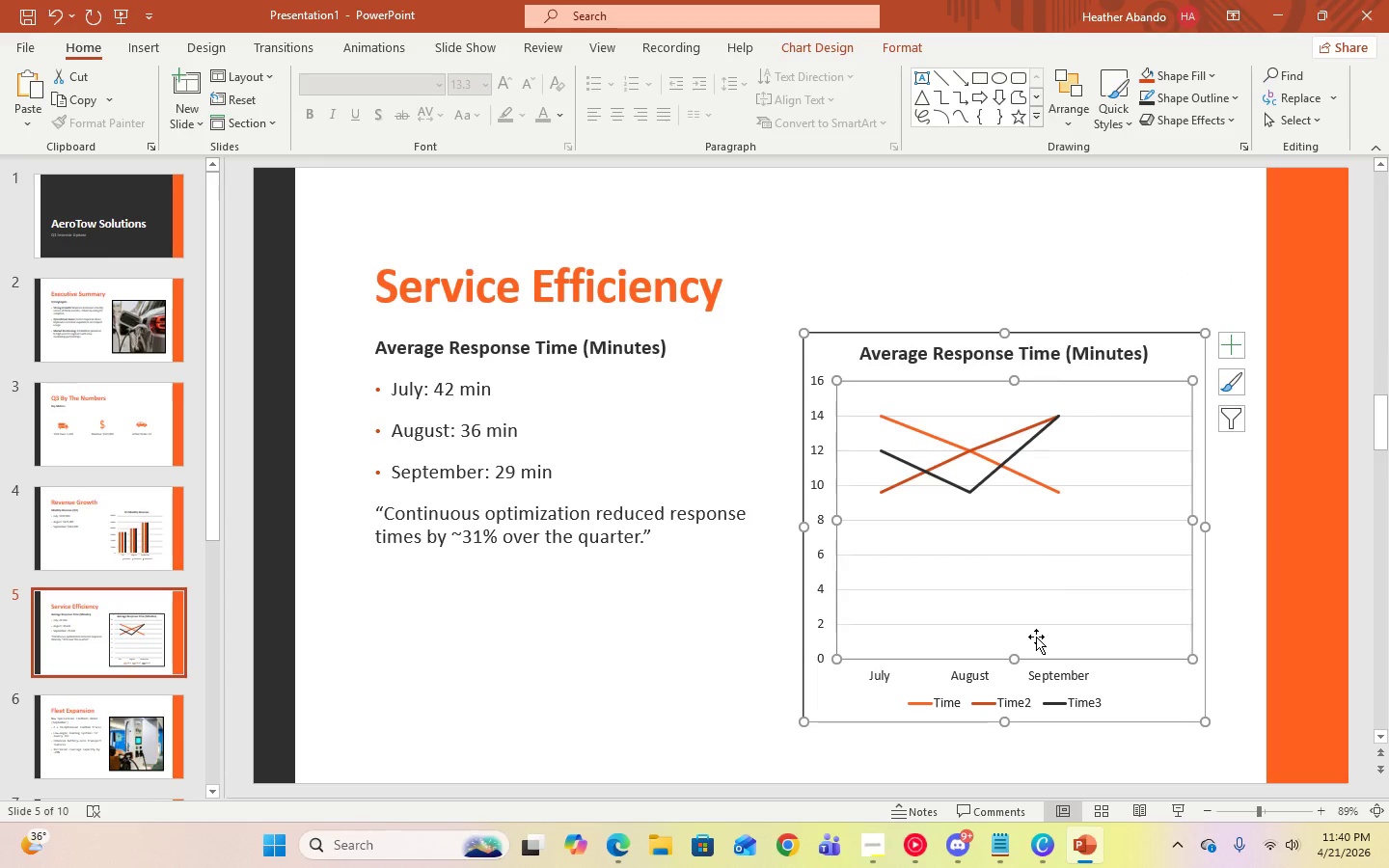 
left_click([1036, 637])
 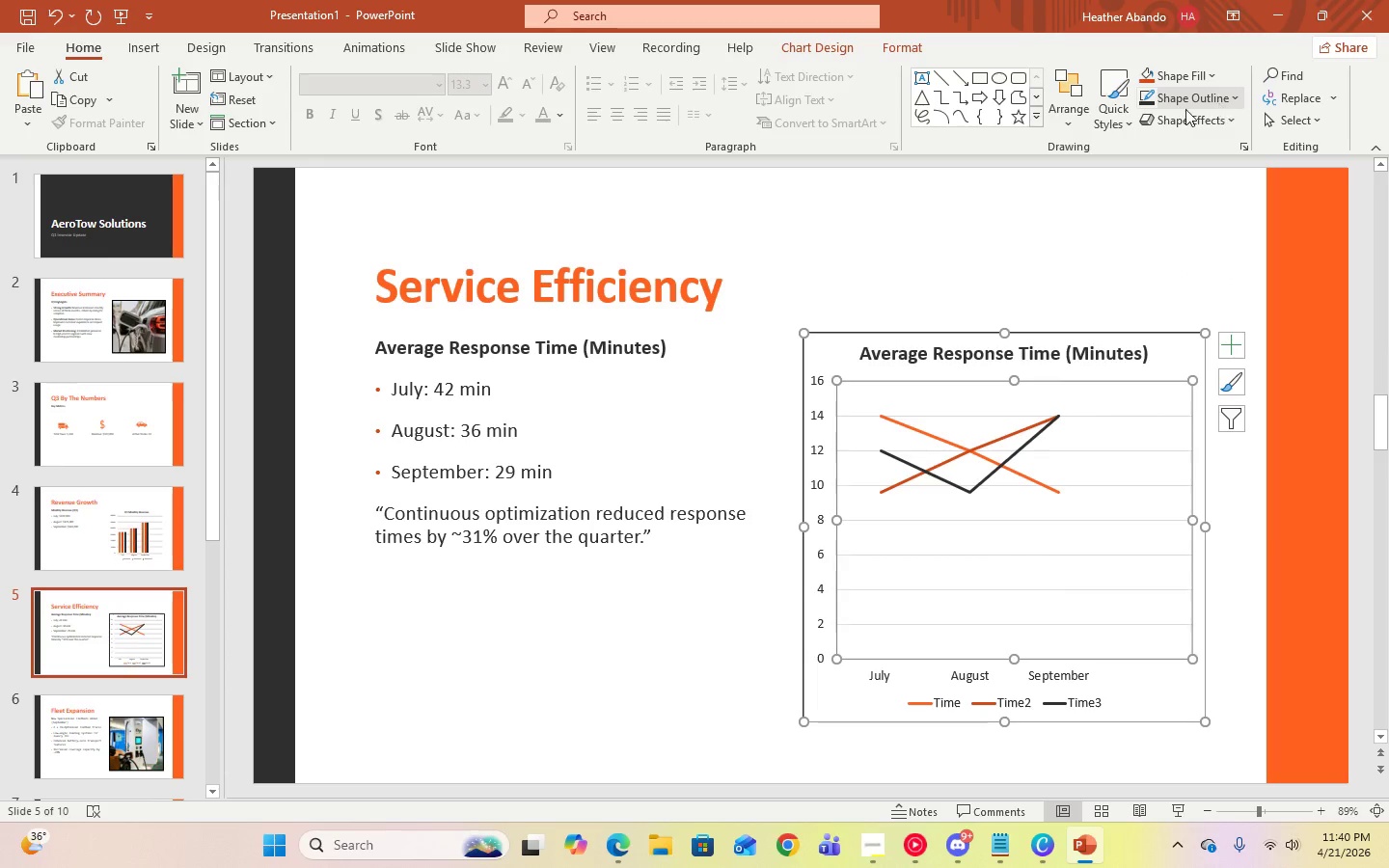 
left_click([1144, 102])
 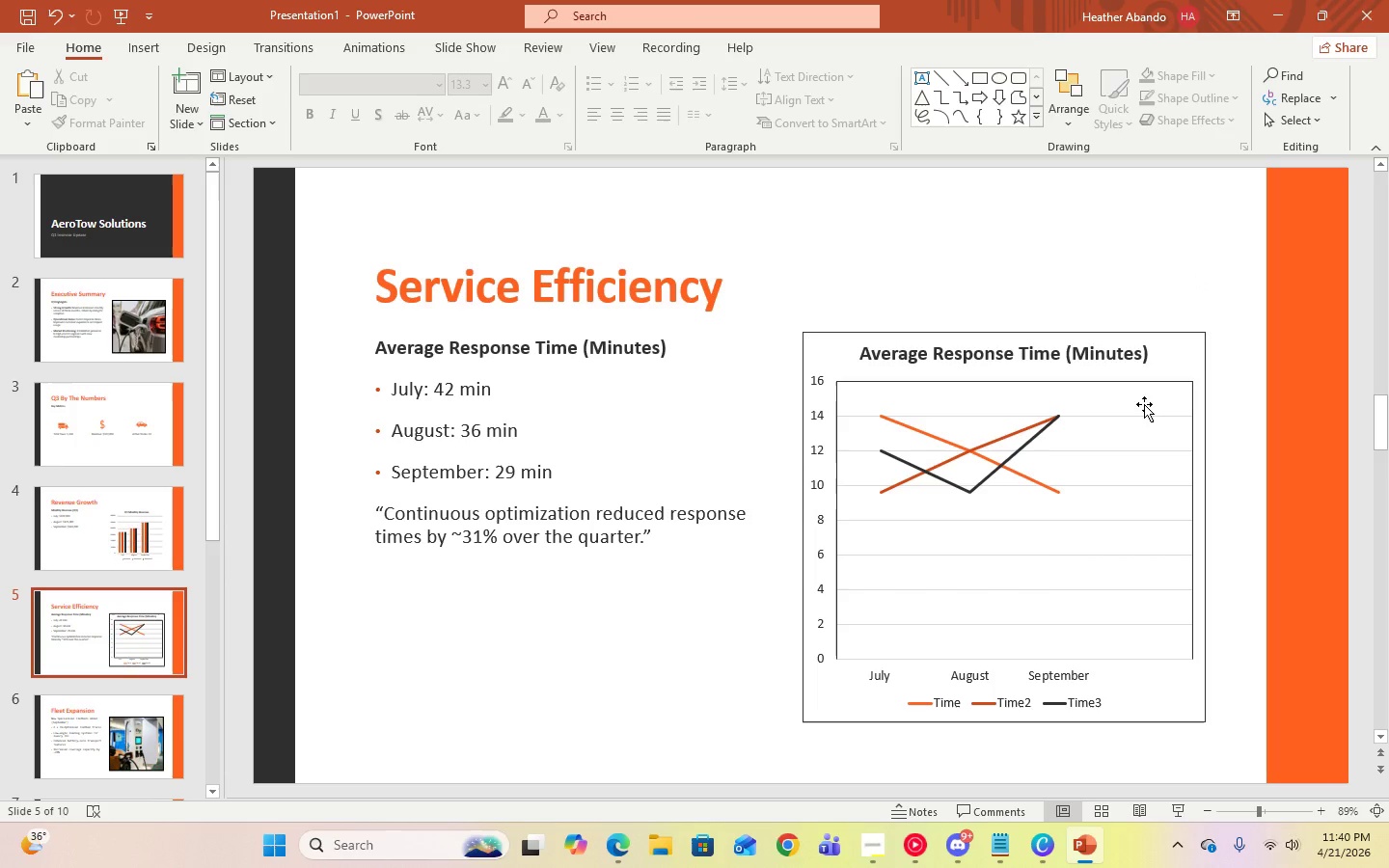 
left_click([995, 658])
 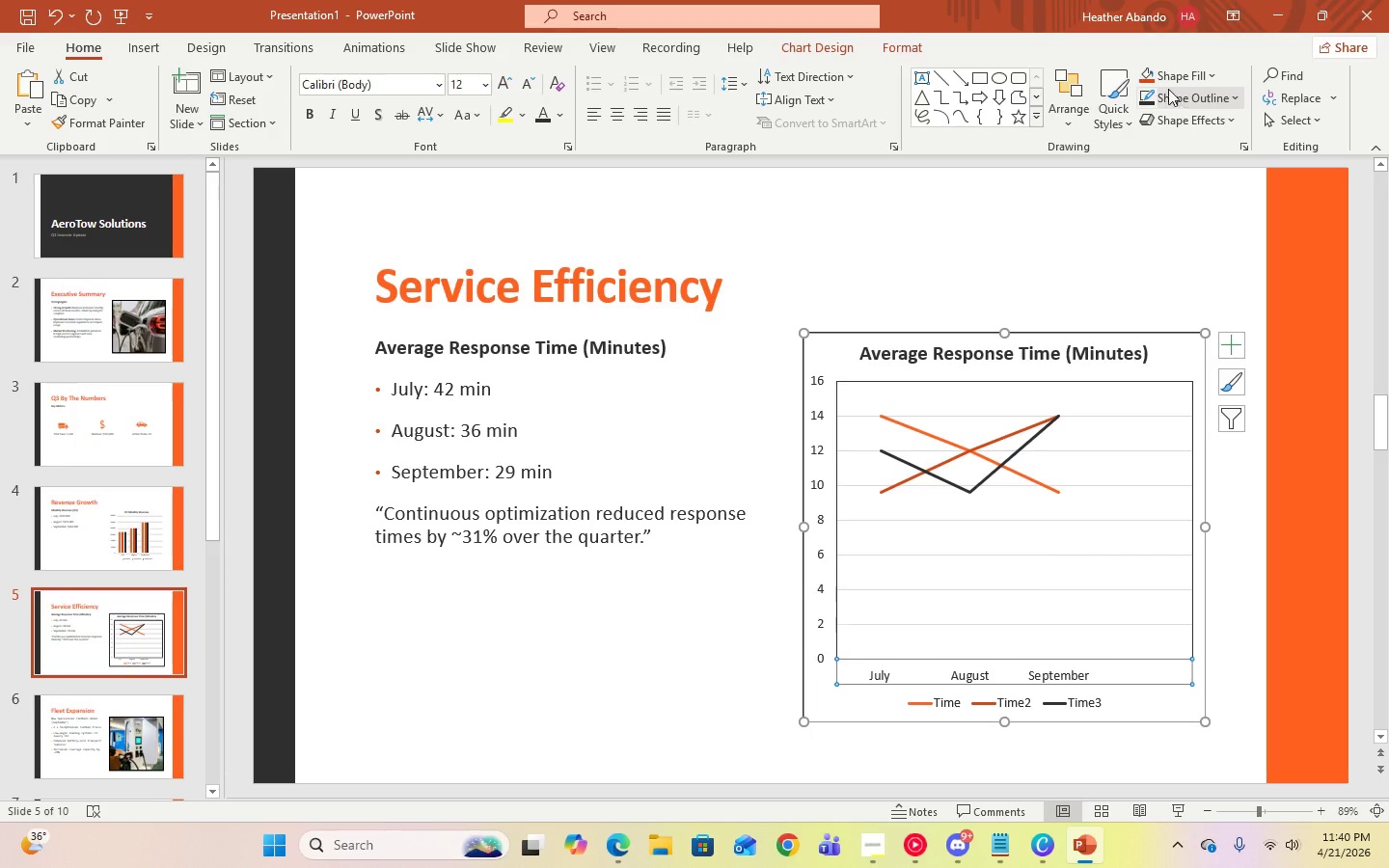 
left_click([1148, 96])
 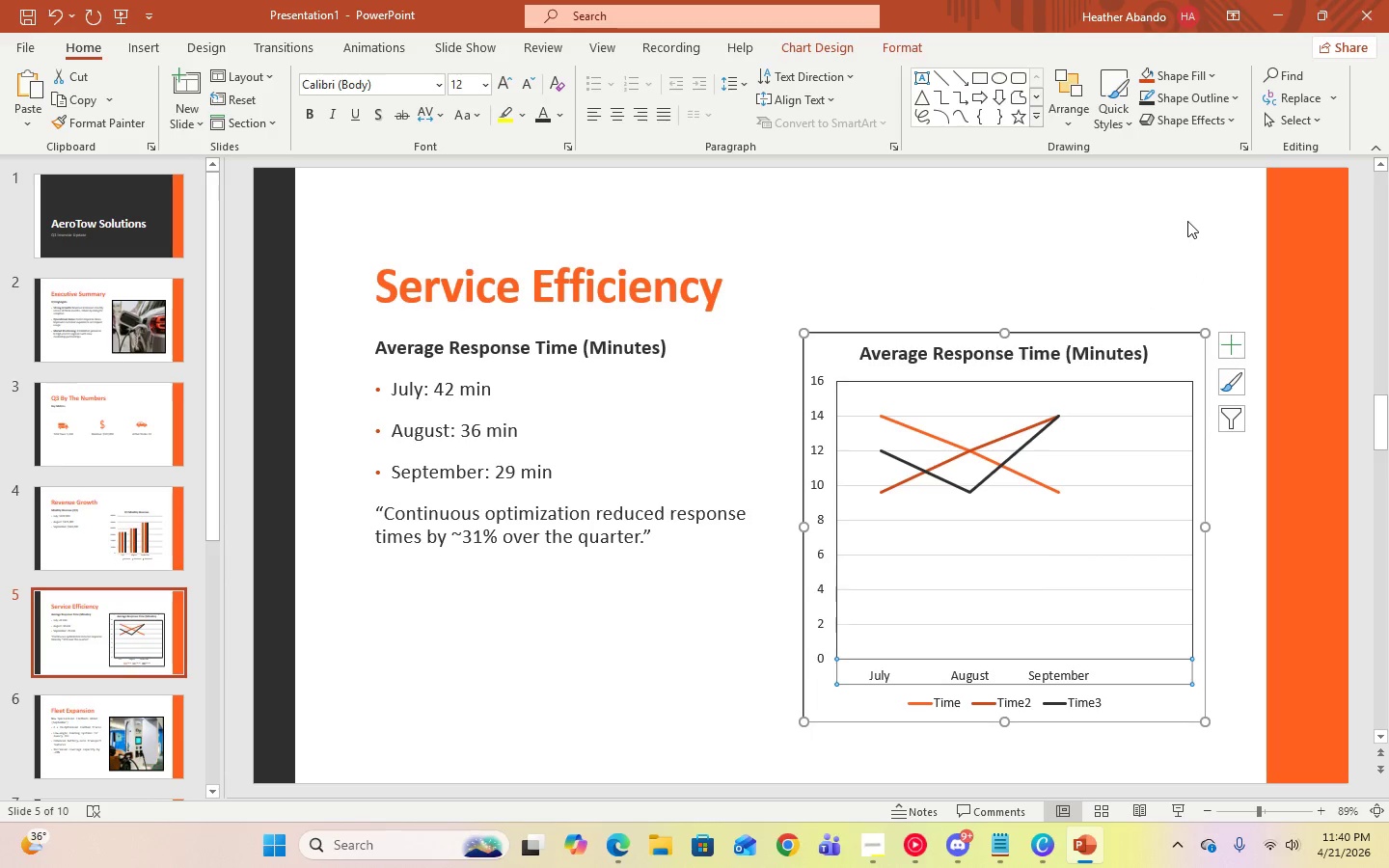 
left_click([1197, 236])
 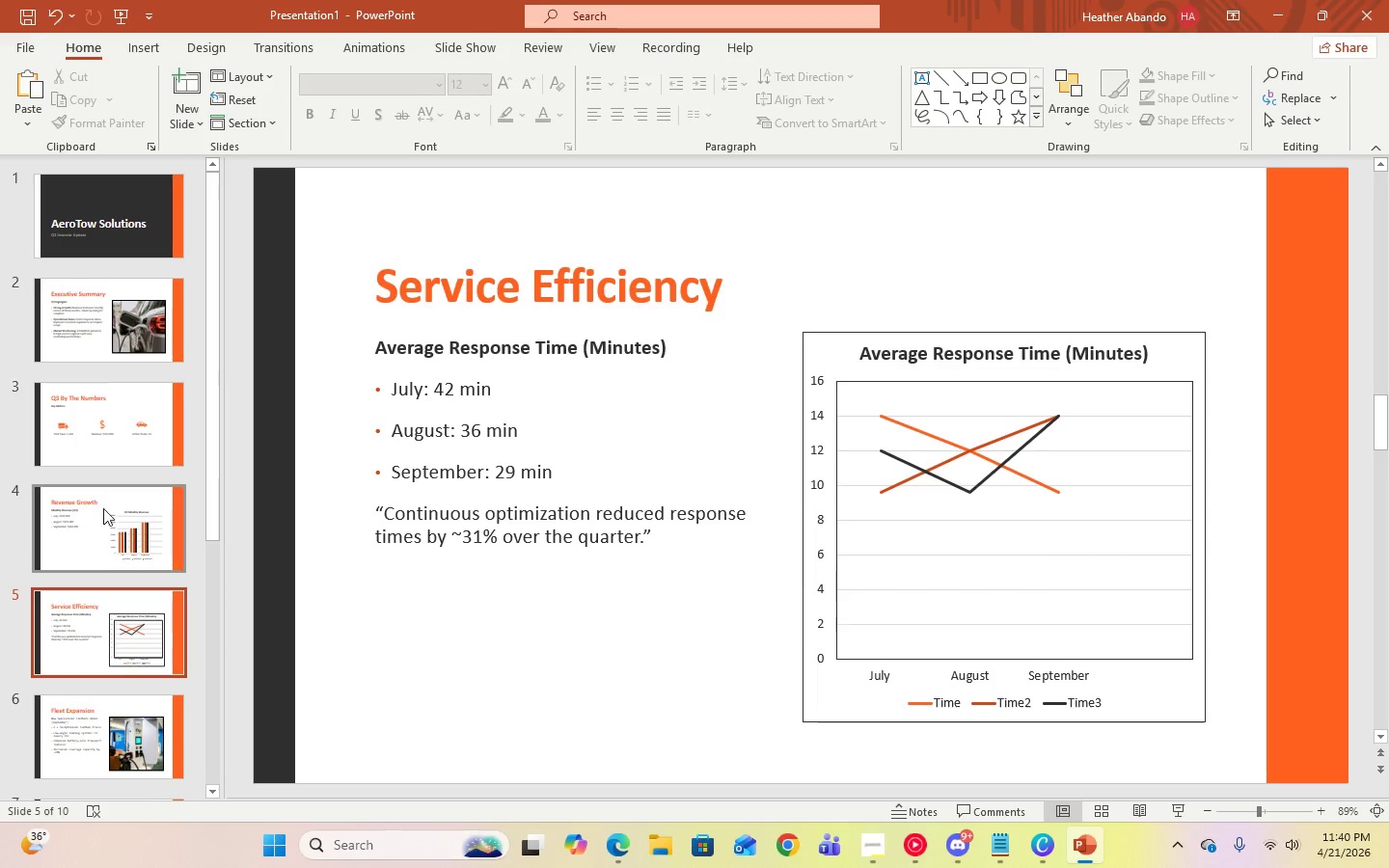 
left_click([866, 399])
 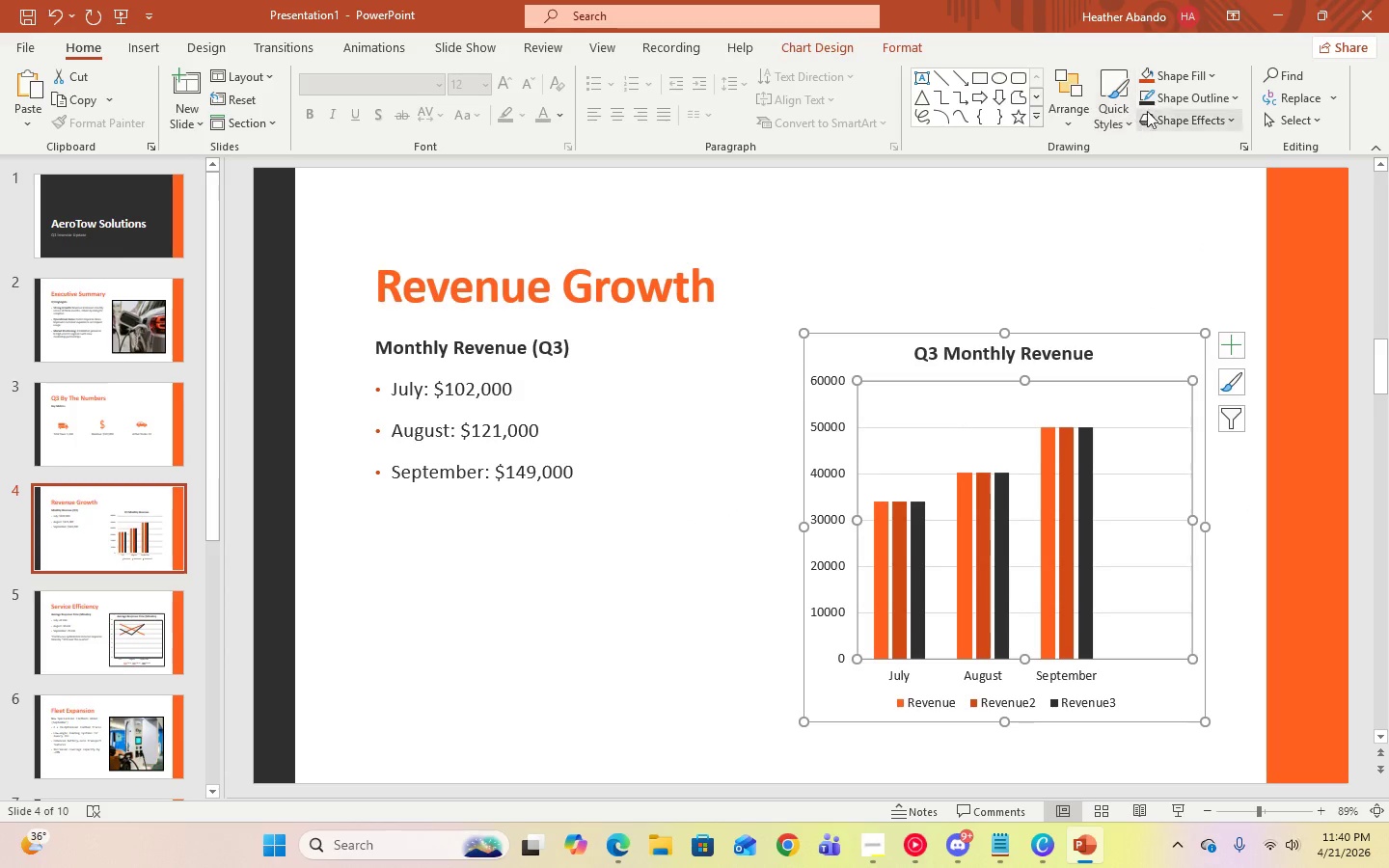 
left_click([1147, 99])
 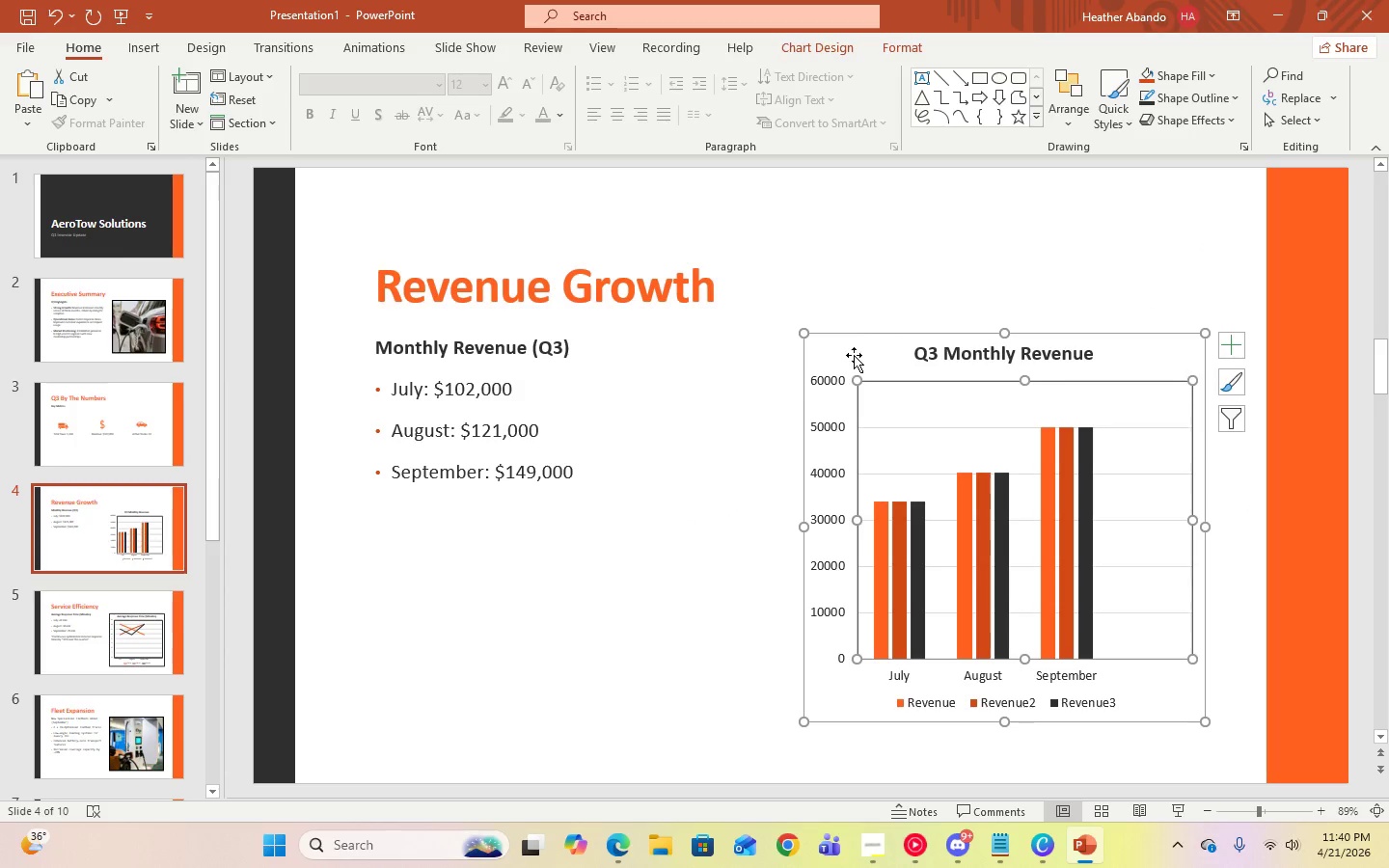 
left_click([854, 355])
 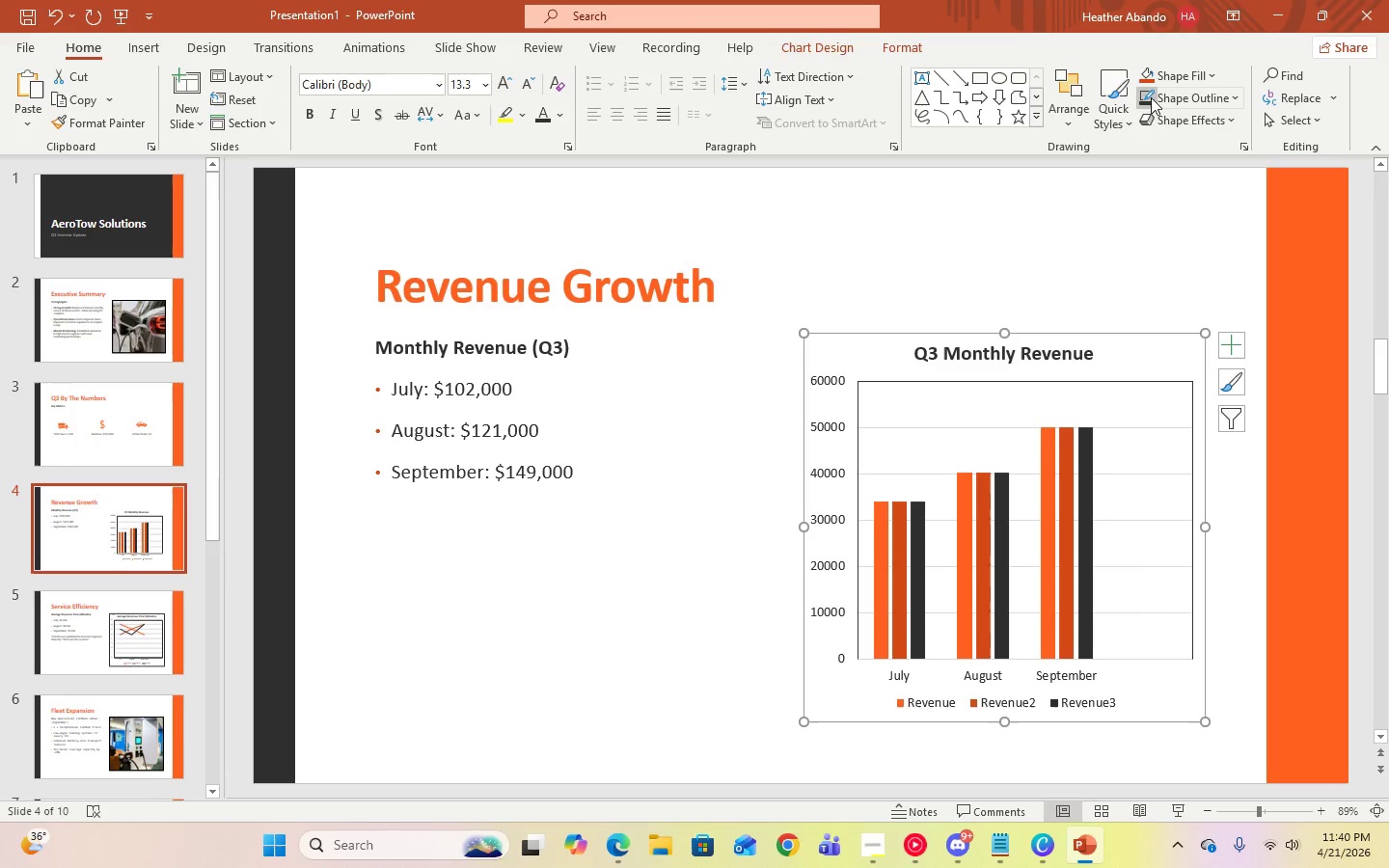 
double_click([1090, 213])
 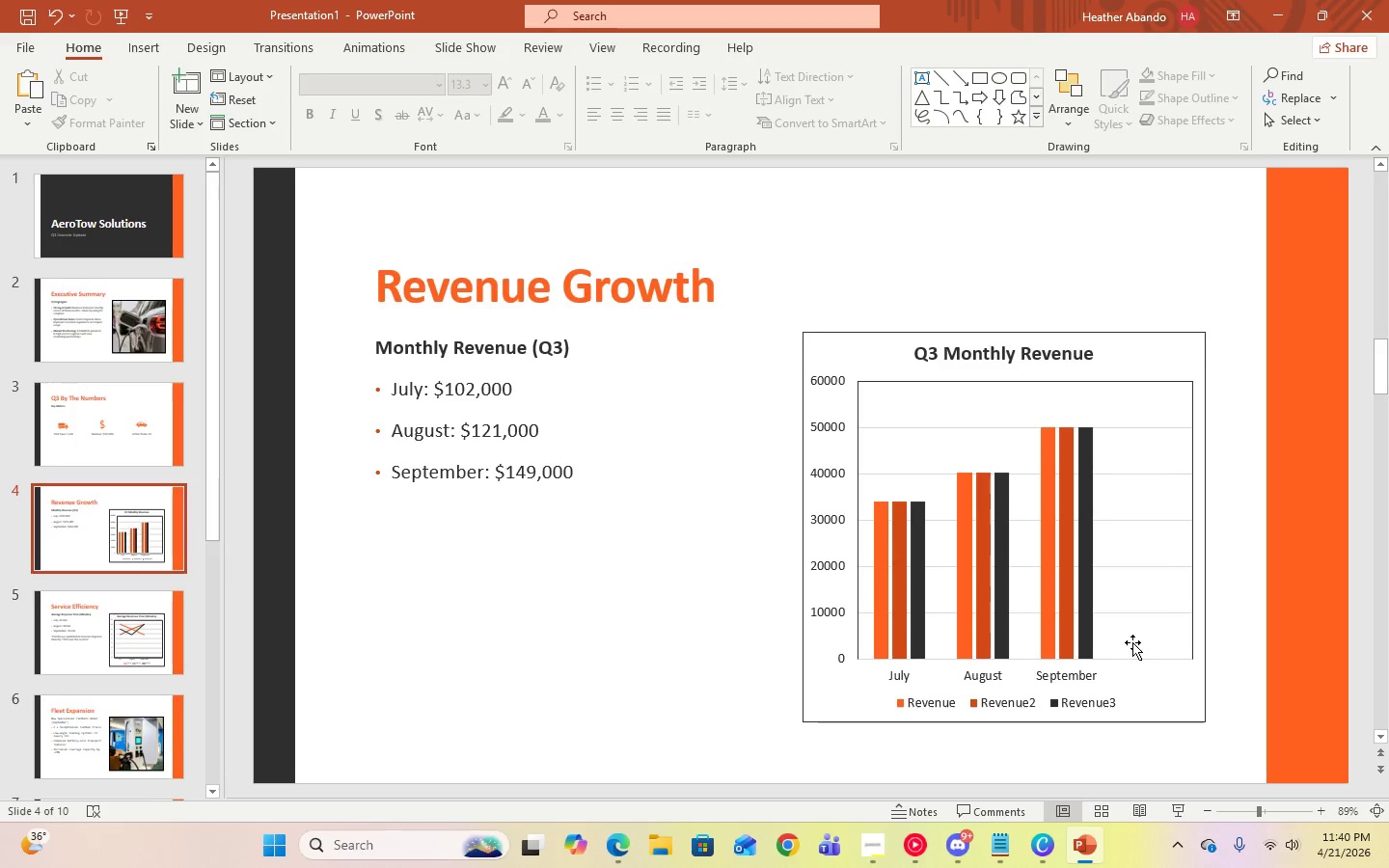 
left_click([1143, 664])
 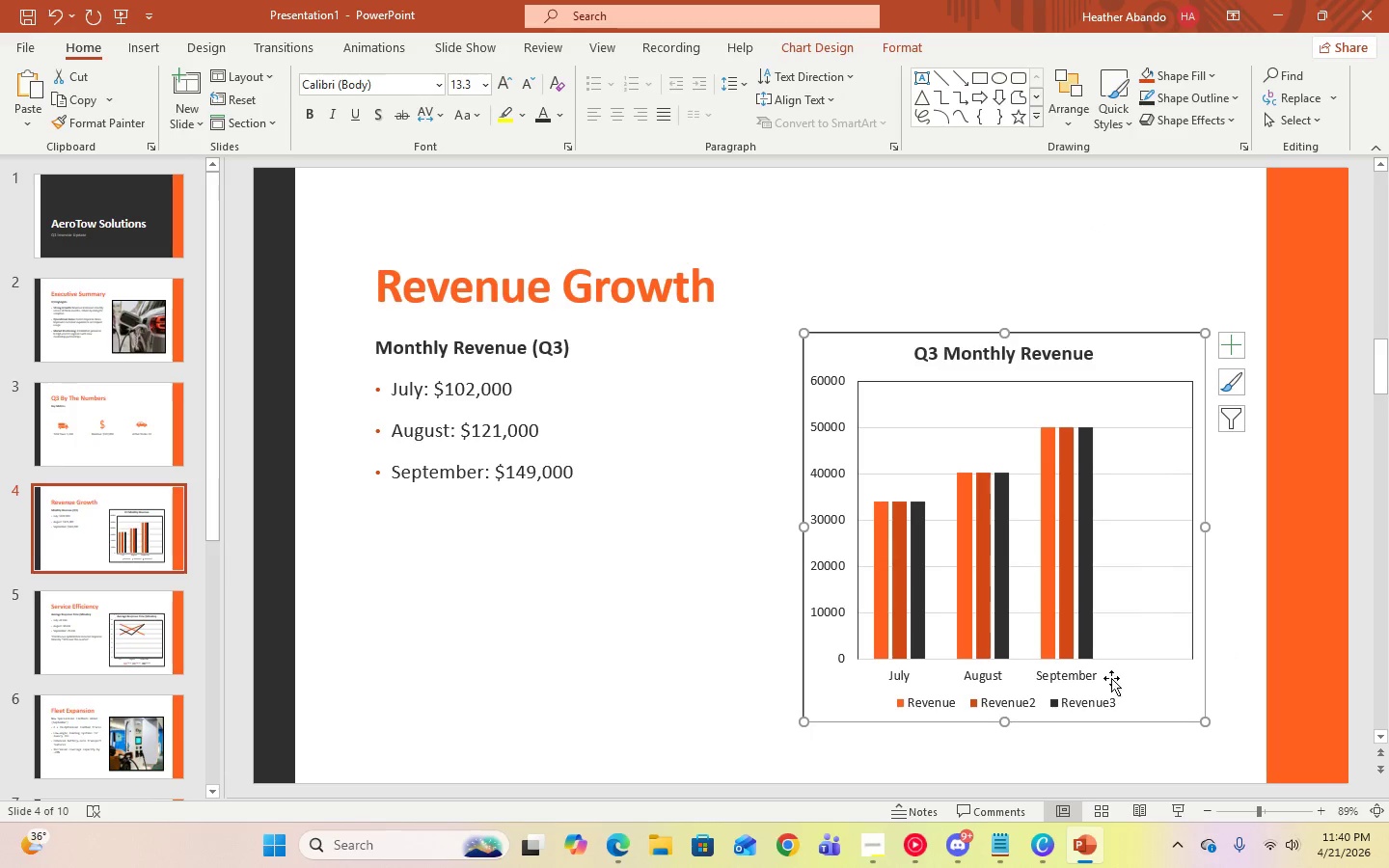 
left_click([1109, 676])
 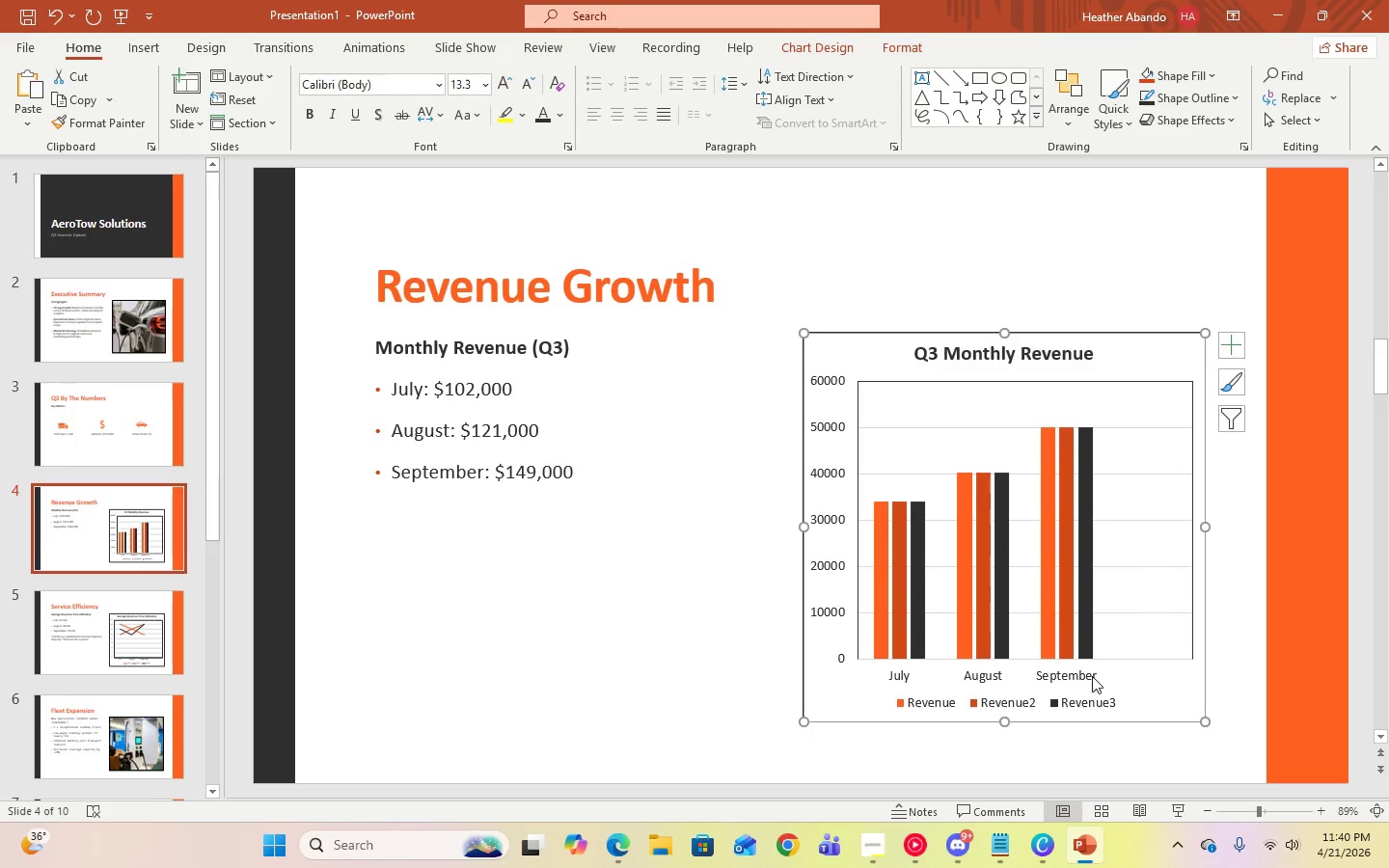 
left_click([1092, 676])
 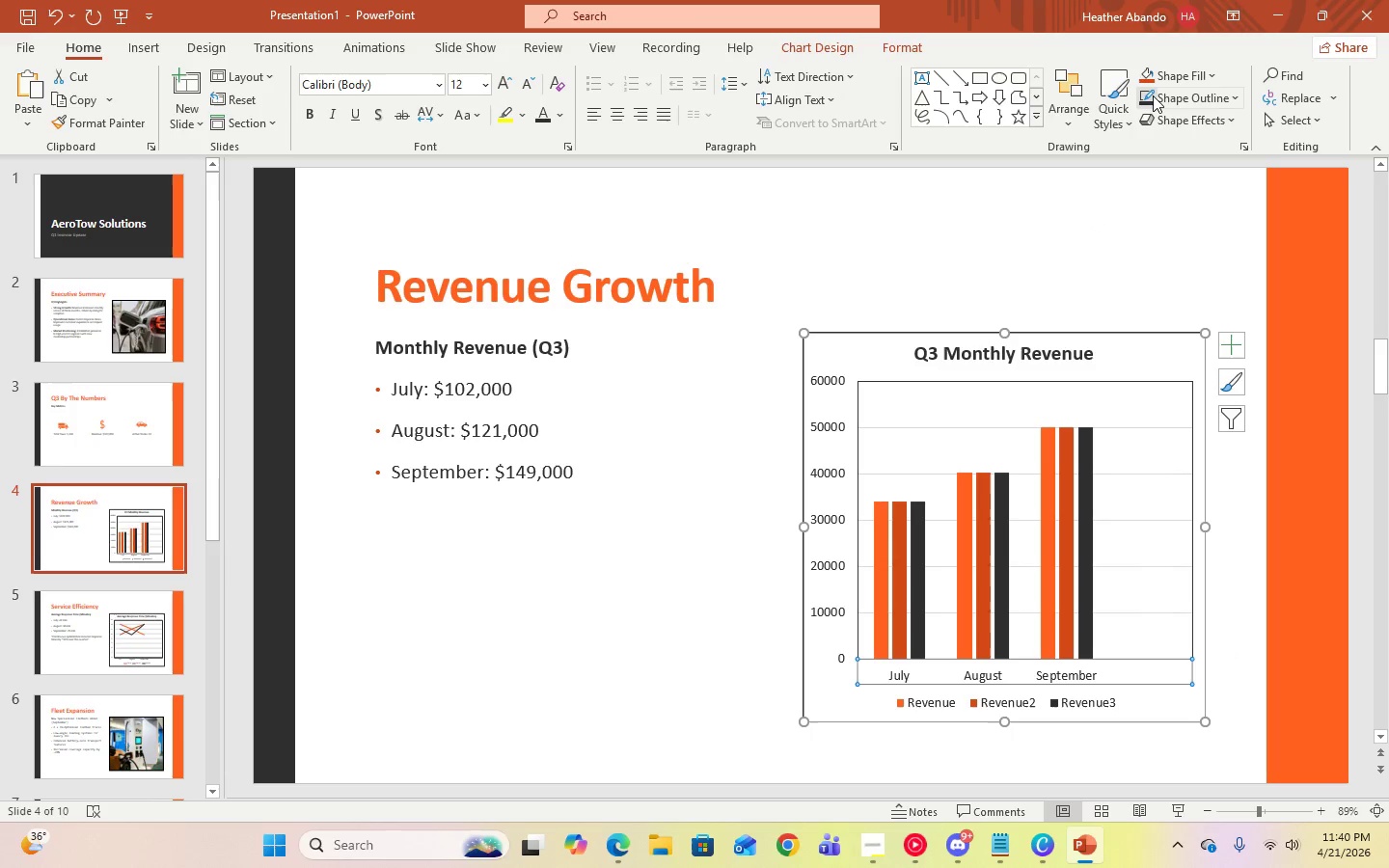 
left_click([1151, 94])
 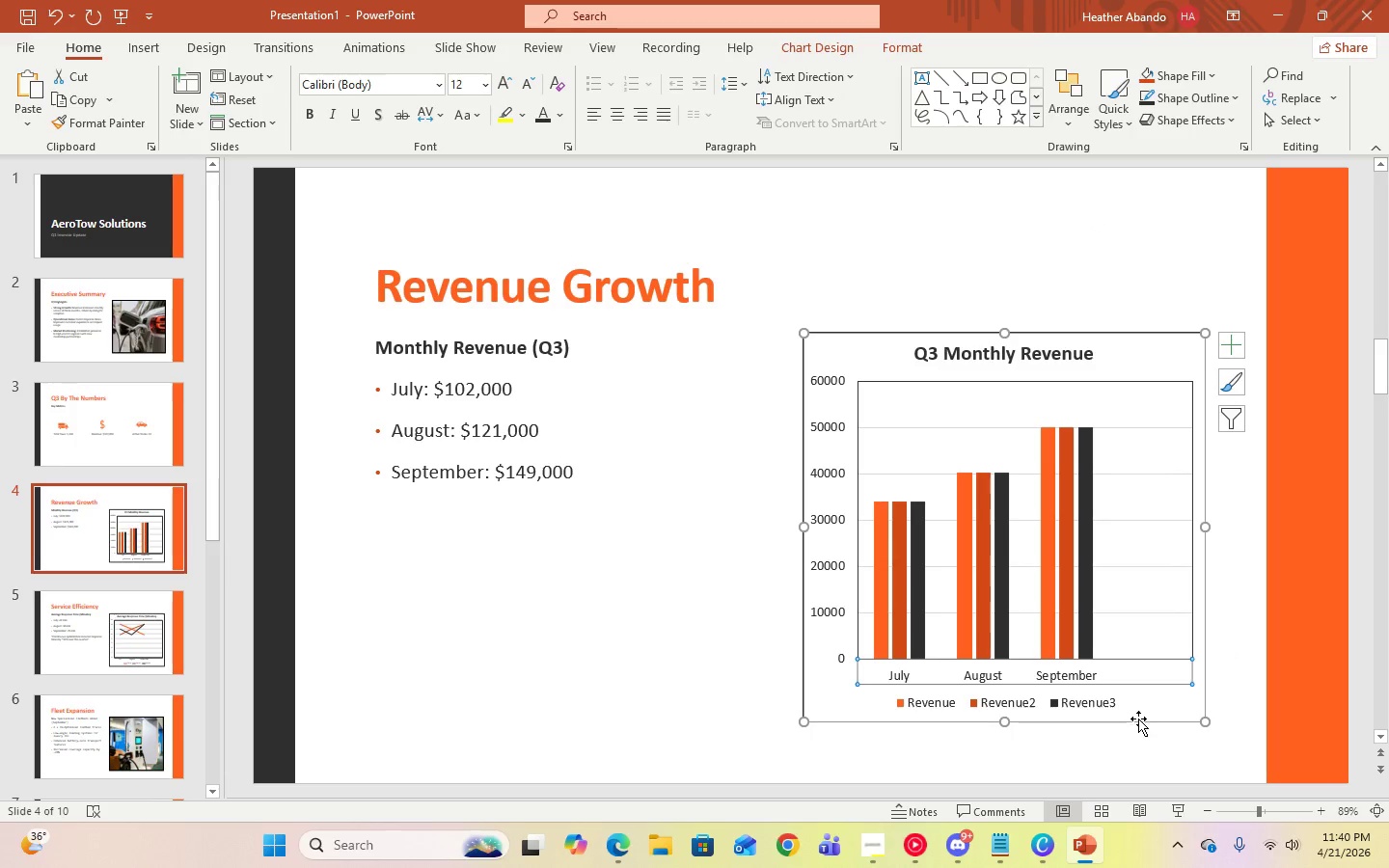 
left_click([1138, 720])
 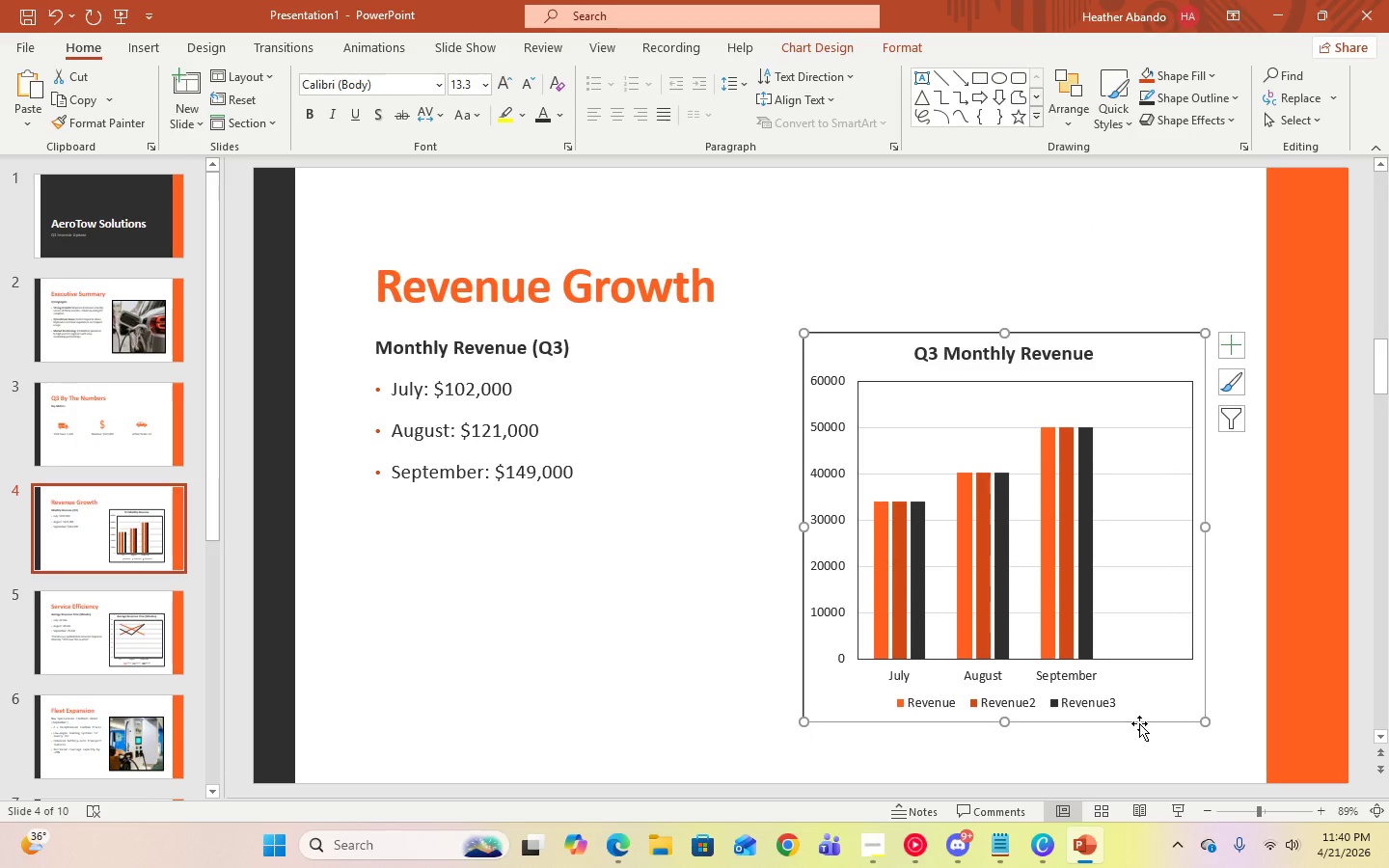 
left_click([1139, 723])
 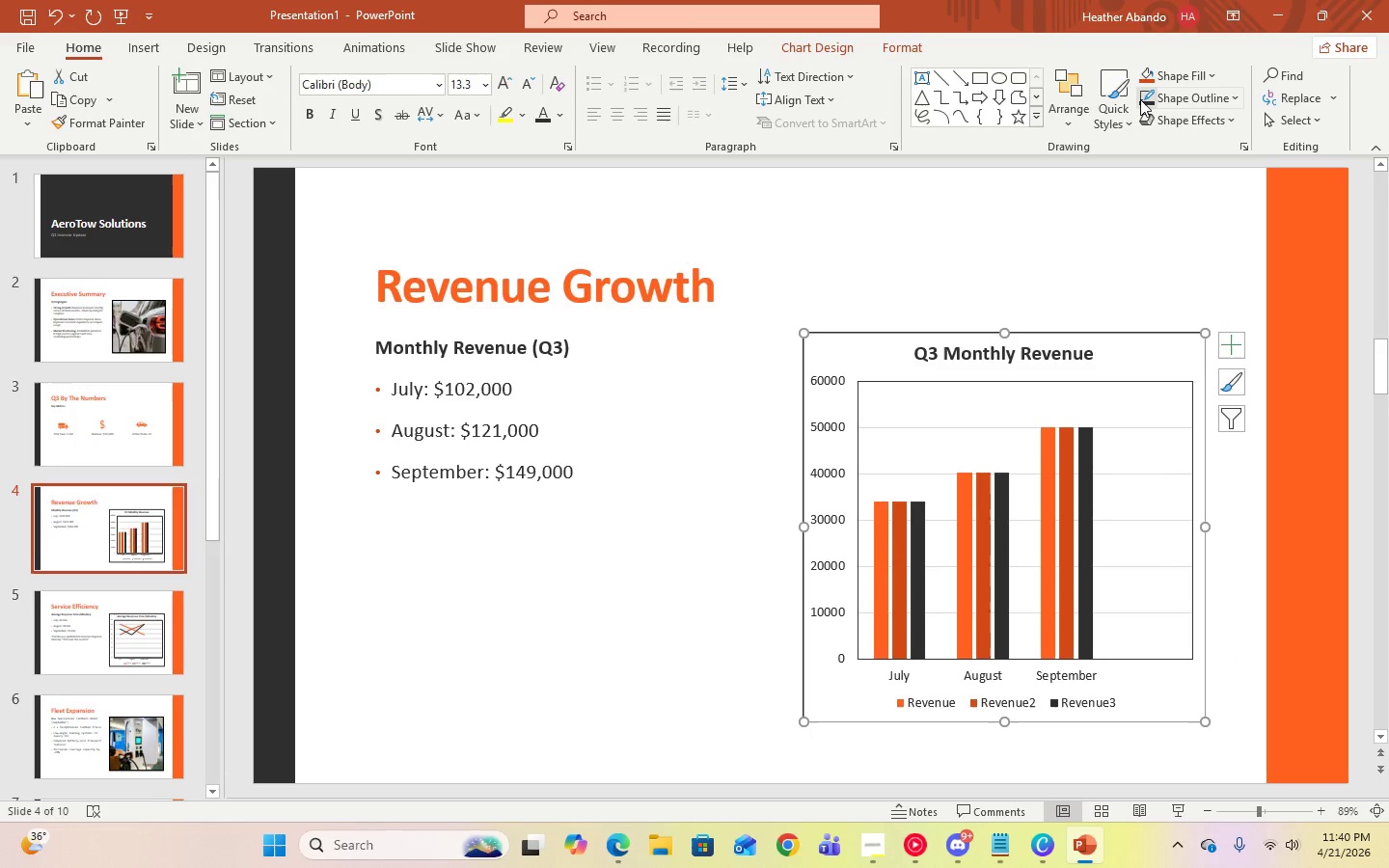 
left_click([1140, 100])
 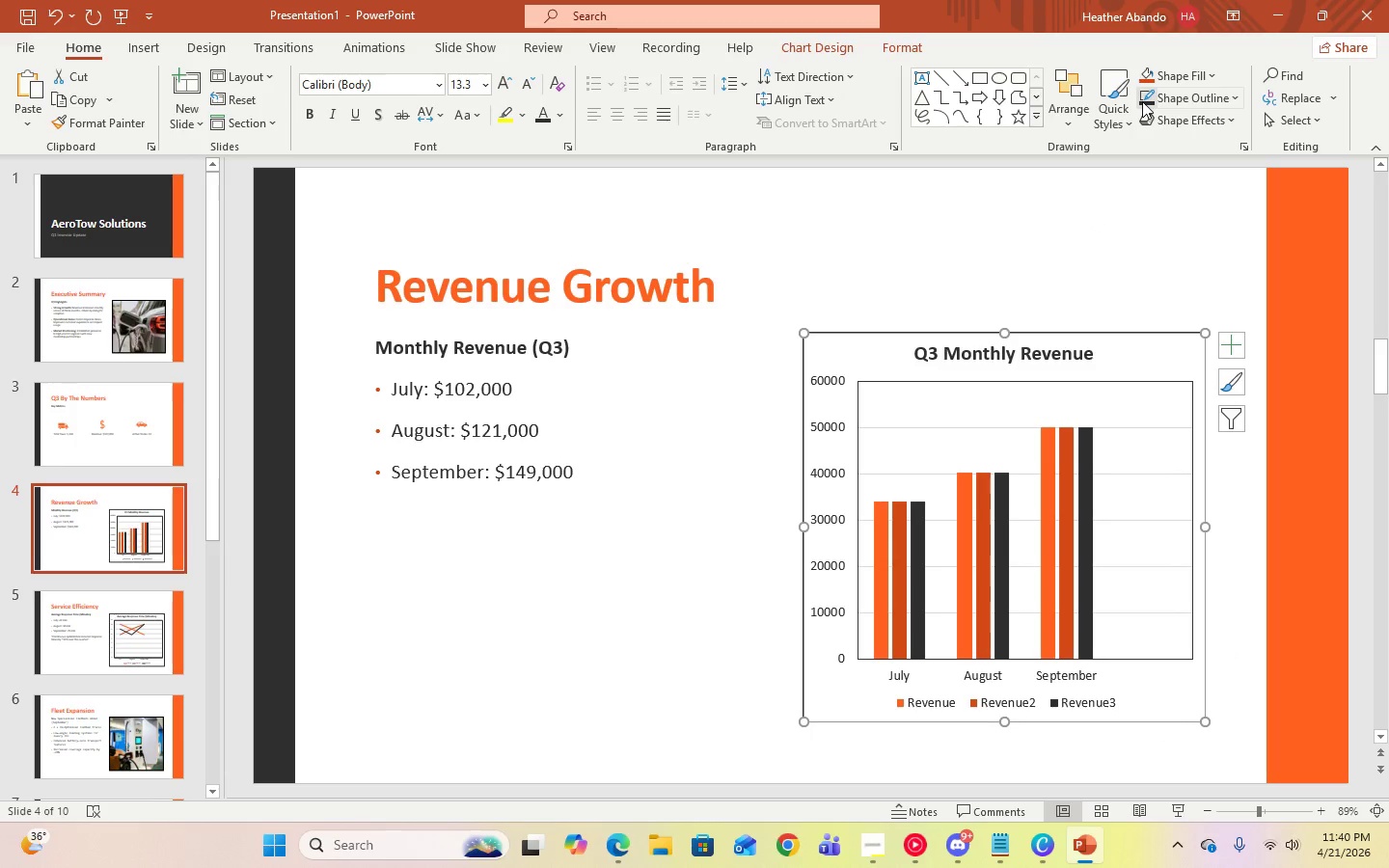 
left_click([1142, 101])
 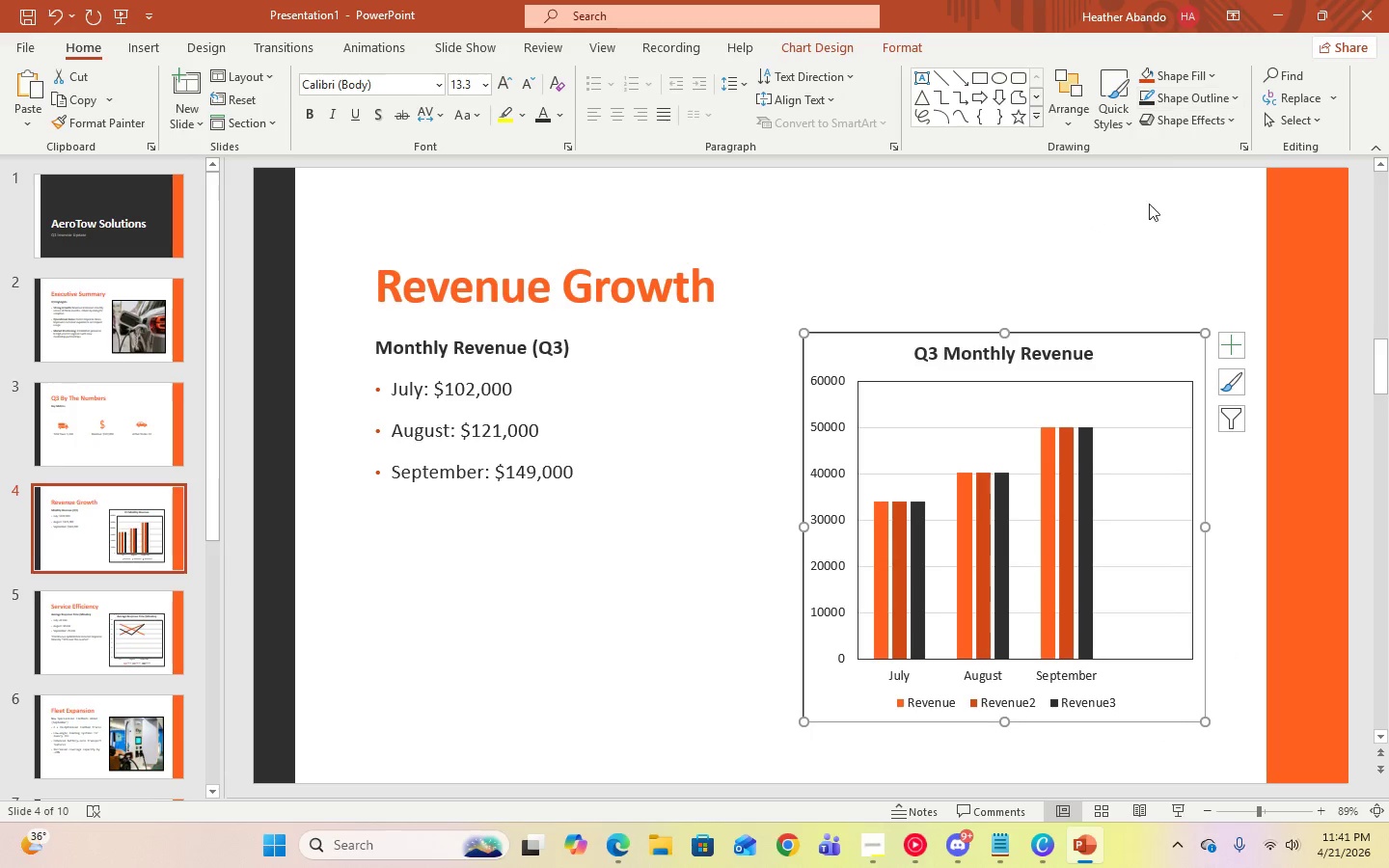 
double_click([1148, 240])
 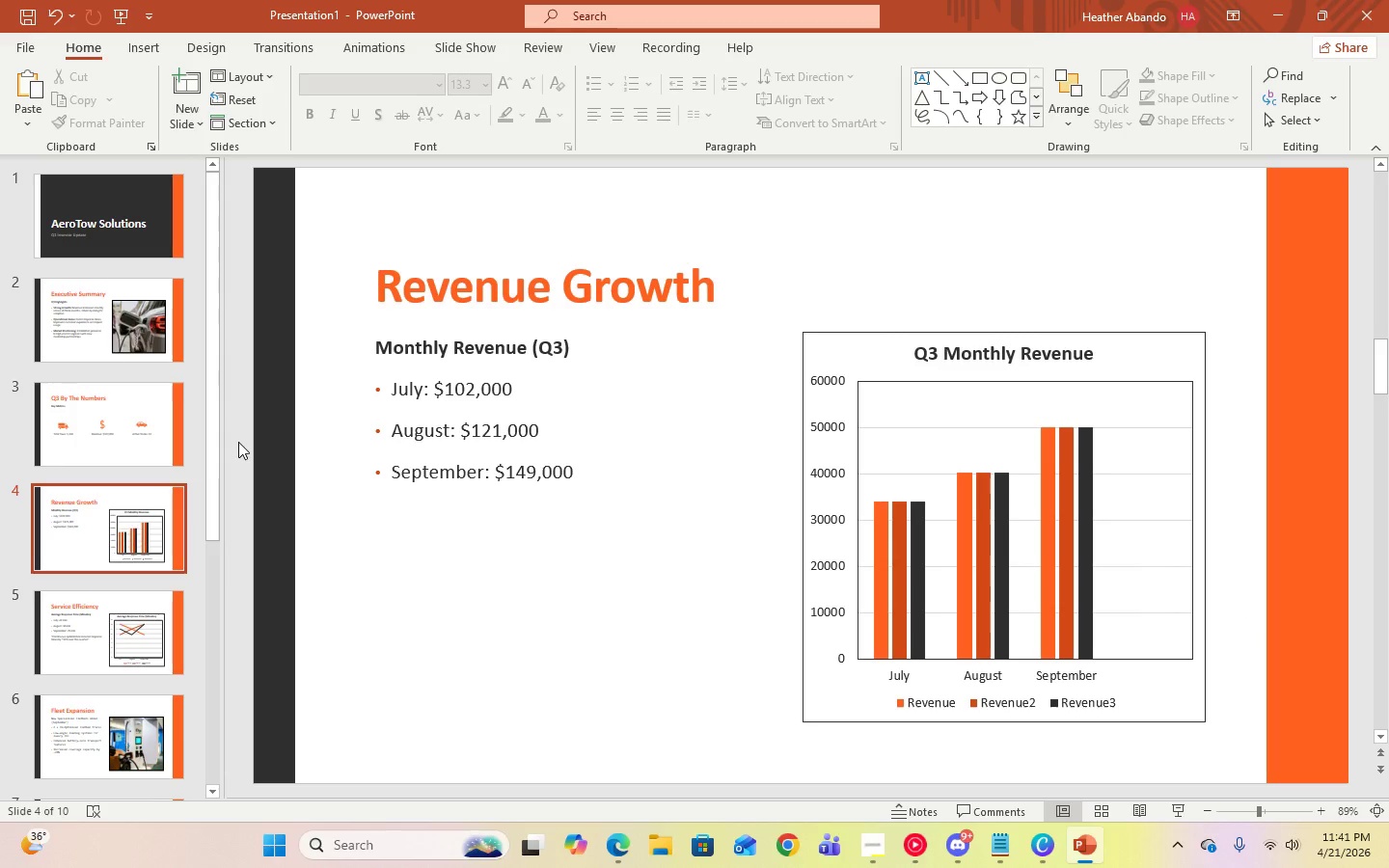 
wait(6.2)
 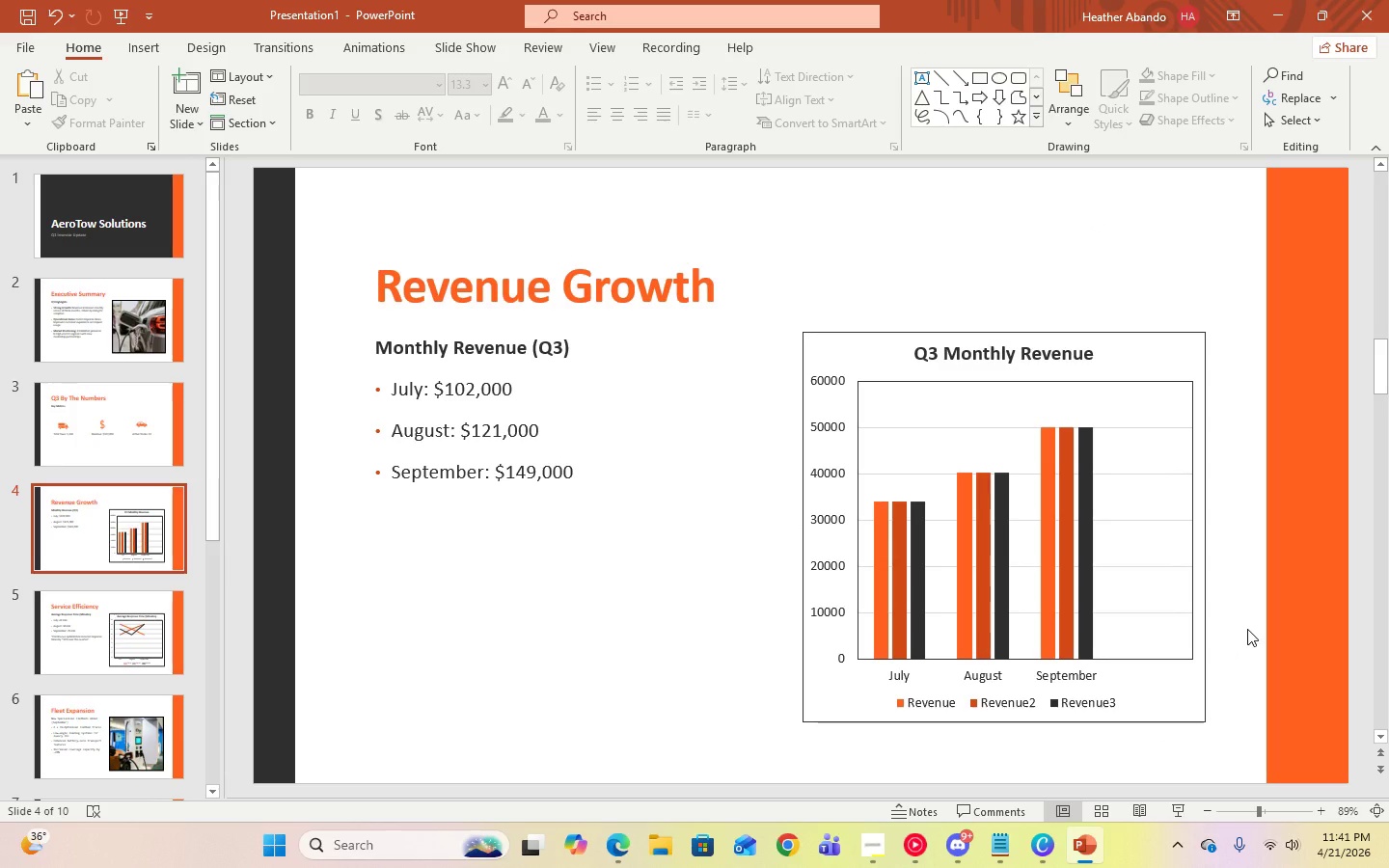 
left_click([95, 656])
 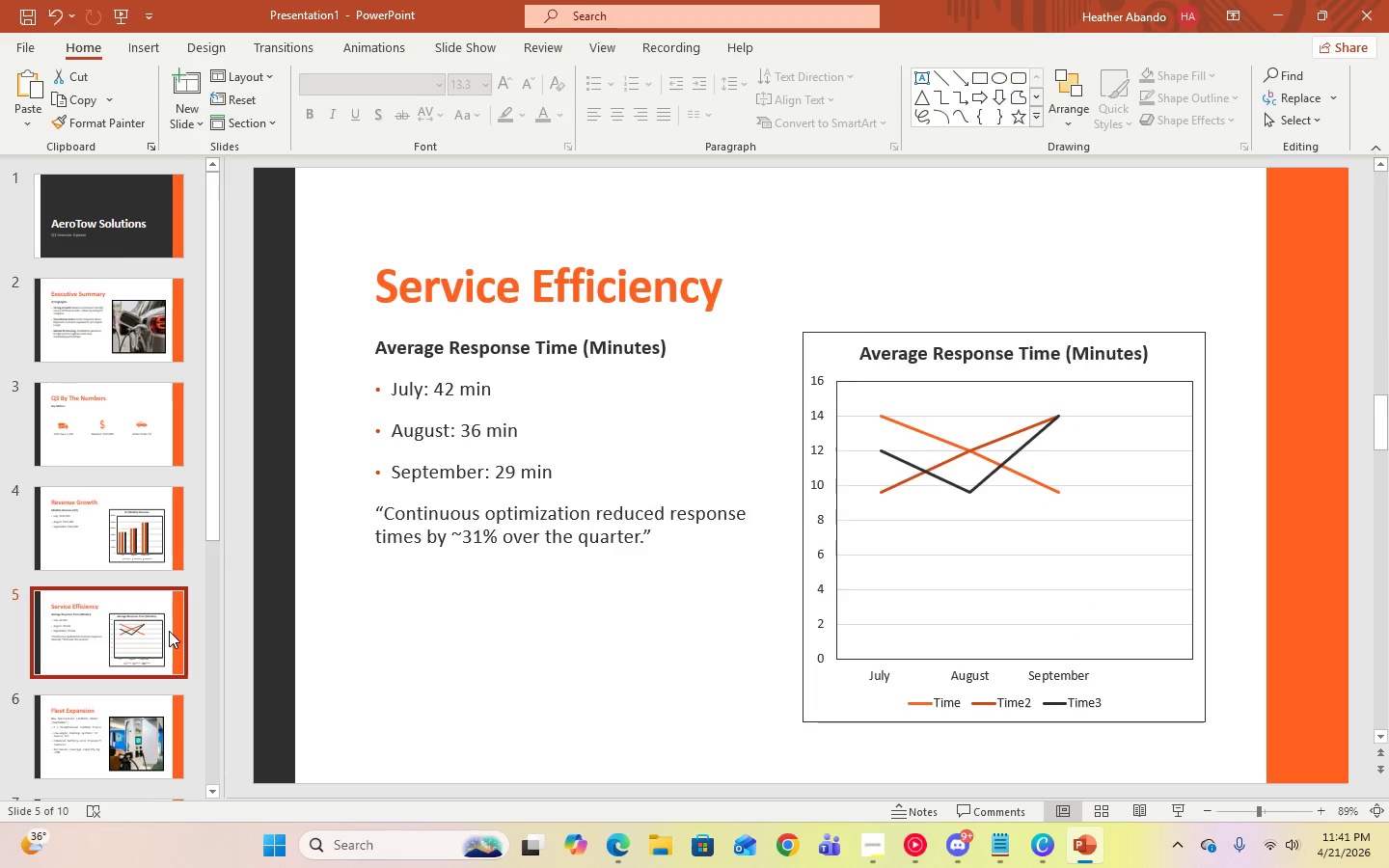 
left_click([940, 542])
 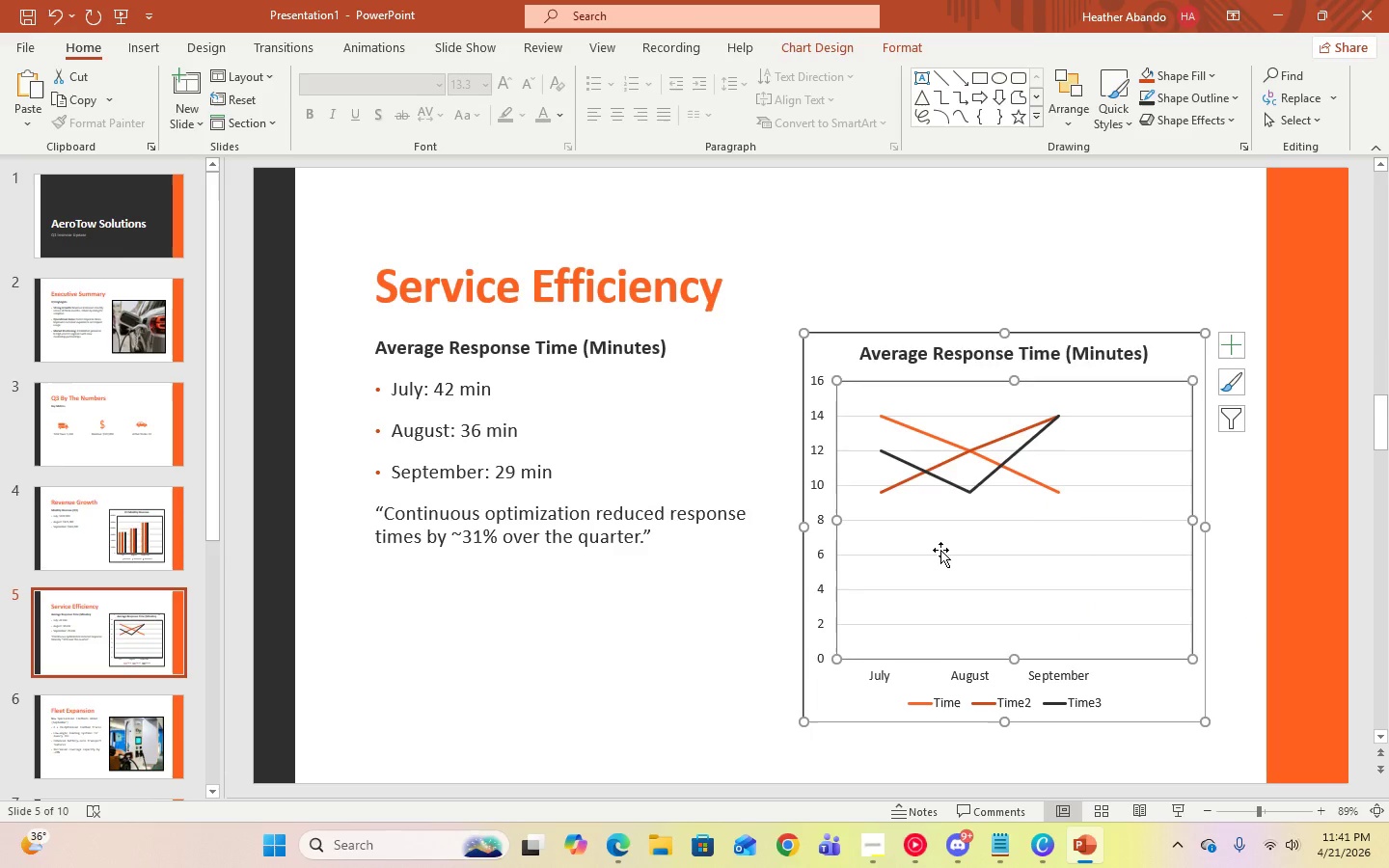 
left_click([940, 550])
 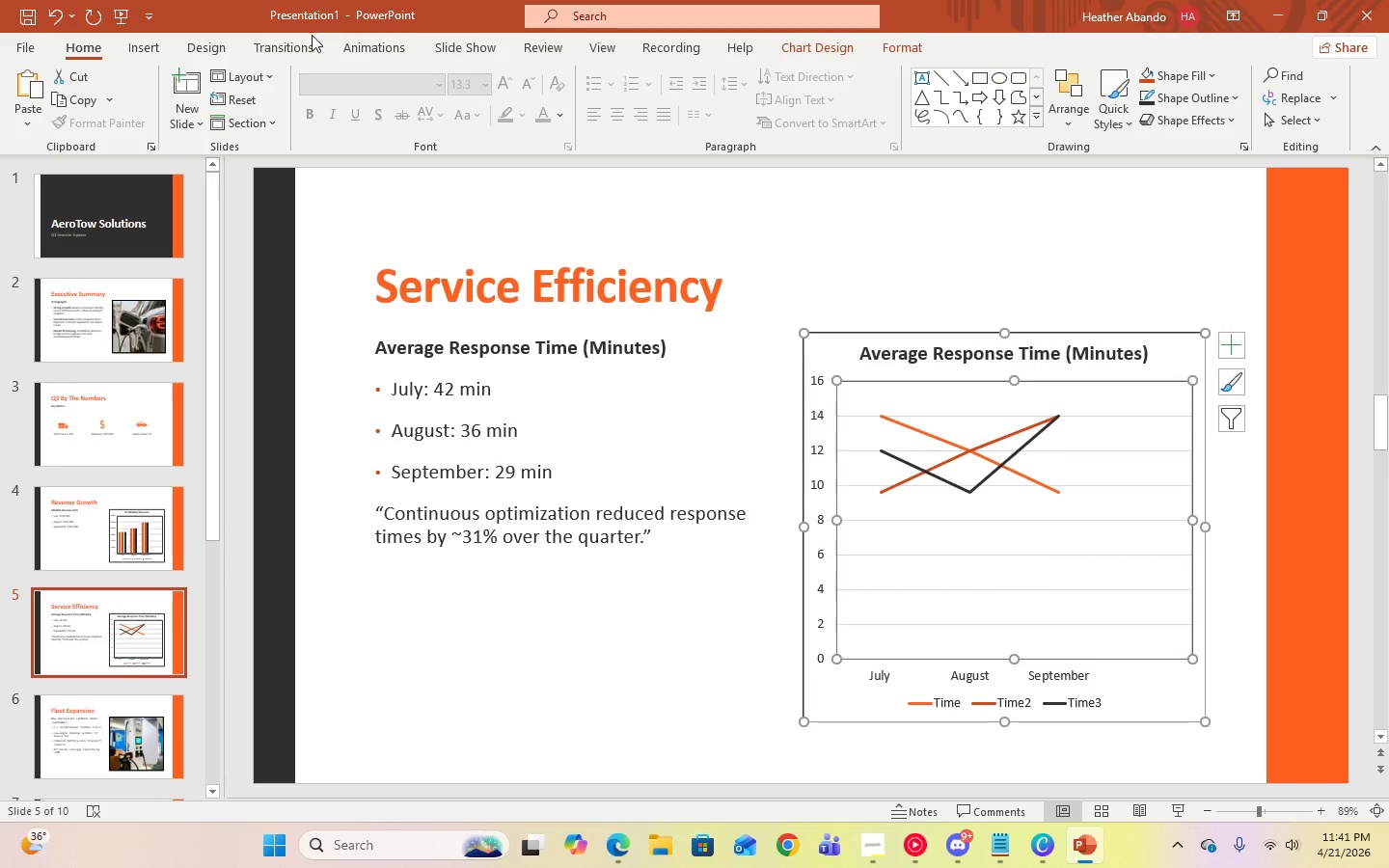 
left_click([840, 53])
 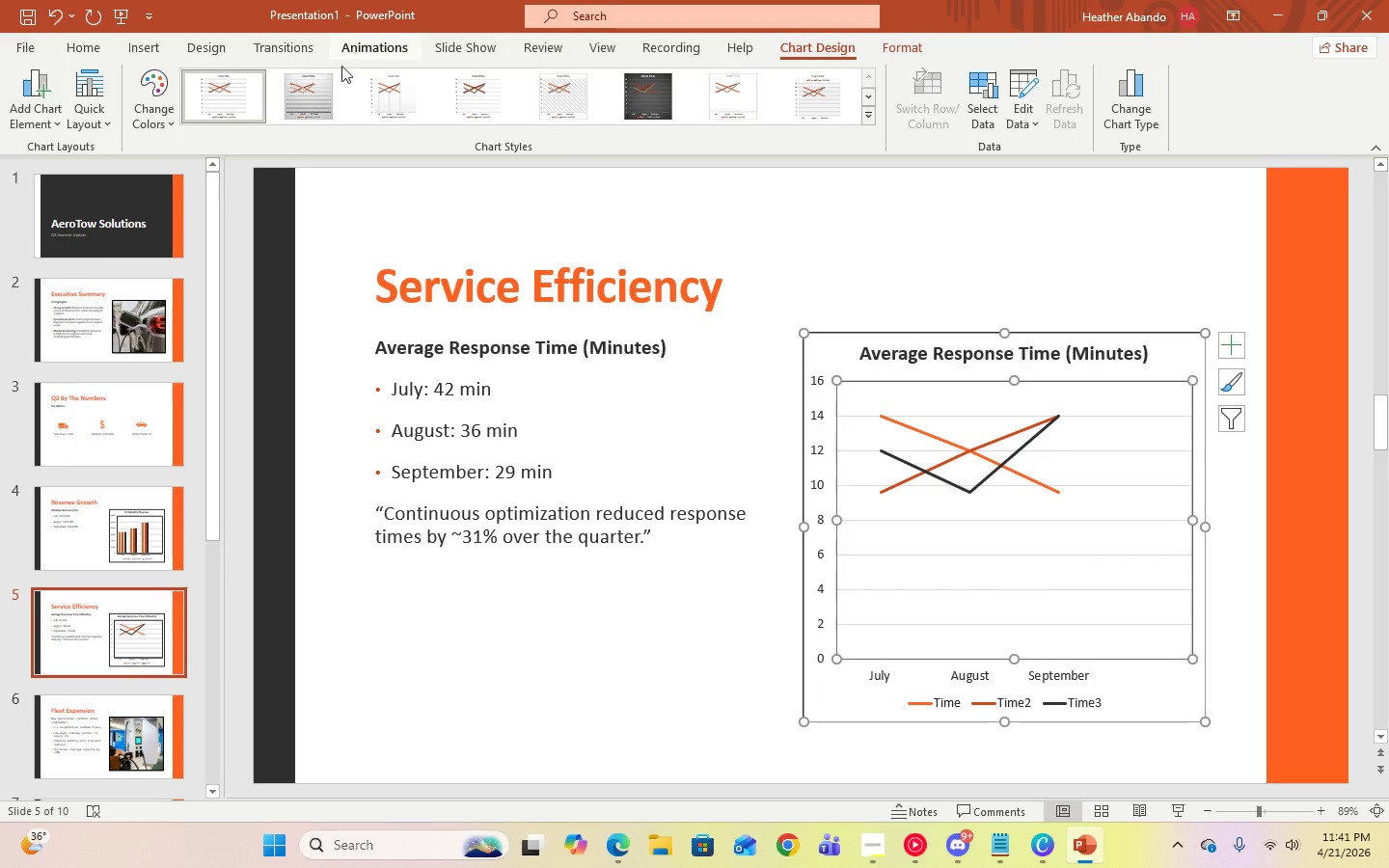 
mouse_move([341, 97])
 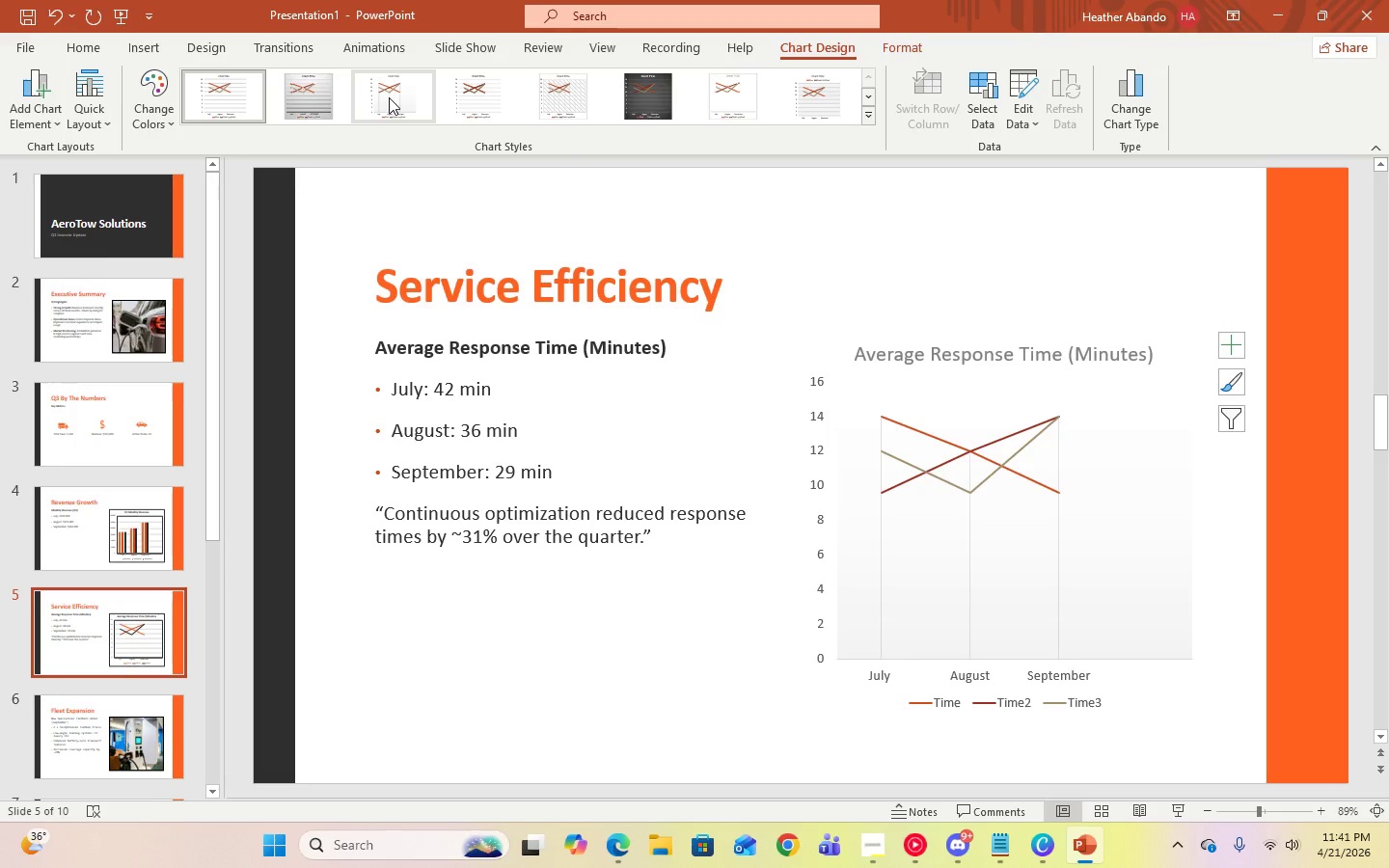 
mouse_move([334, 107])
 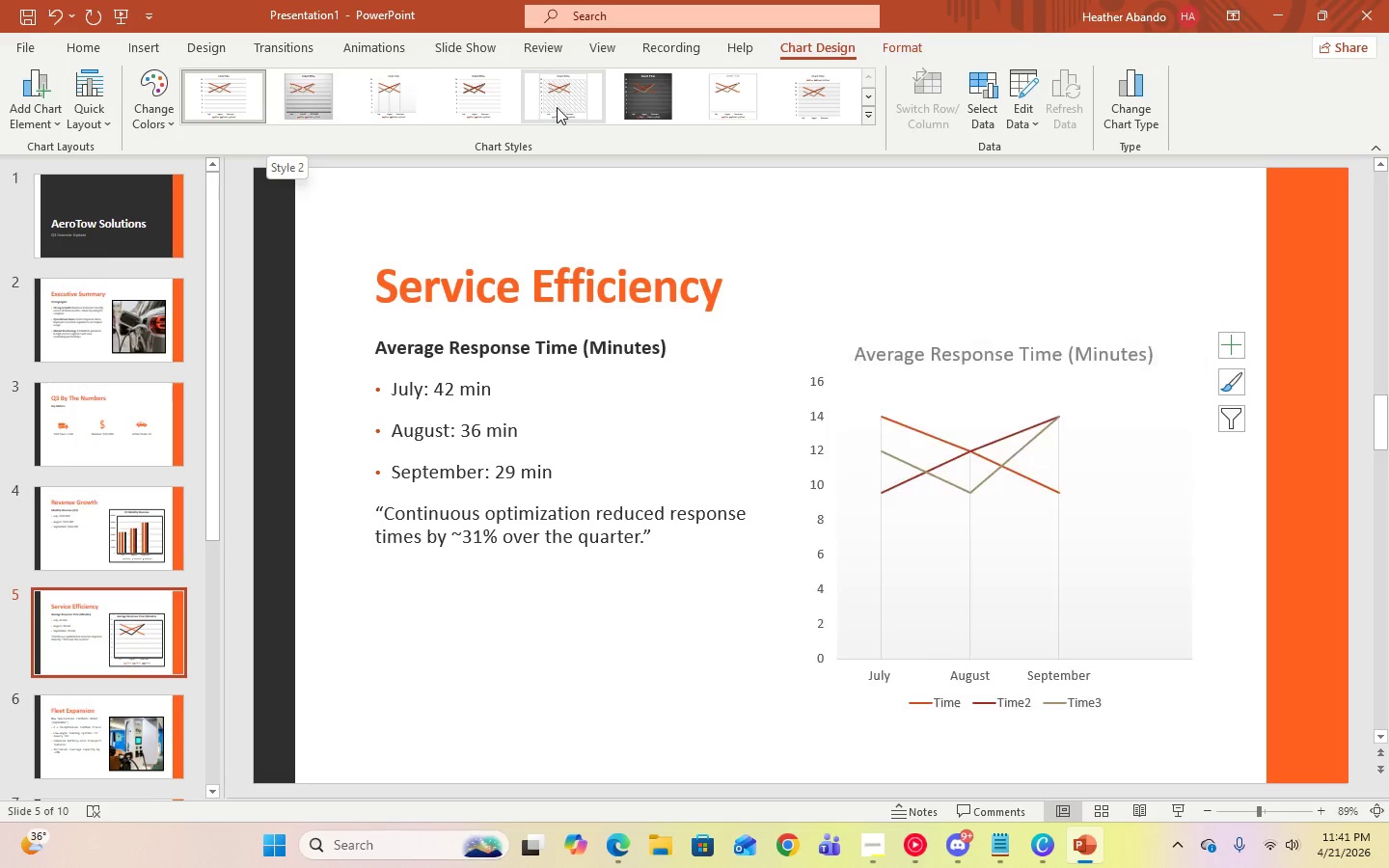 
mouse_move([531, 91])
 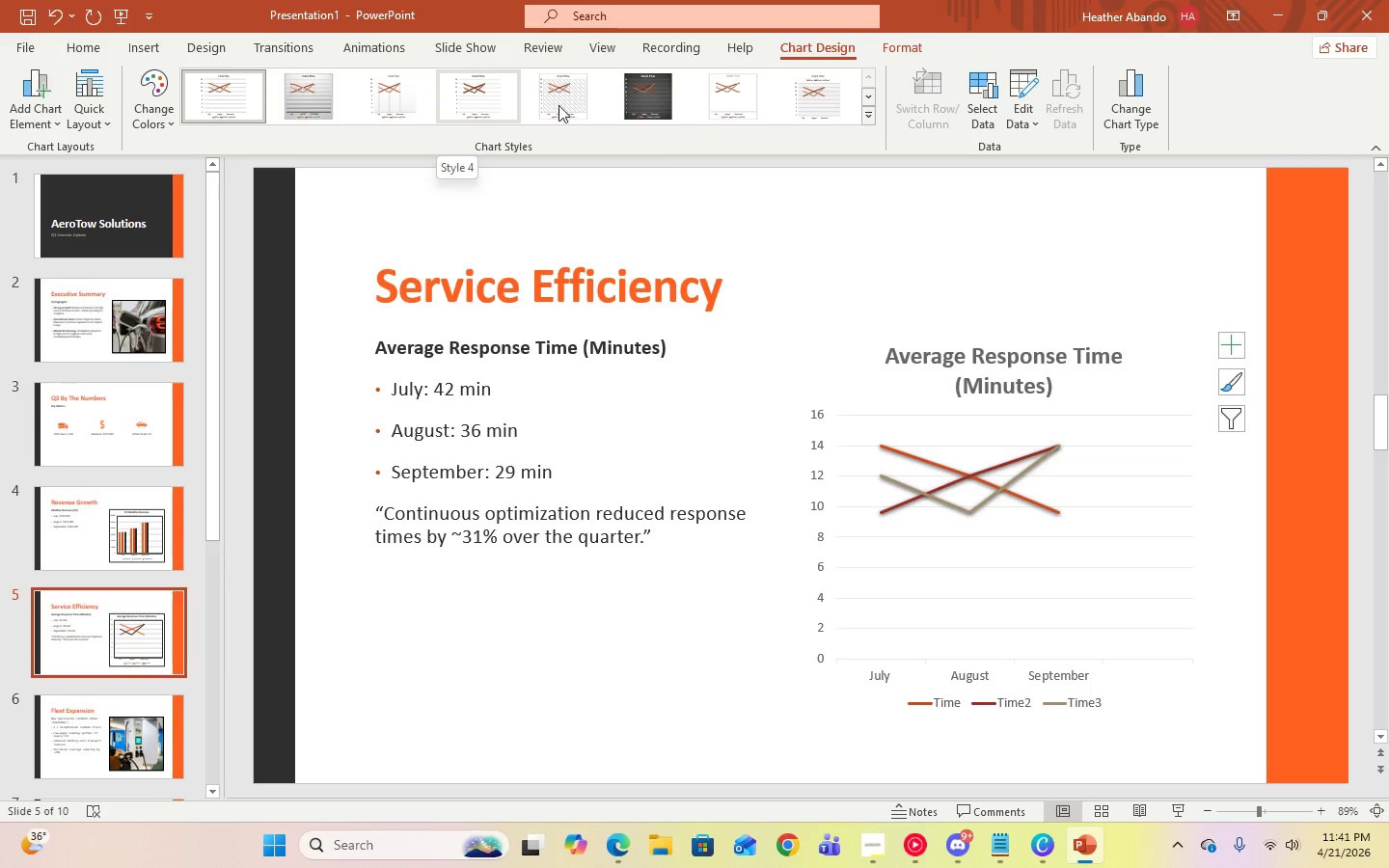 
left_click([1195, 260])
 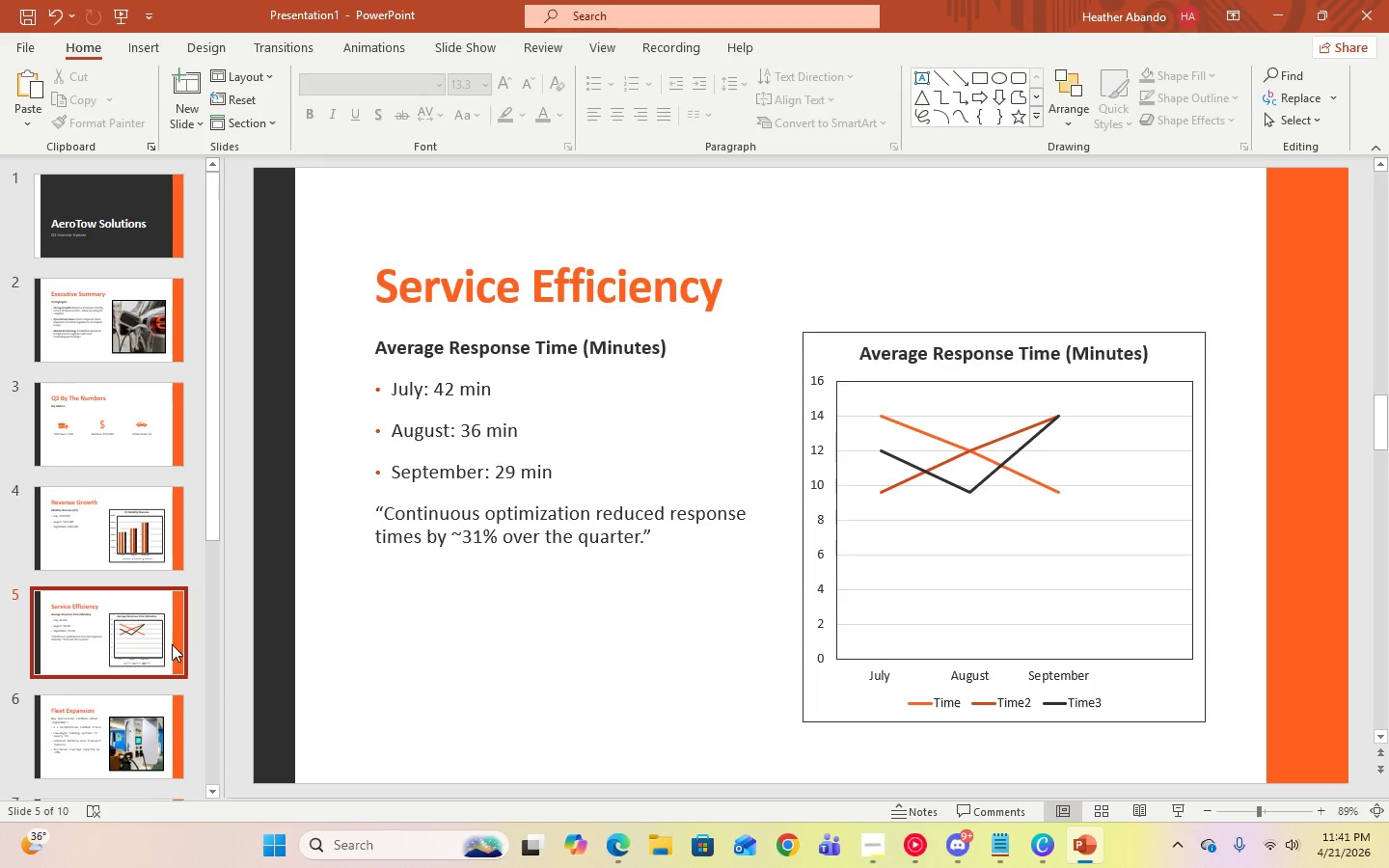 
left_click([126, 717])
 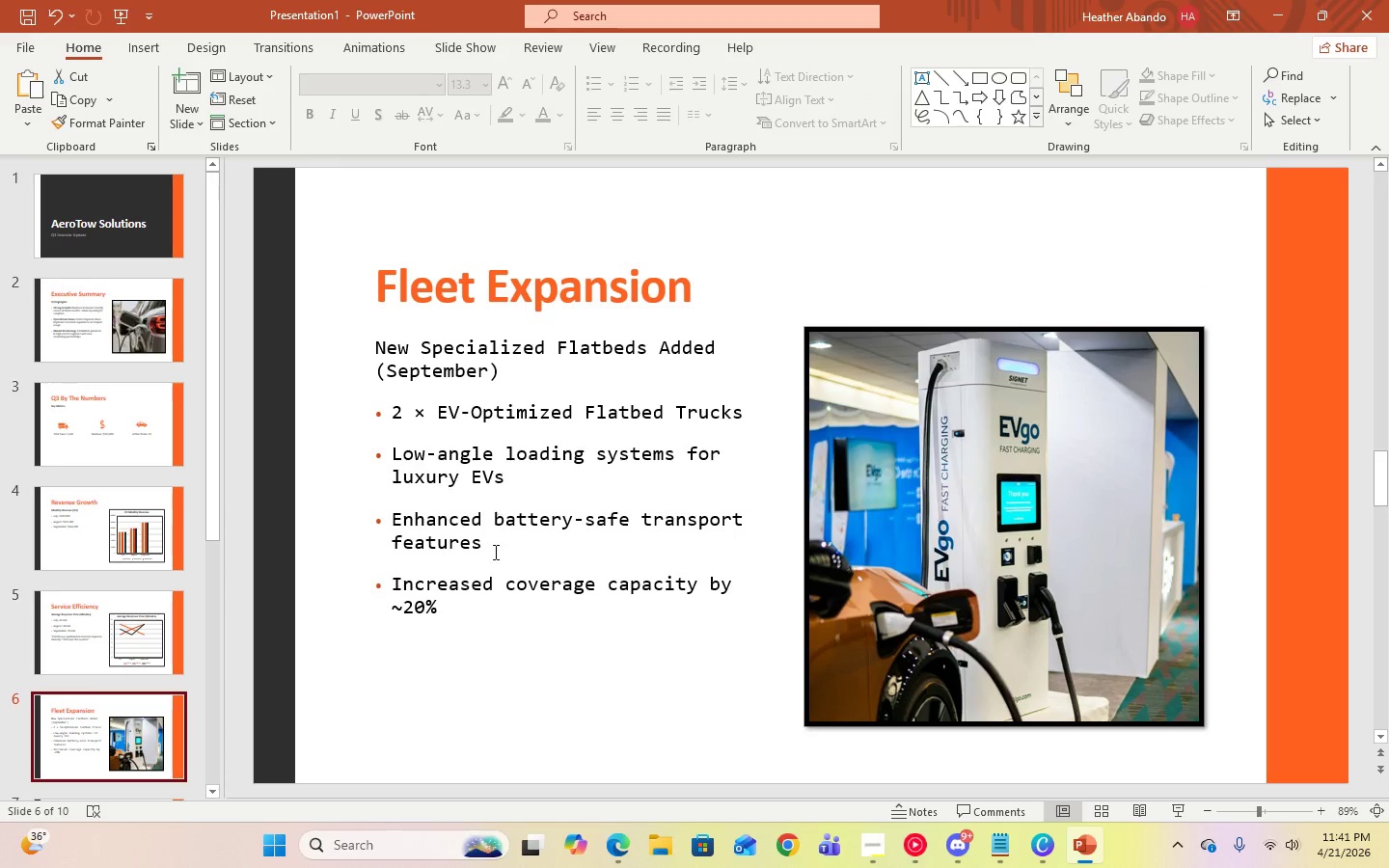 
left_click([482, 622])
 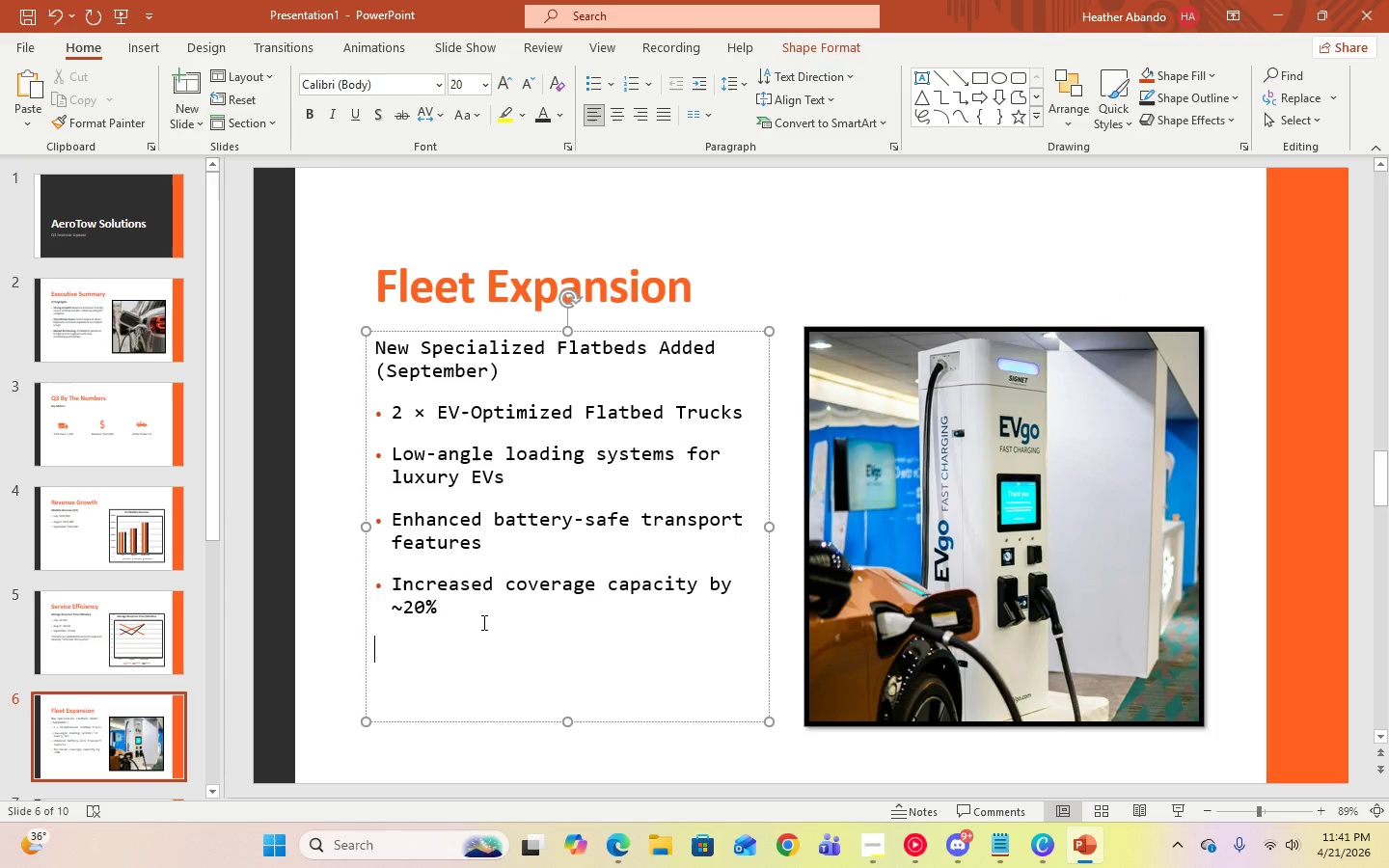 
key(Control+A)
 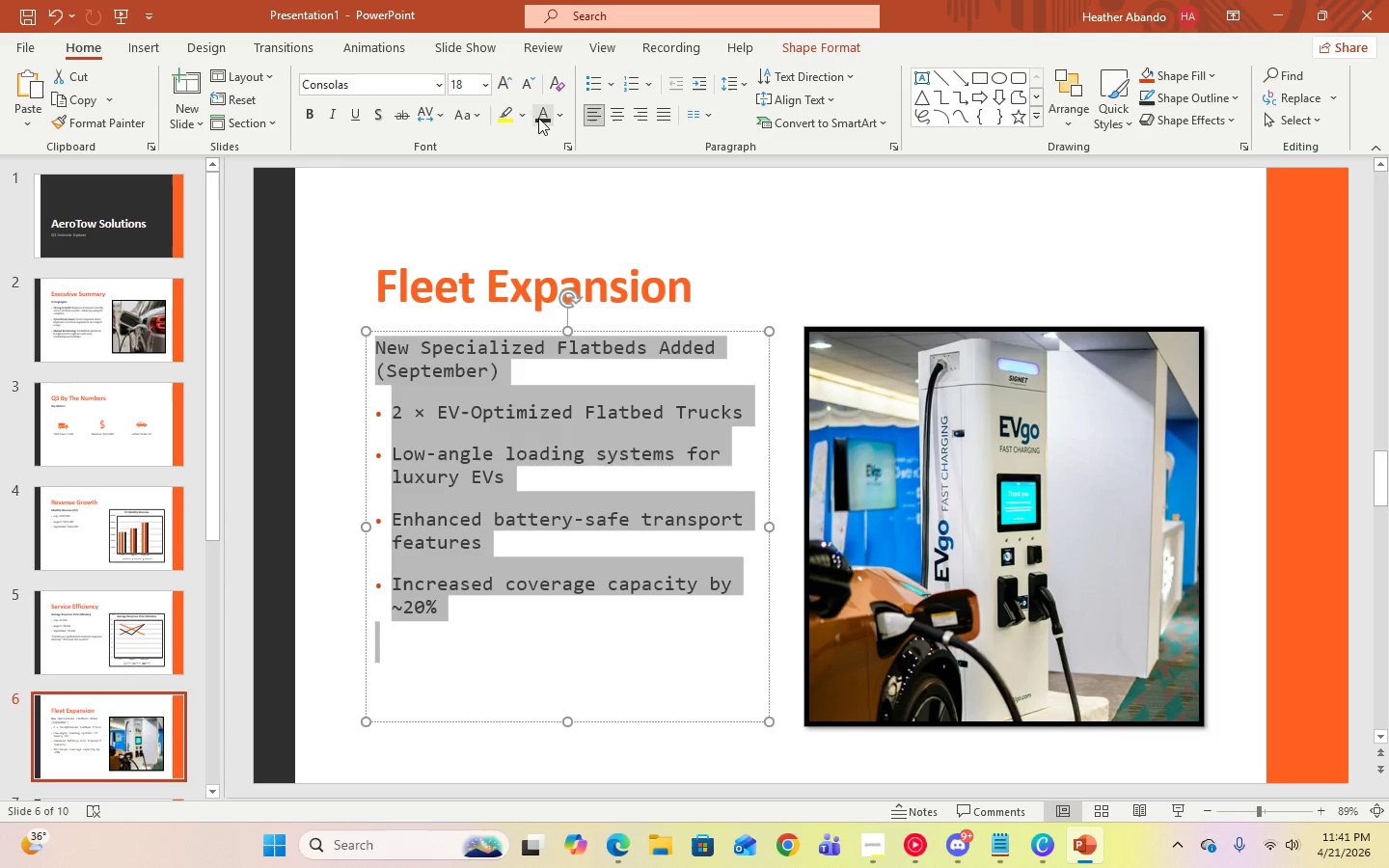 
left_click([540, 110])
 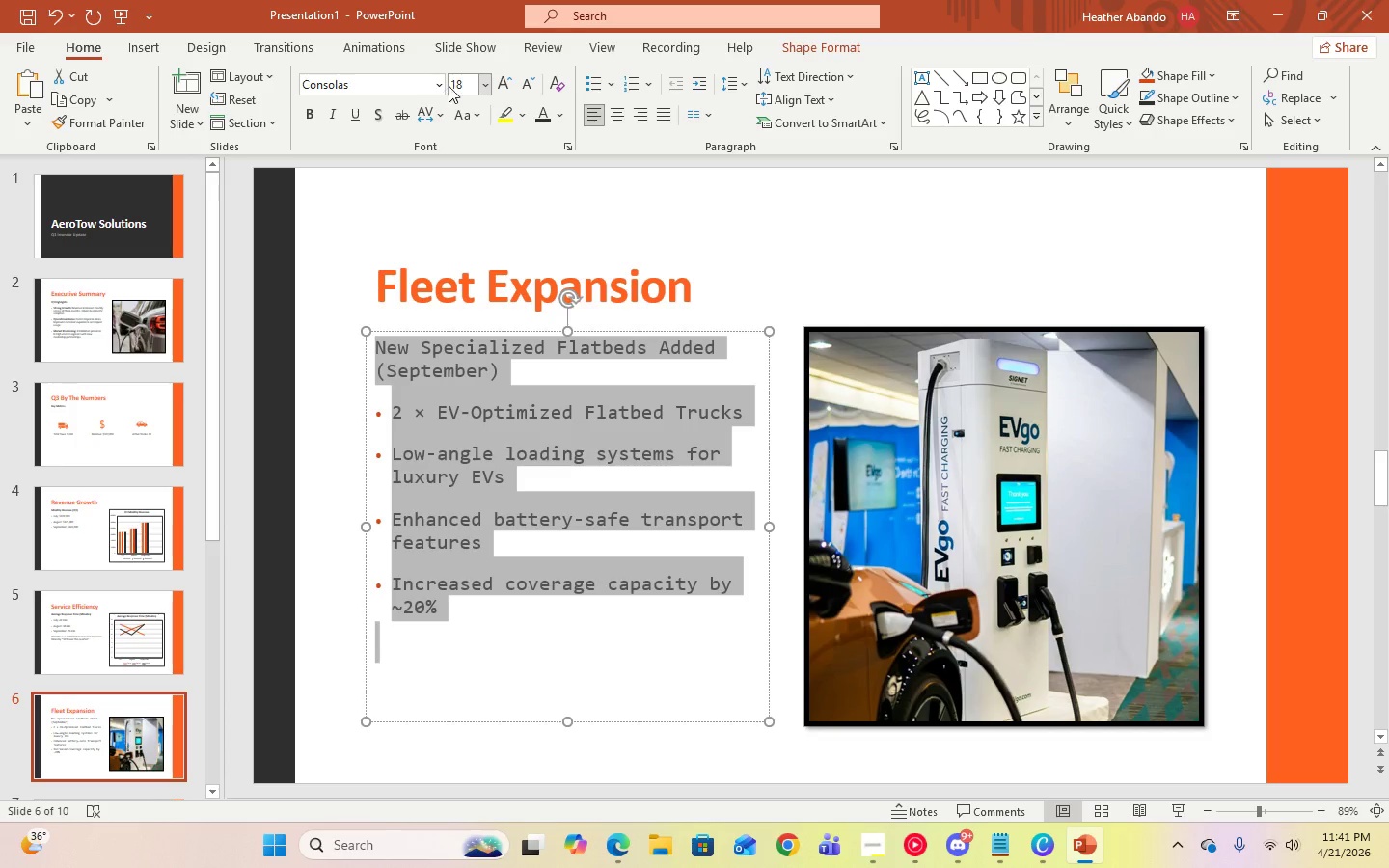 
left_click([441, 86])
 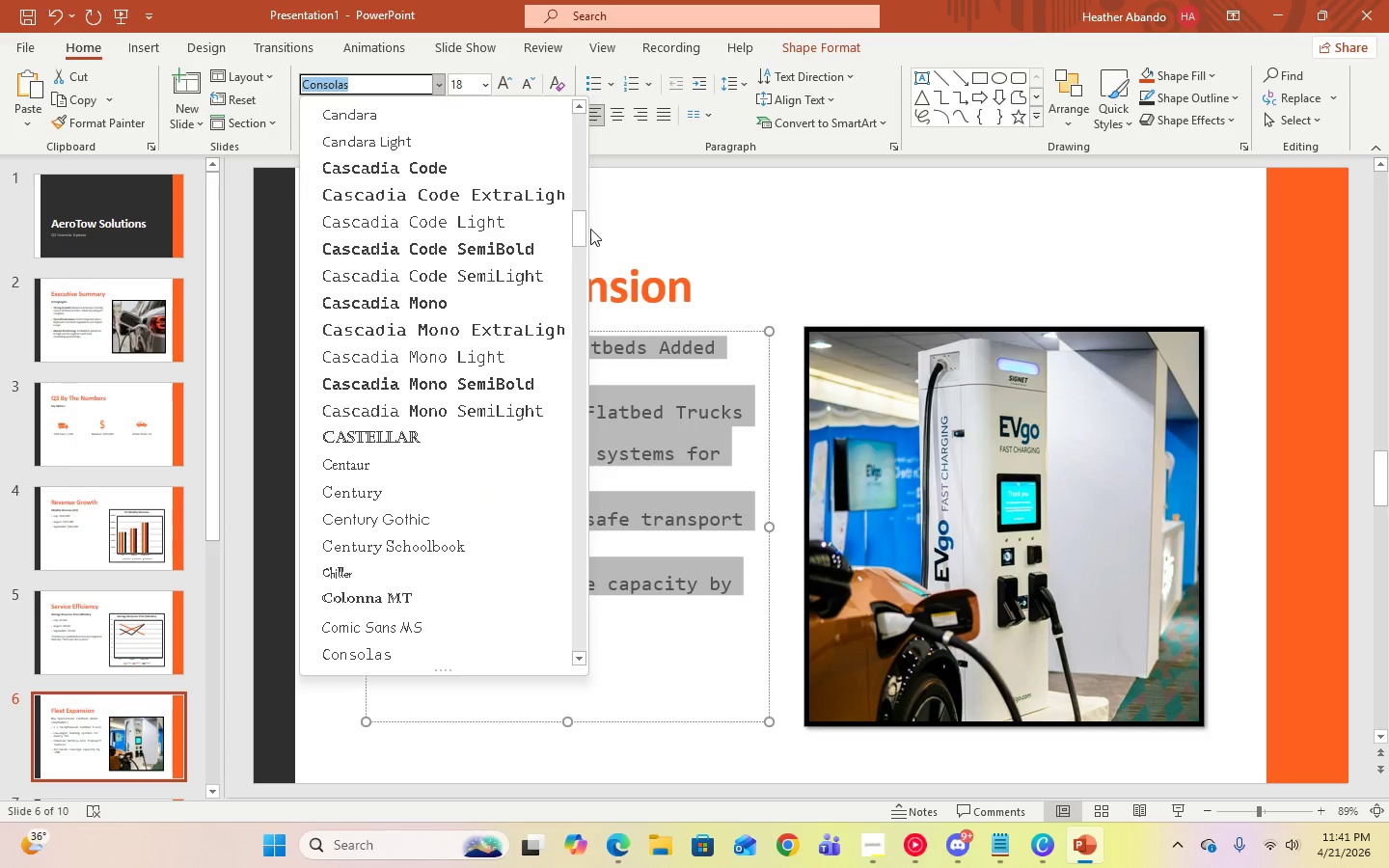 
left_click_drag(start_coordinate=[578, 230], to_coordinate=[566, 102])
 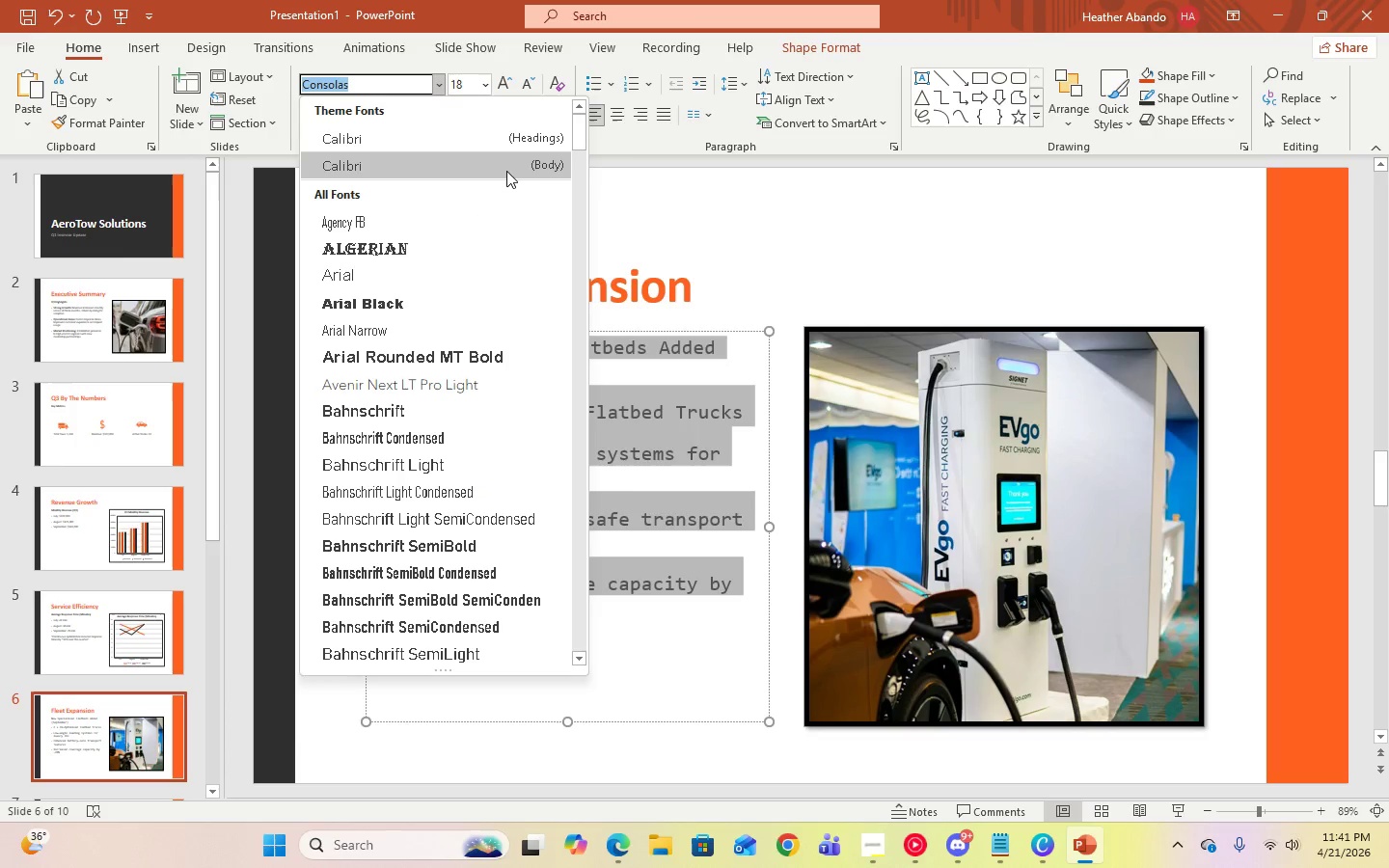 
left_click([506, 171])
 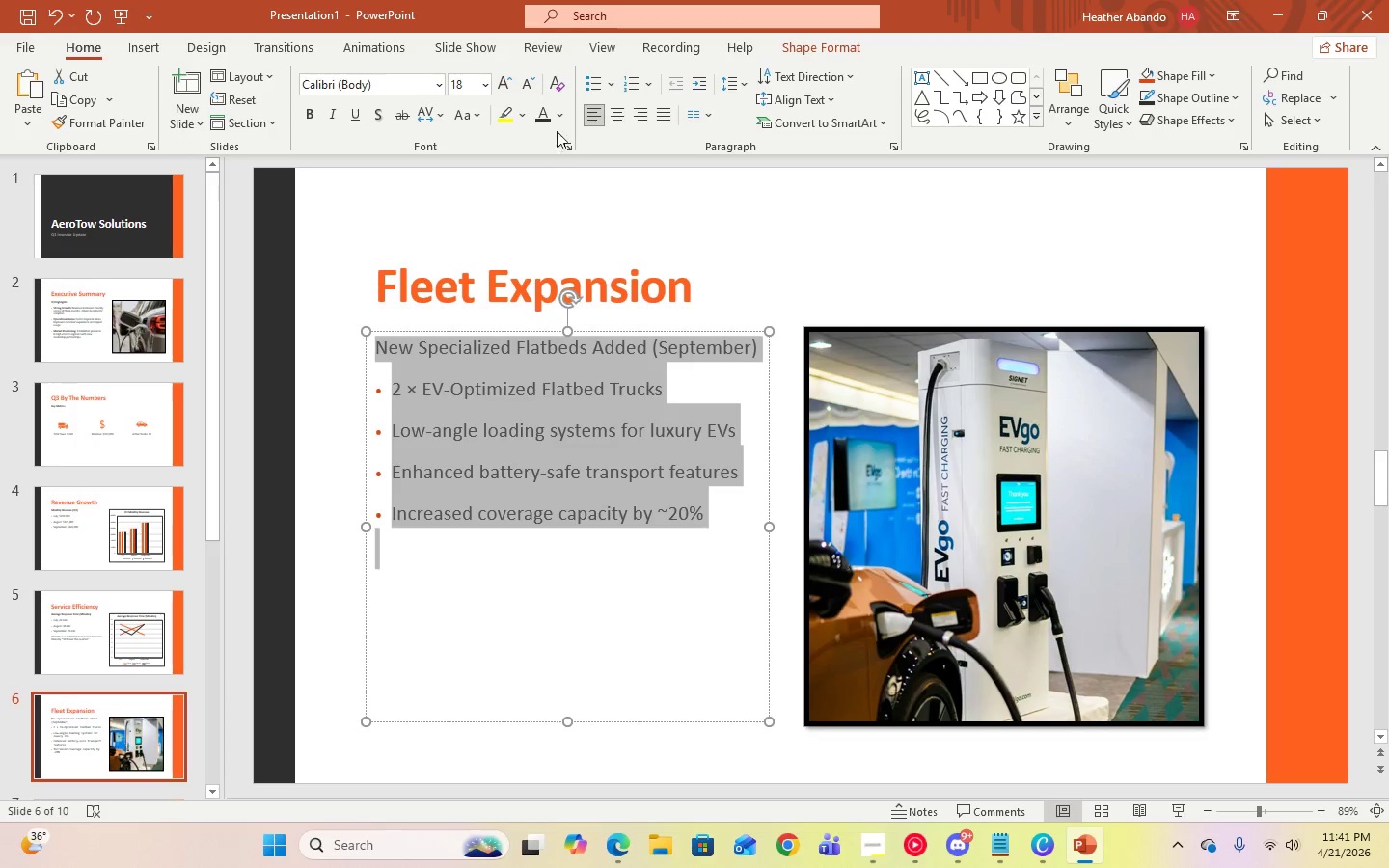 
left_click([558, 120])
 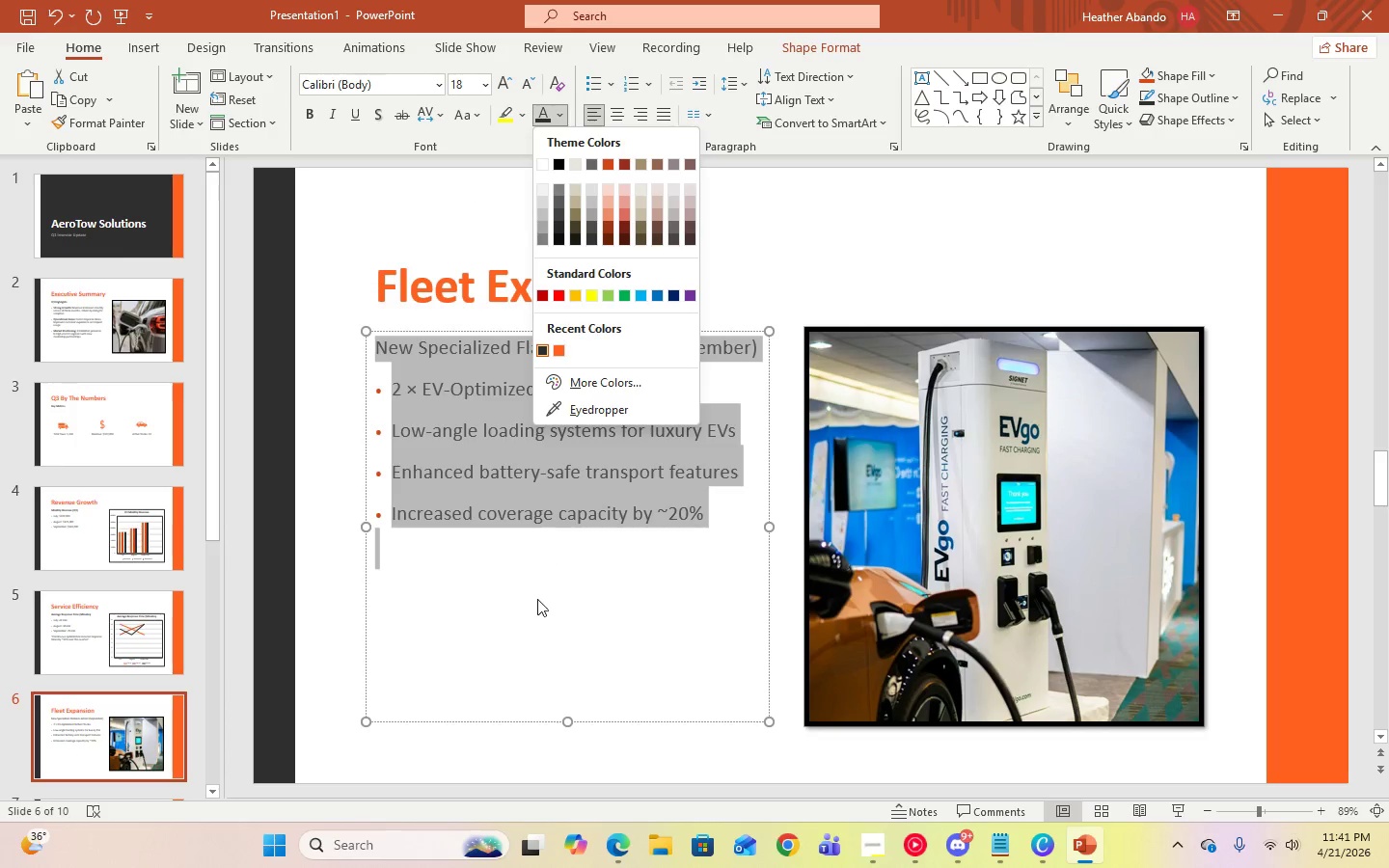 
left_click([535, 604])
 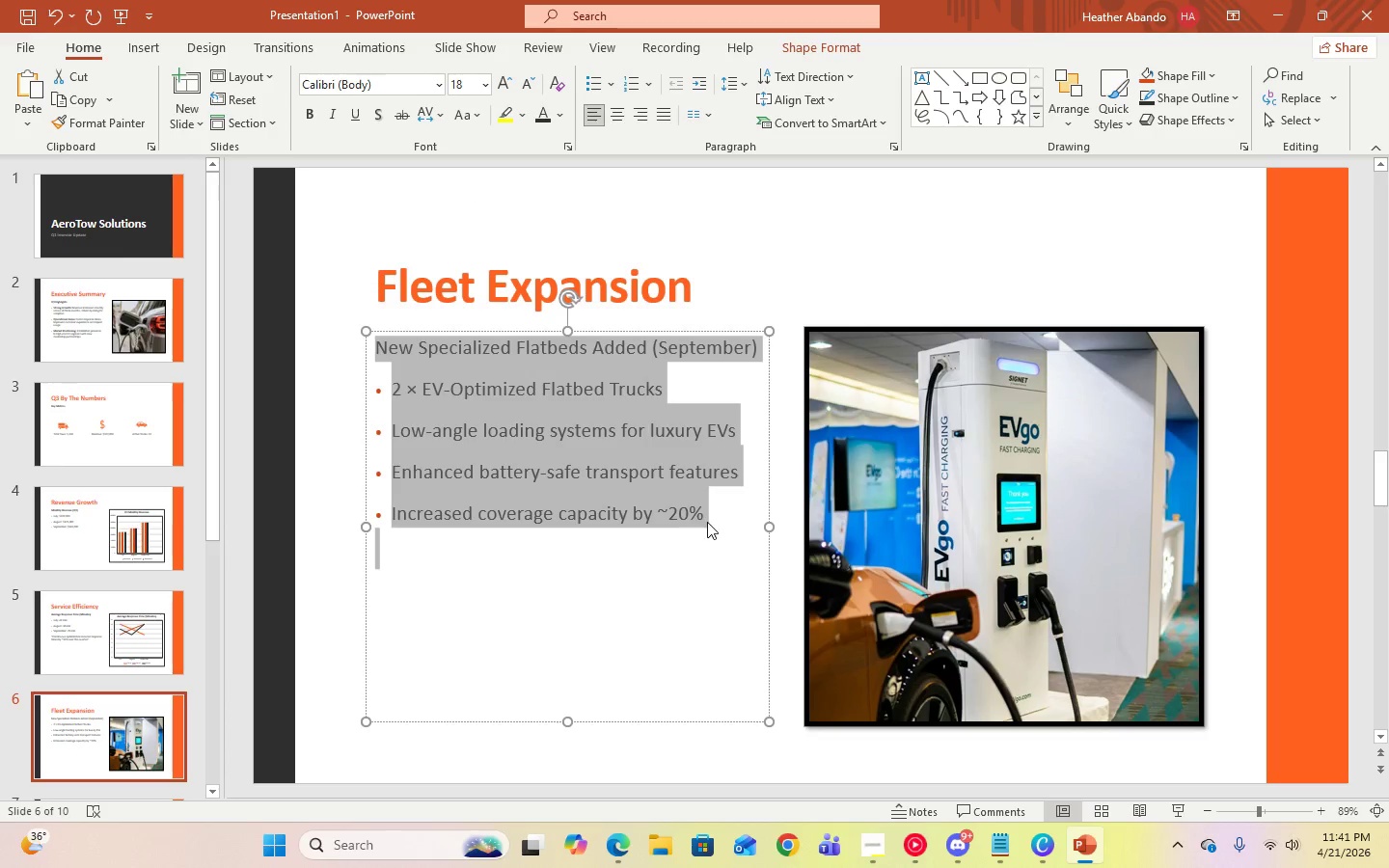 
left_click([710, 515])
 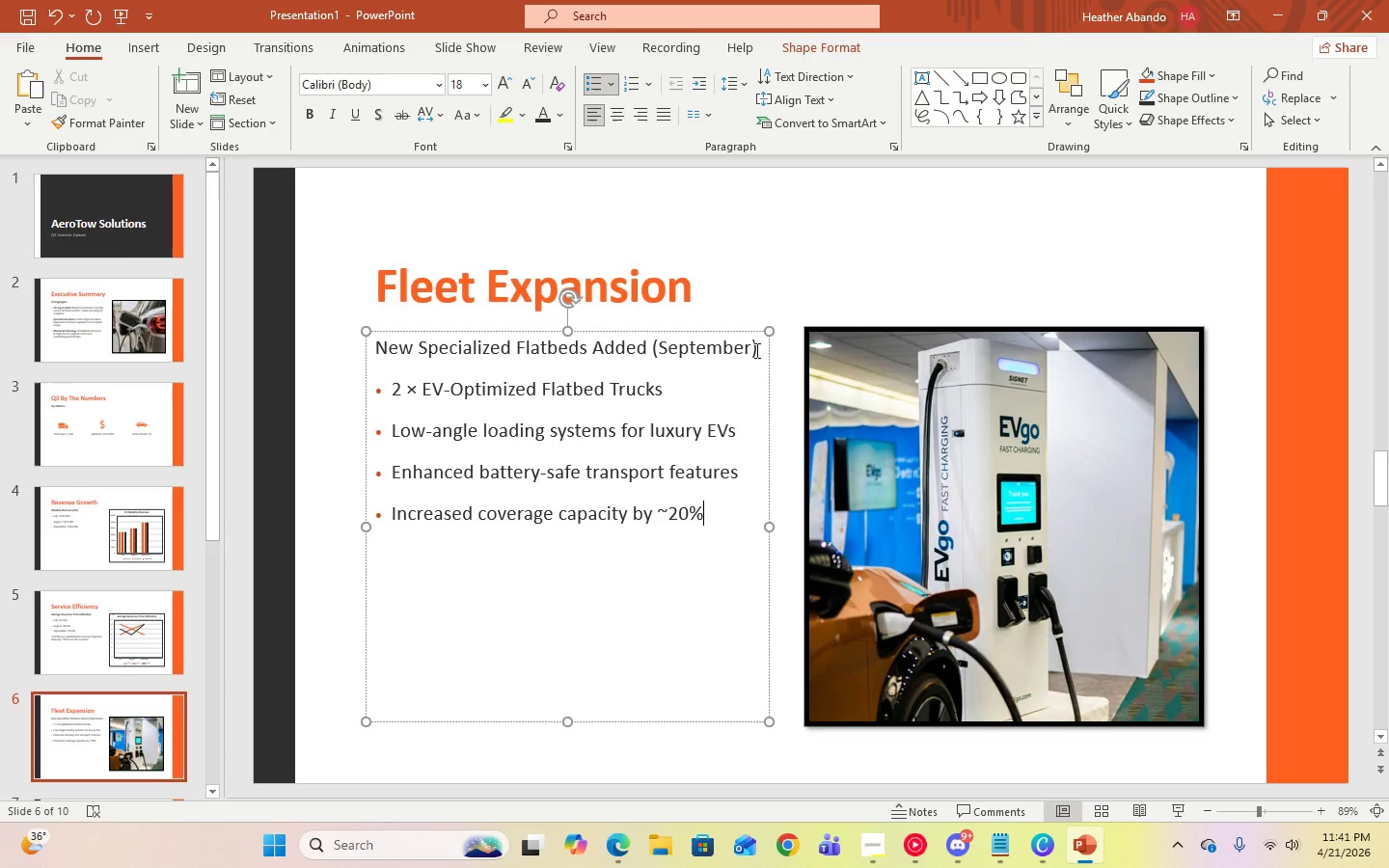 
left_click_drag(start_coordinate=[757, 345], to_coordinate=[382, 343])
 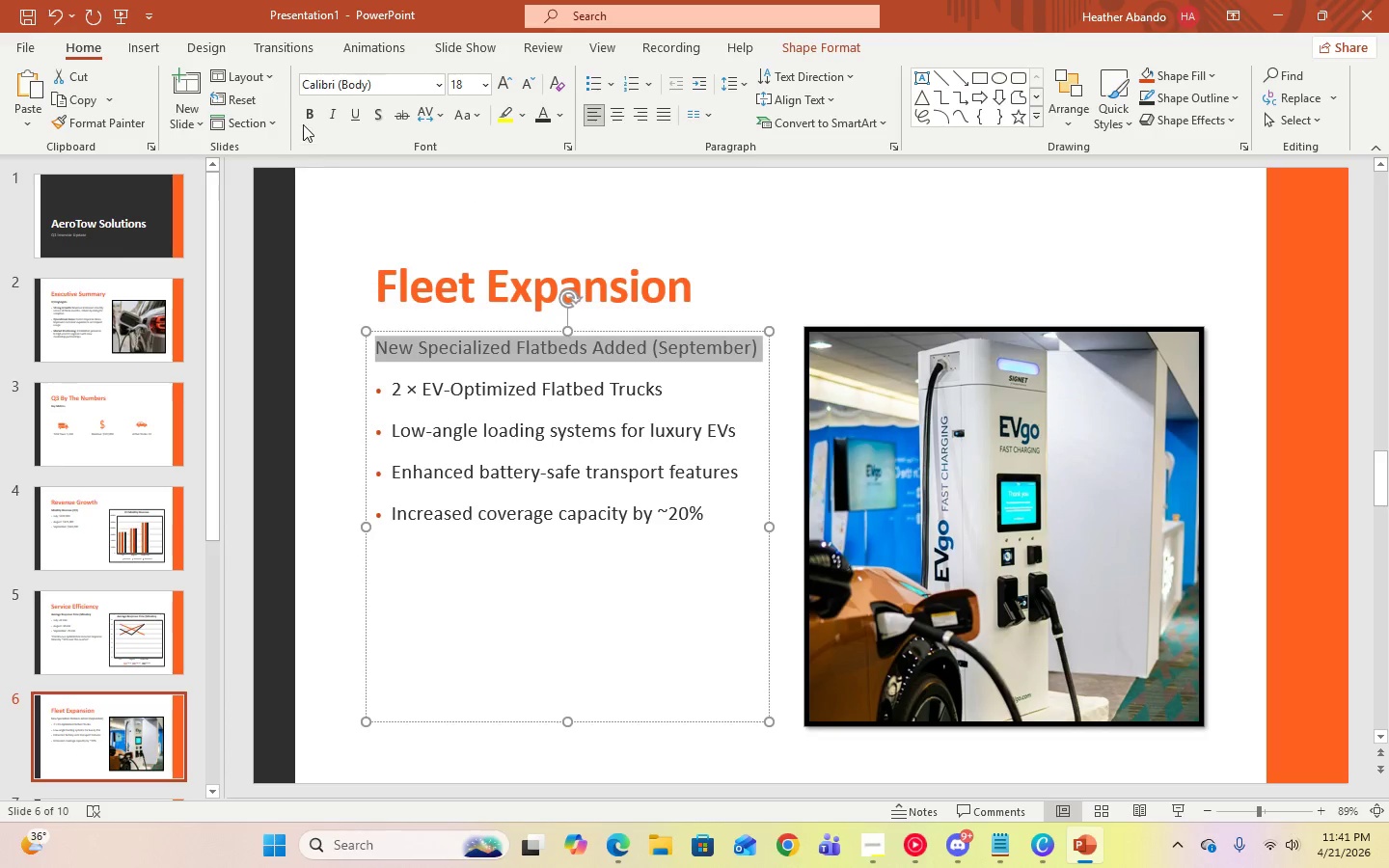 
left_click([303, 119])
 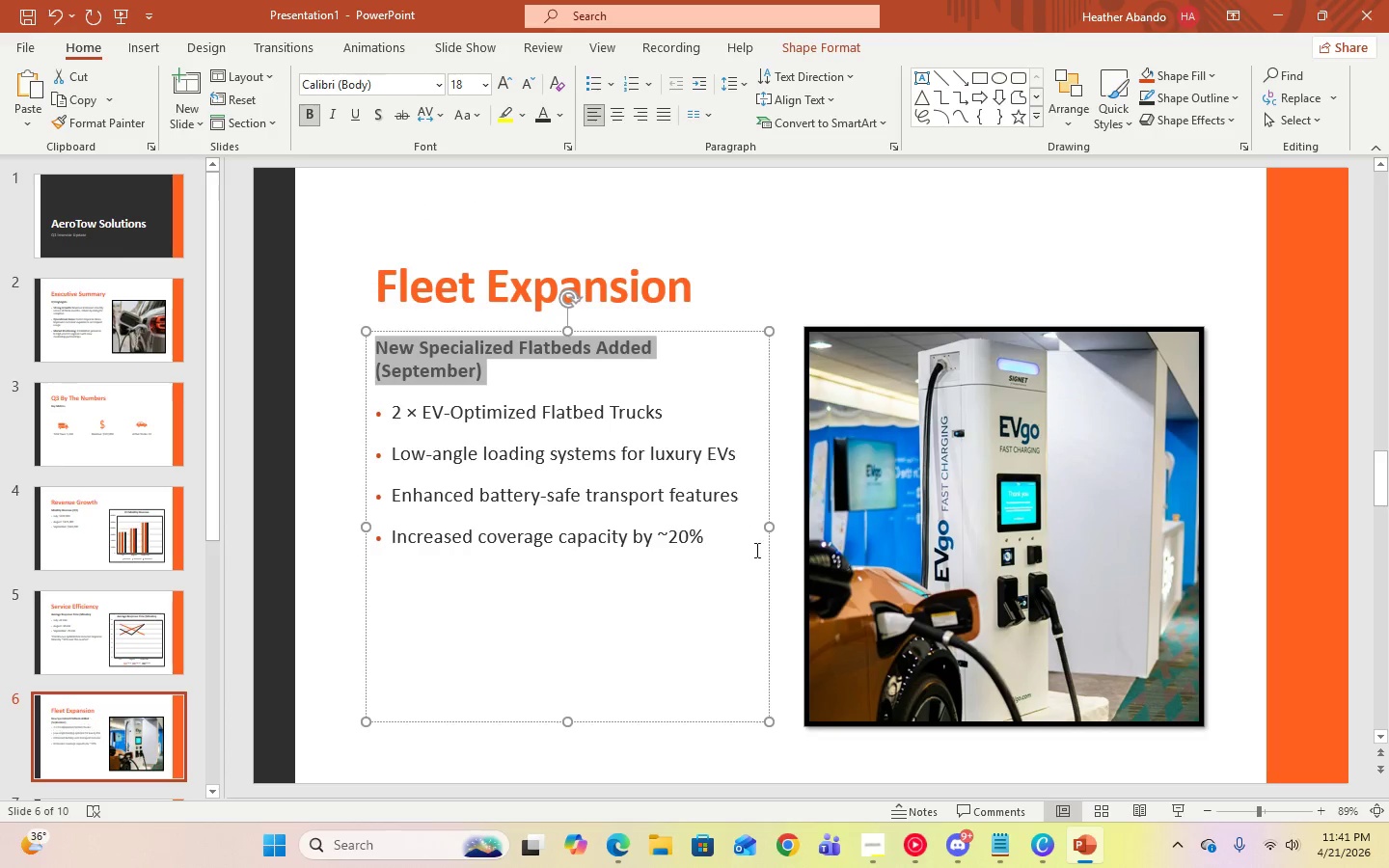 
left_click([710, 548])
 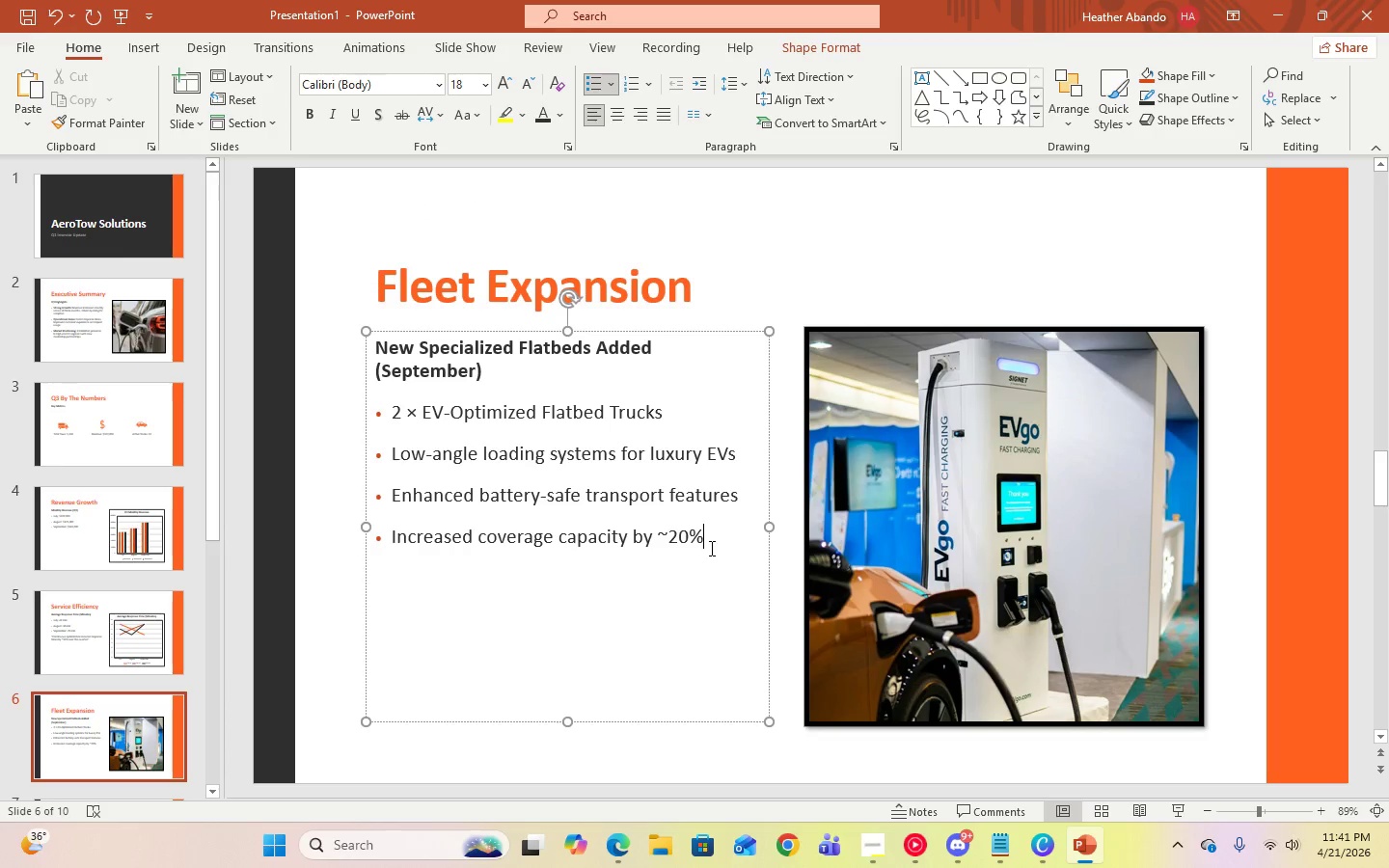 
key(Control+A)
 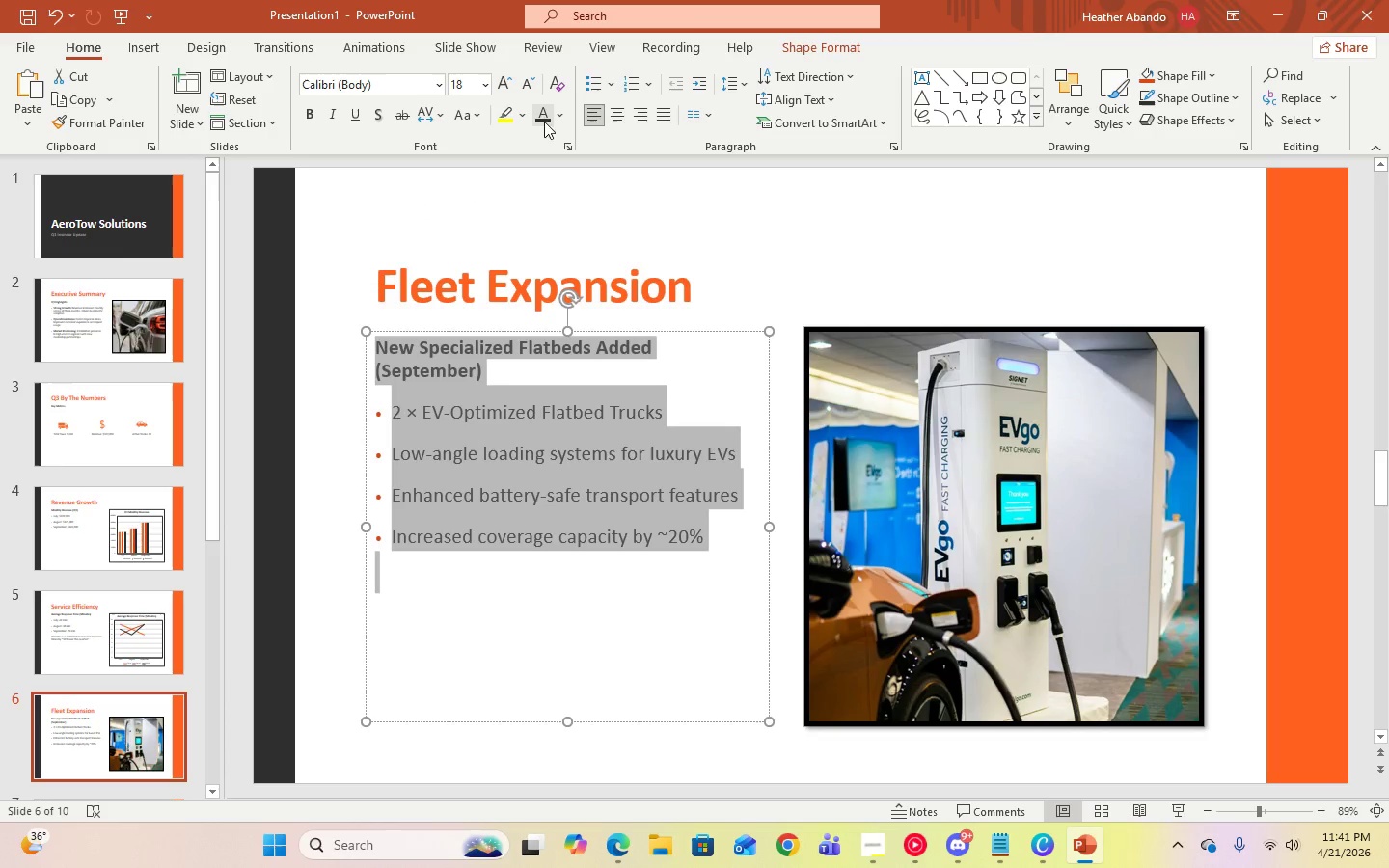 
left_click([542, 117])
 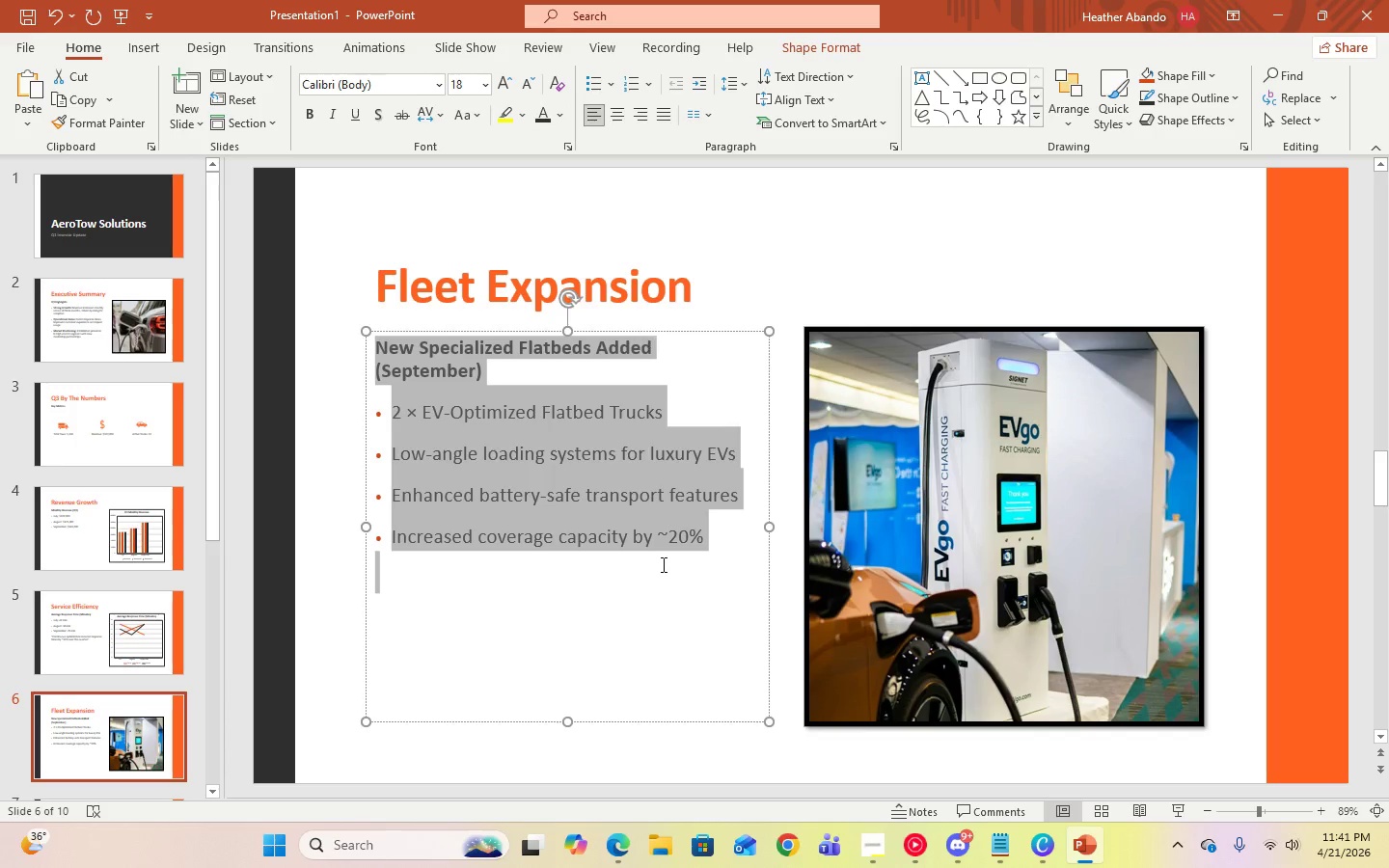 
left_click([675, 610])
 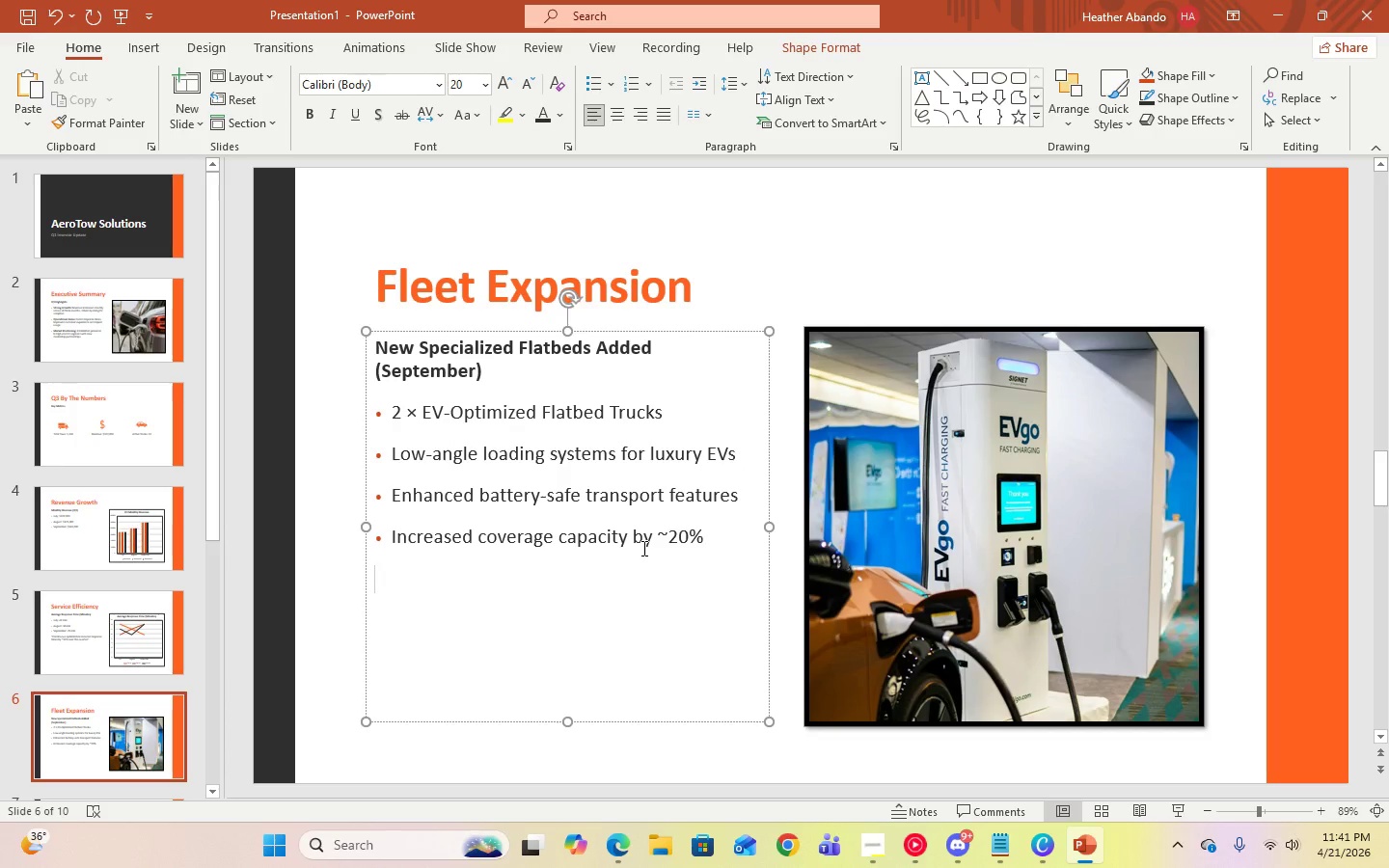 
wait(6.42)
 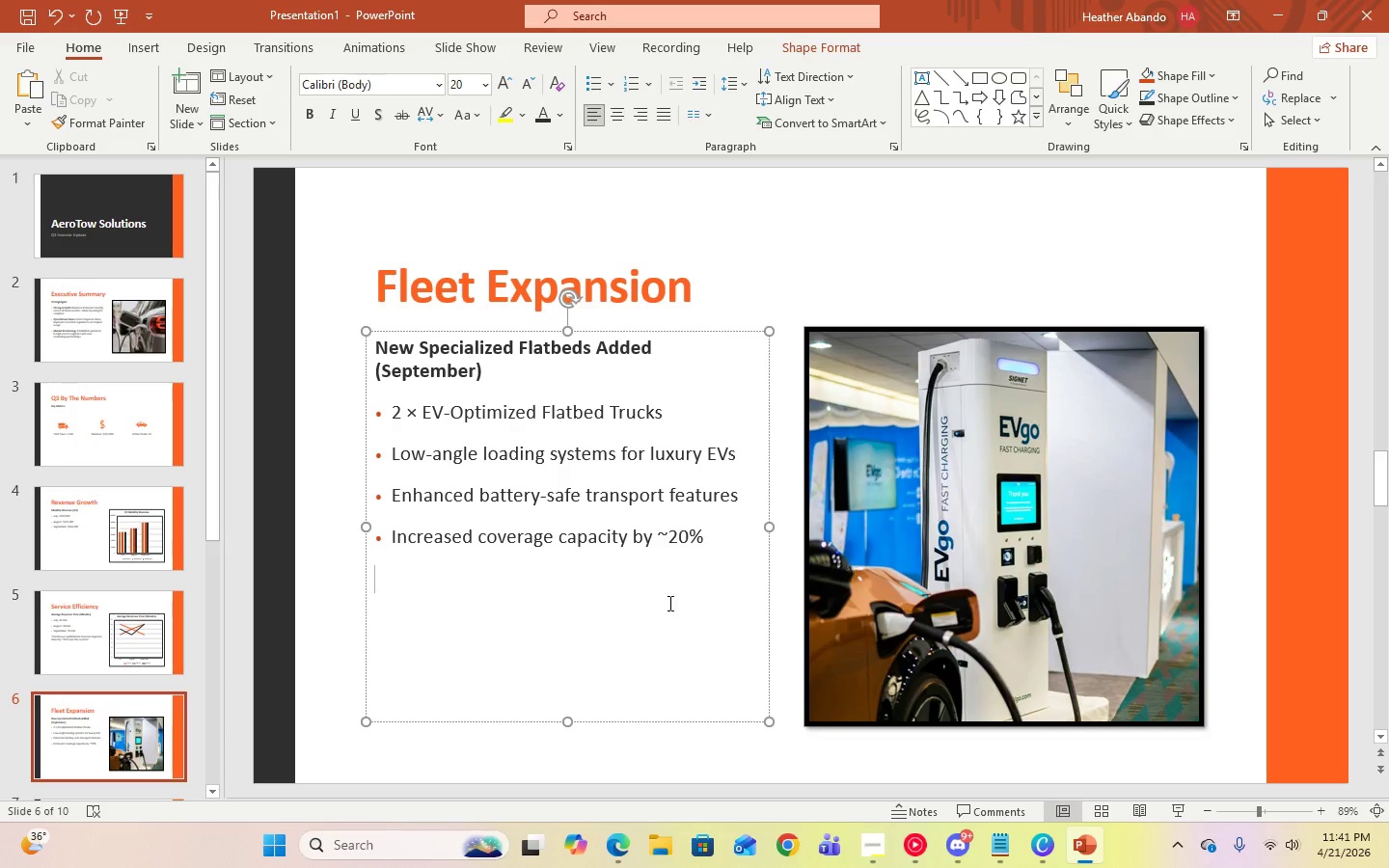 
left_click([65, 318])
 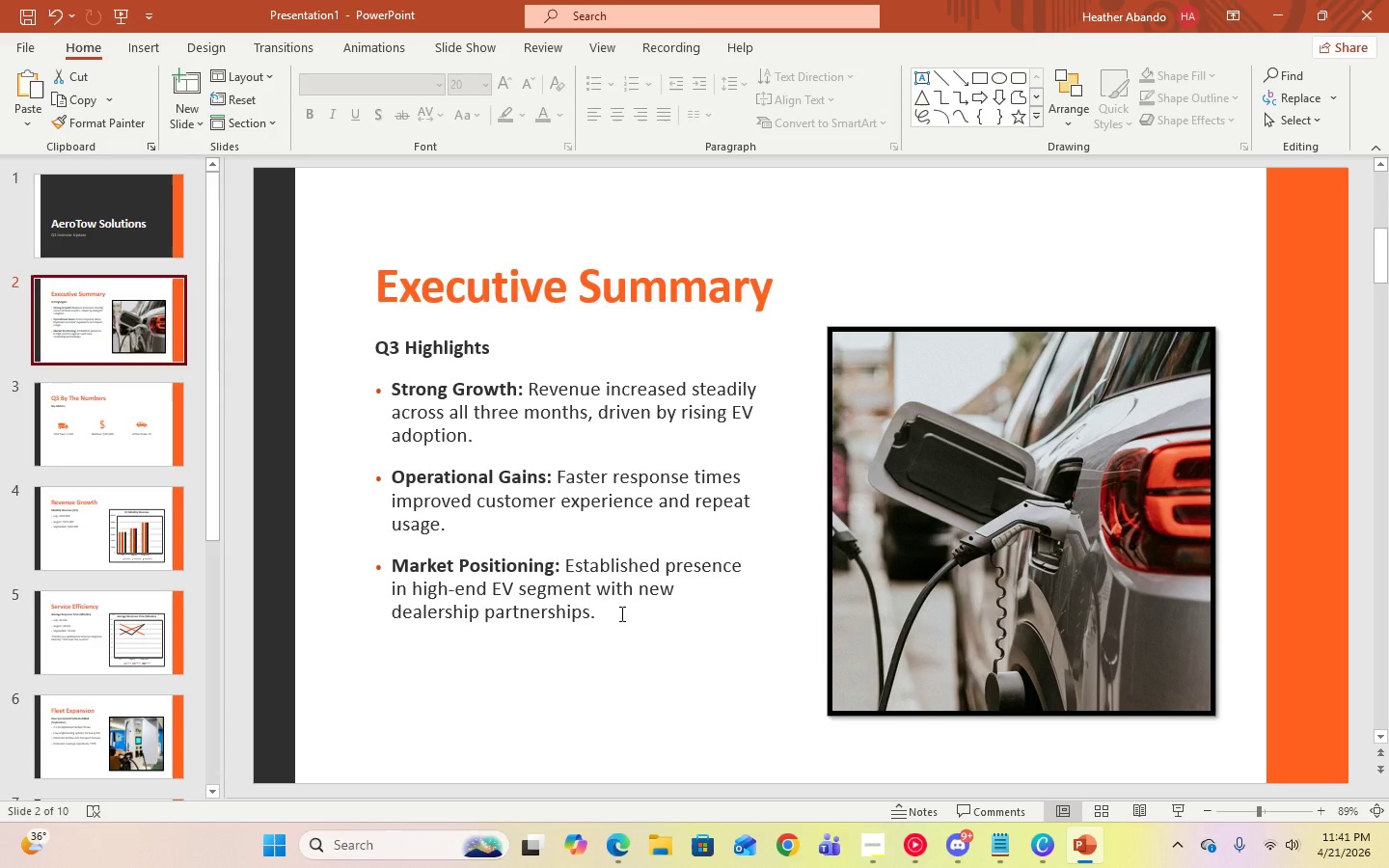 
left_click([613, 600])
 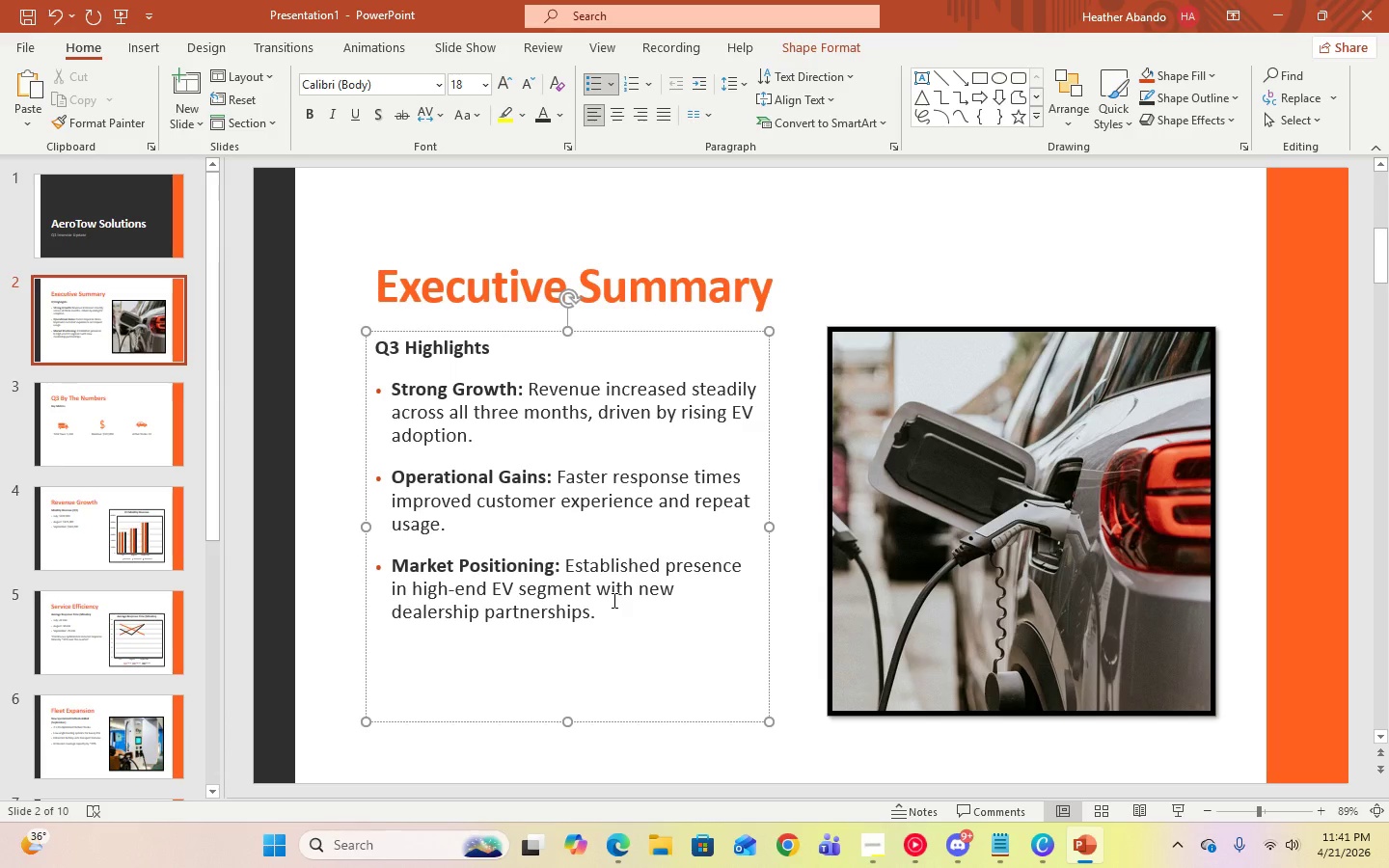 
key(Control+A)
 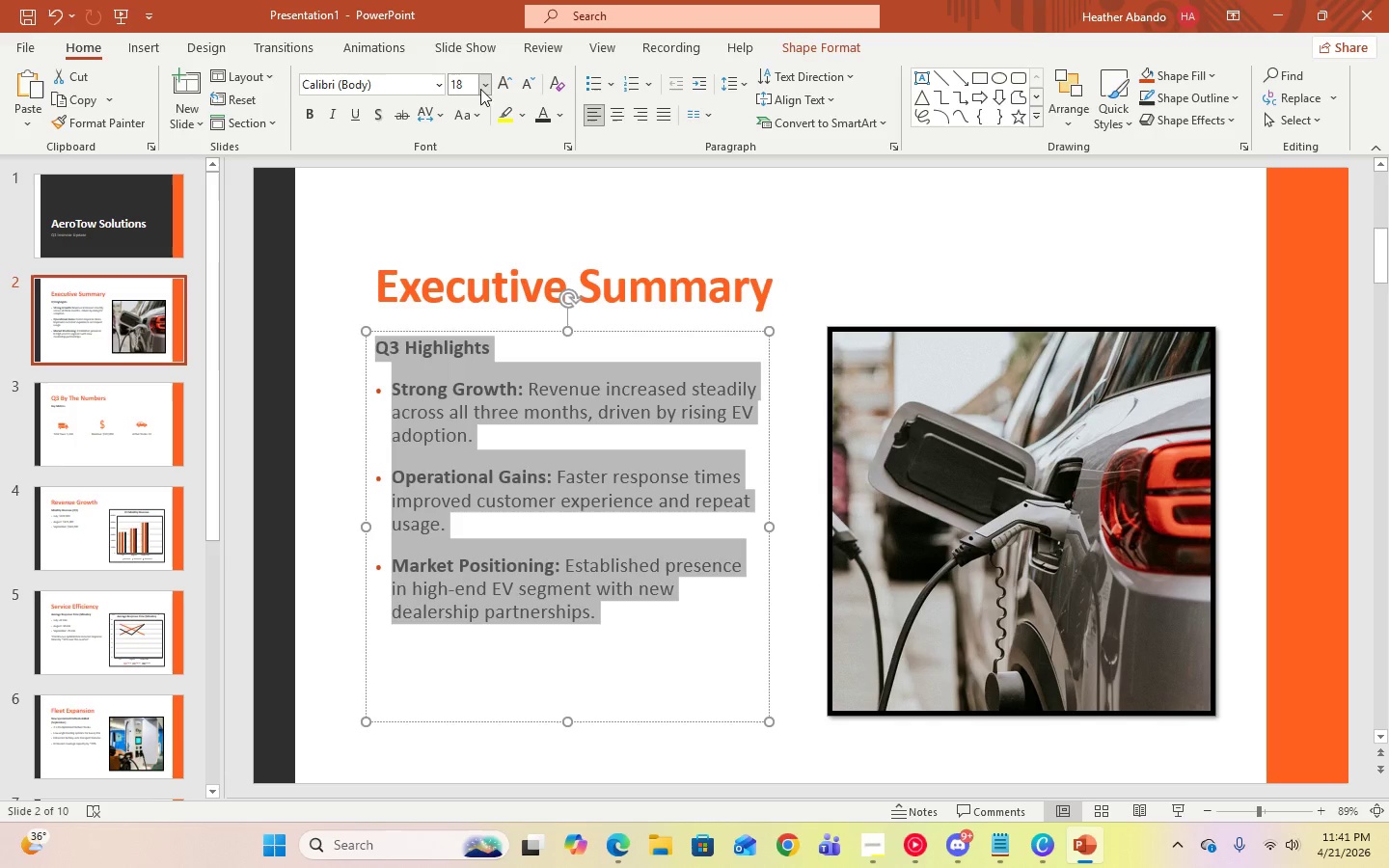 
left_click([483, 89])
 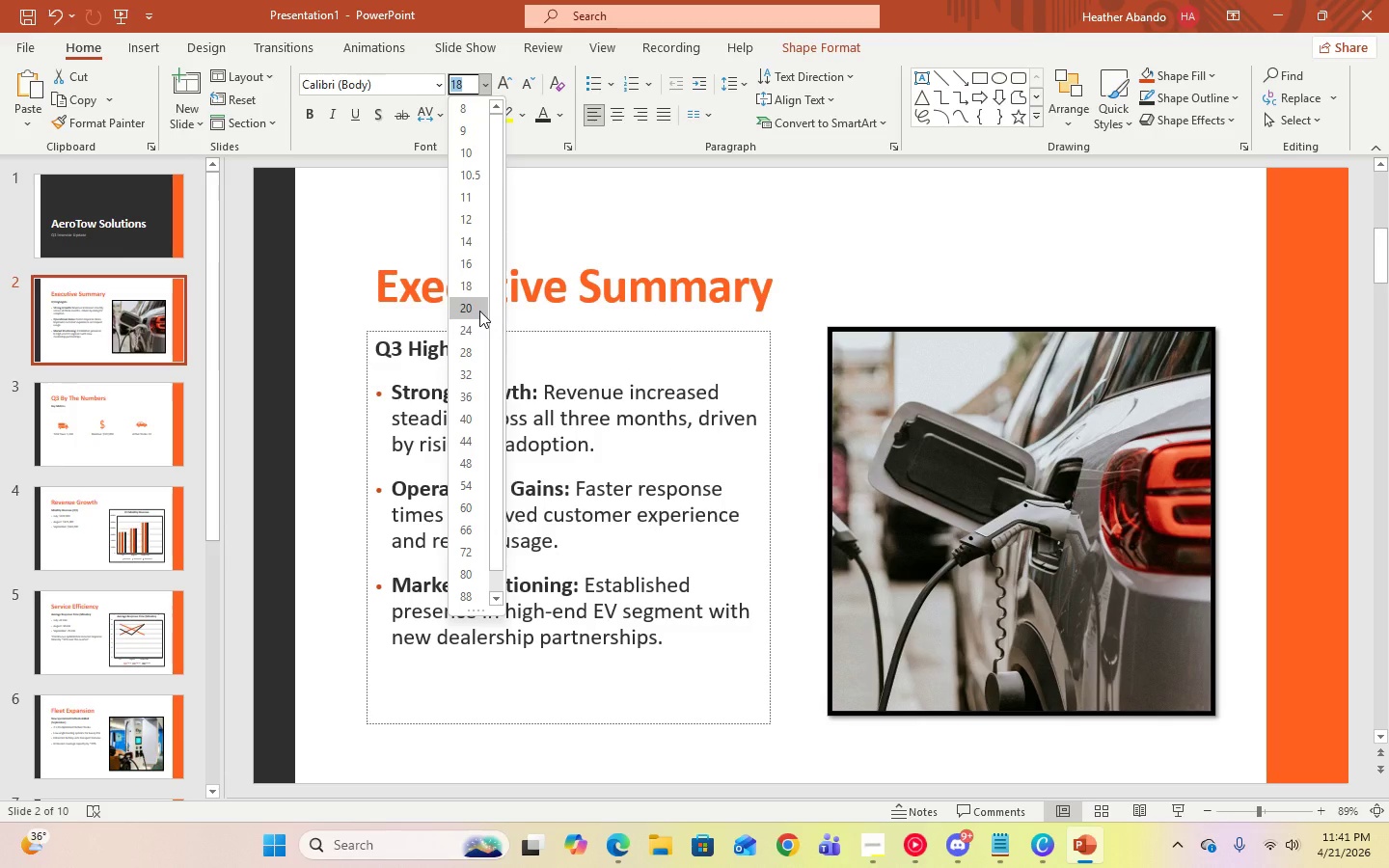 
left_click([479, 311])
 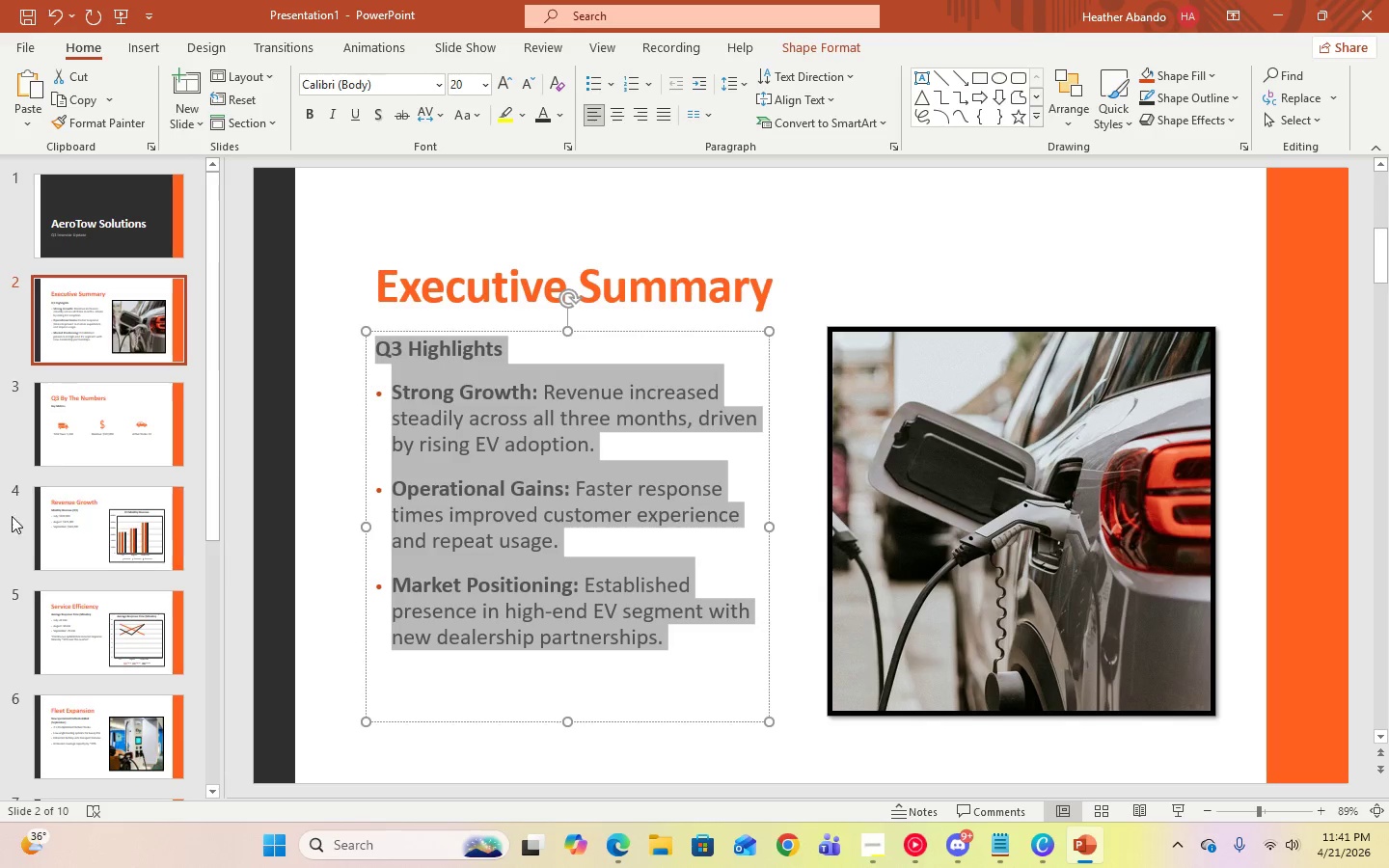 
left_click([68, 456])
 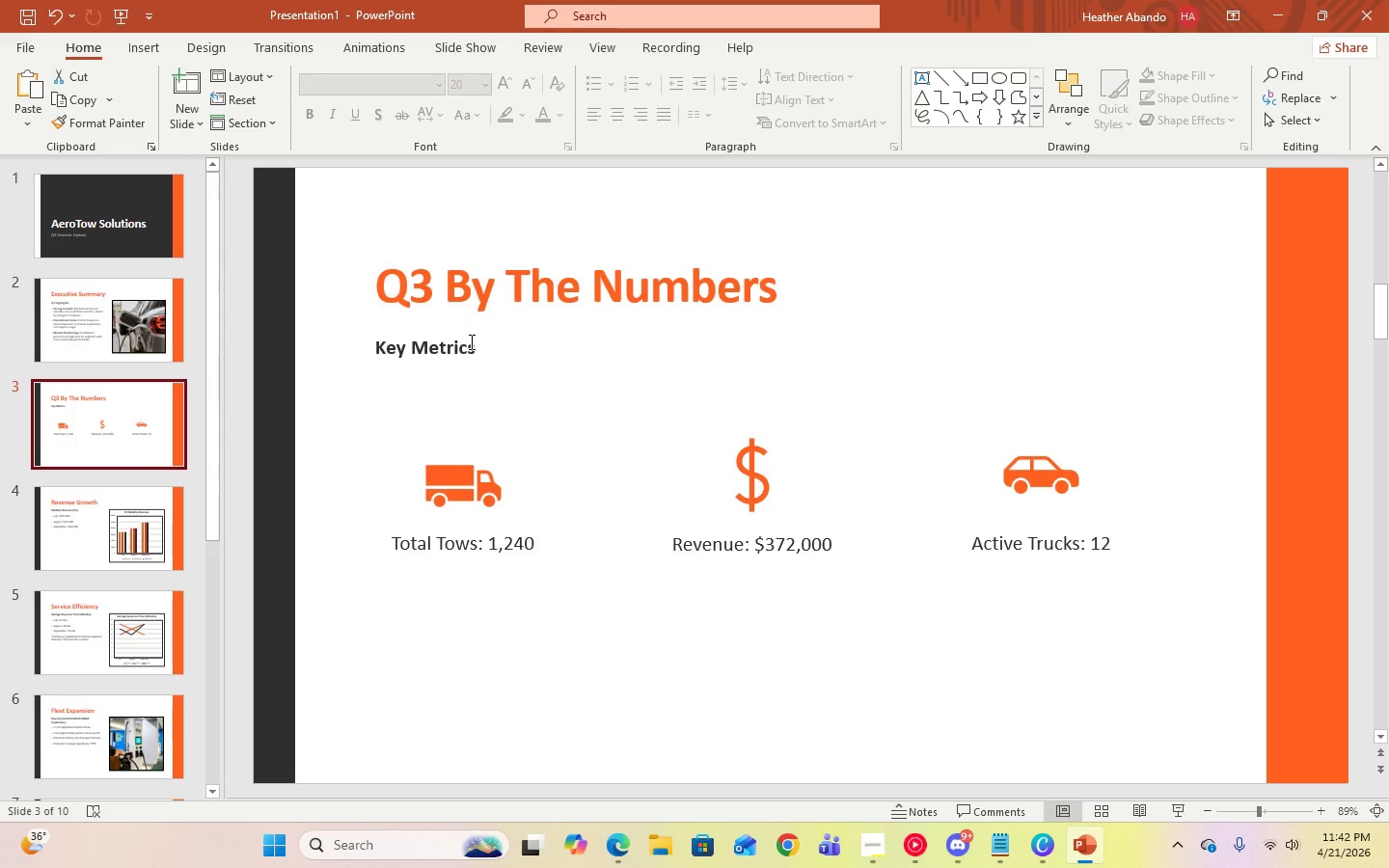 
left_click([469, 352])
 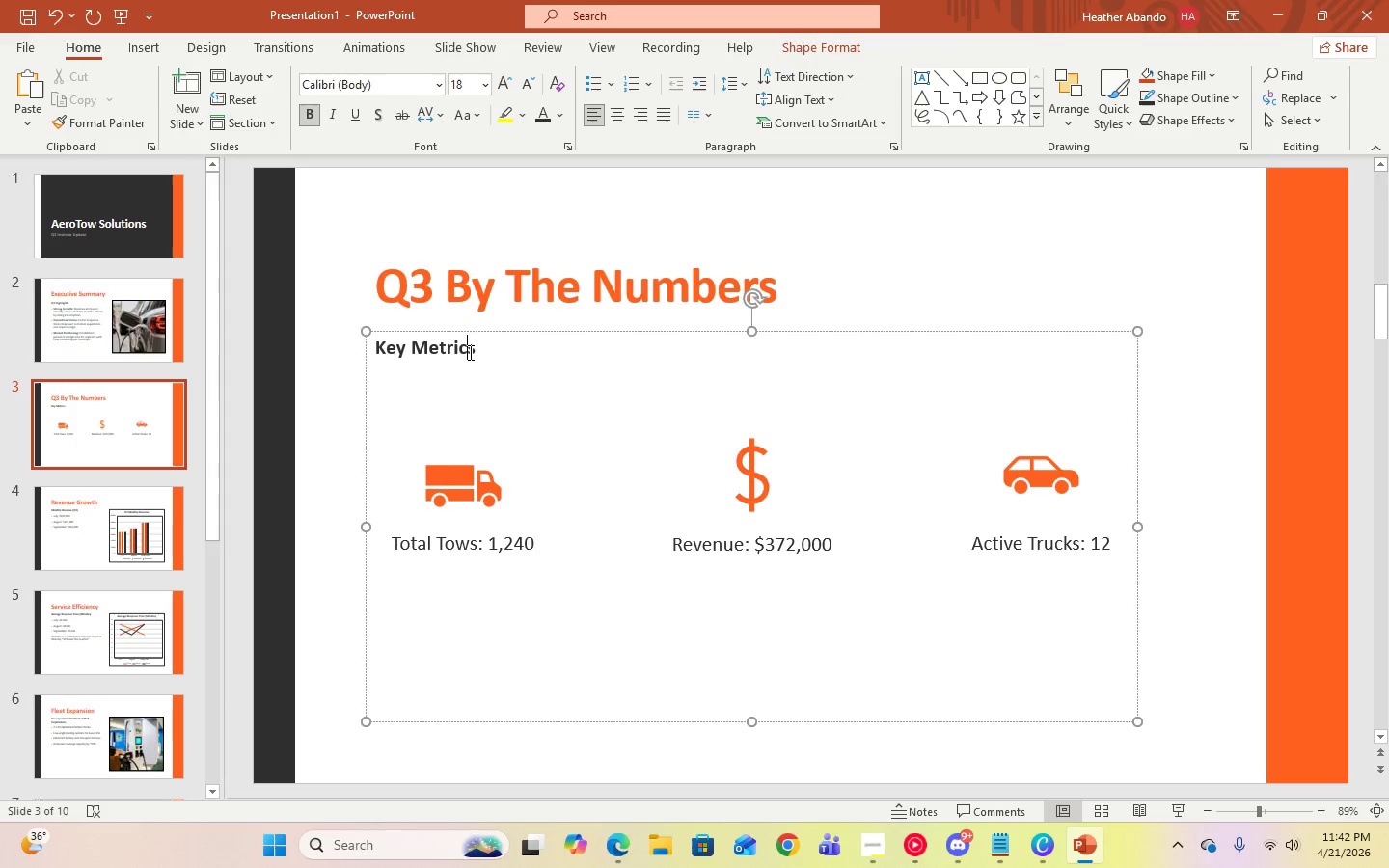 
key(Control+A)
 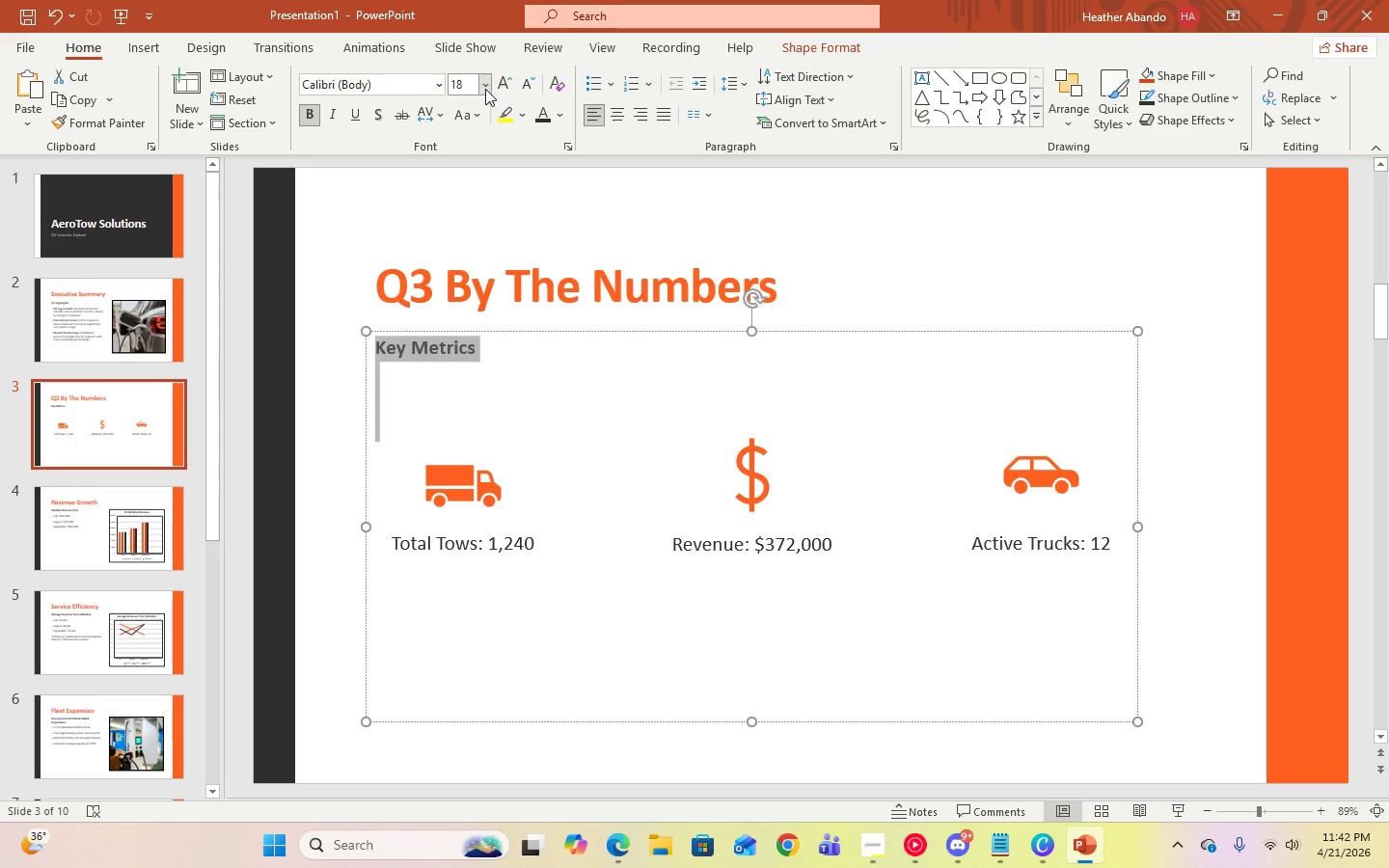 
left_click([485, 89])
 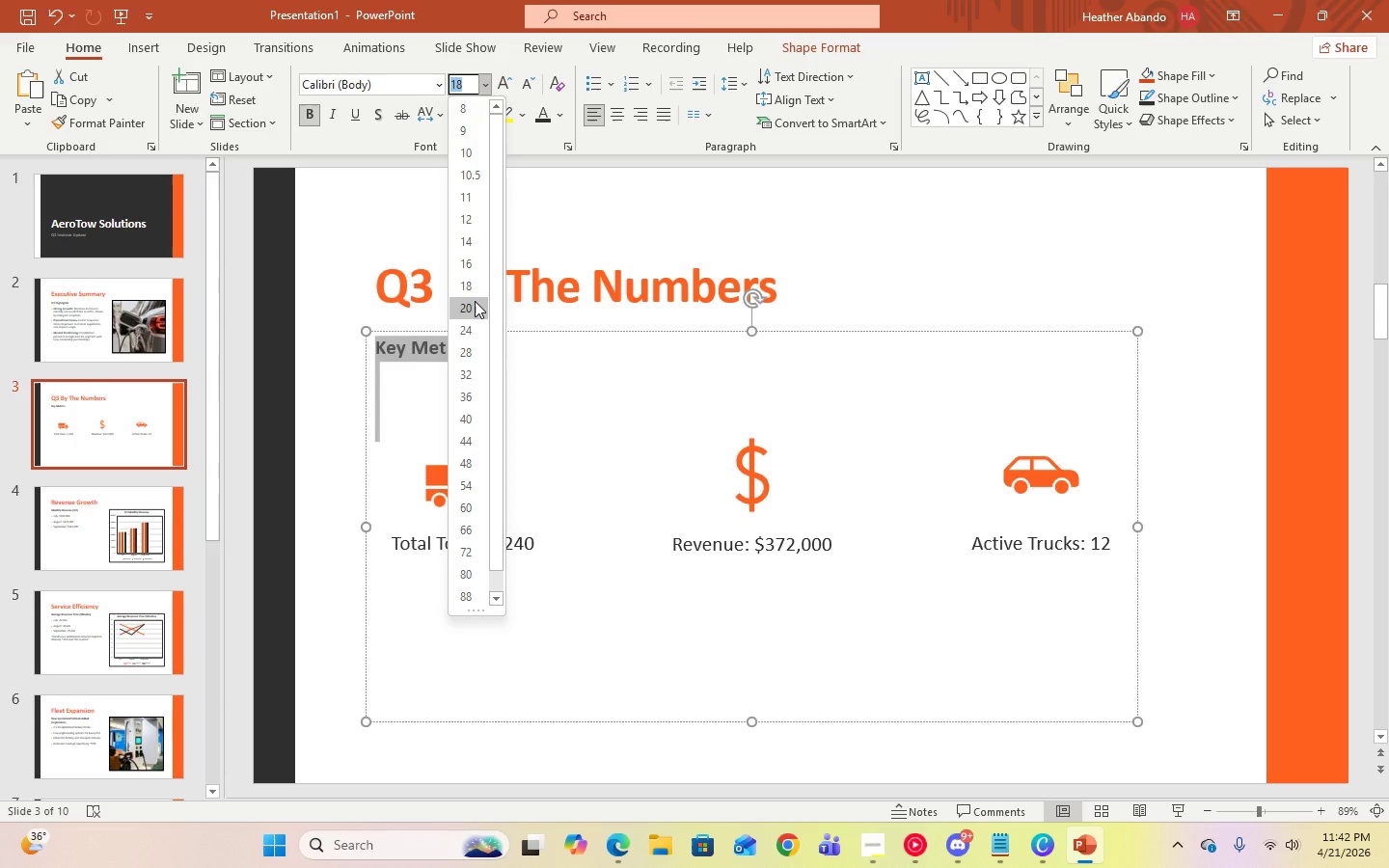 
left_click([475, 301])
 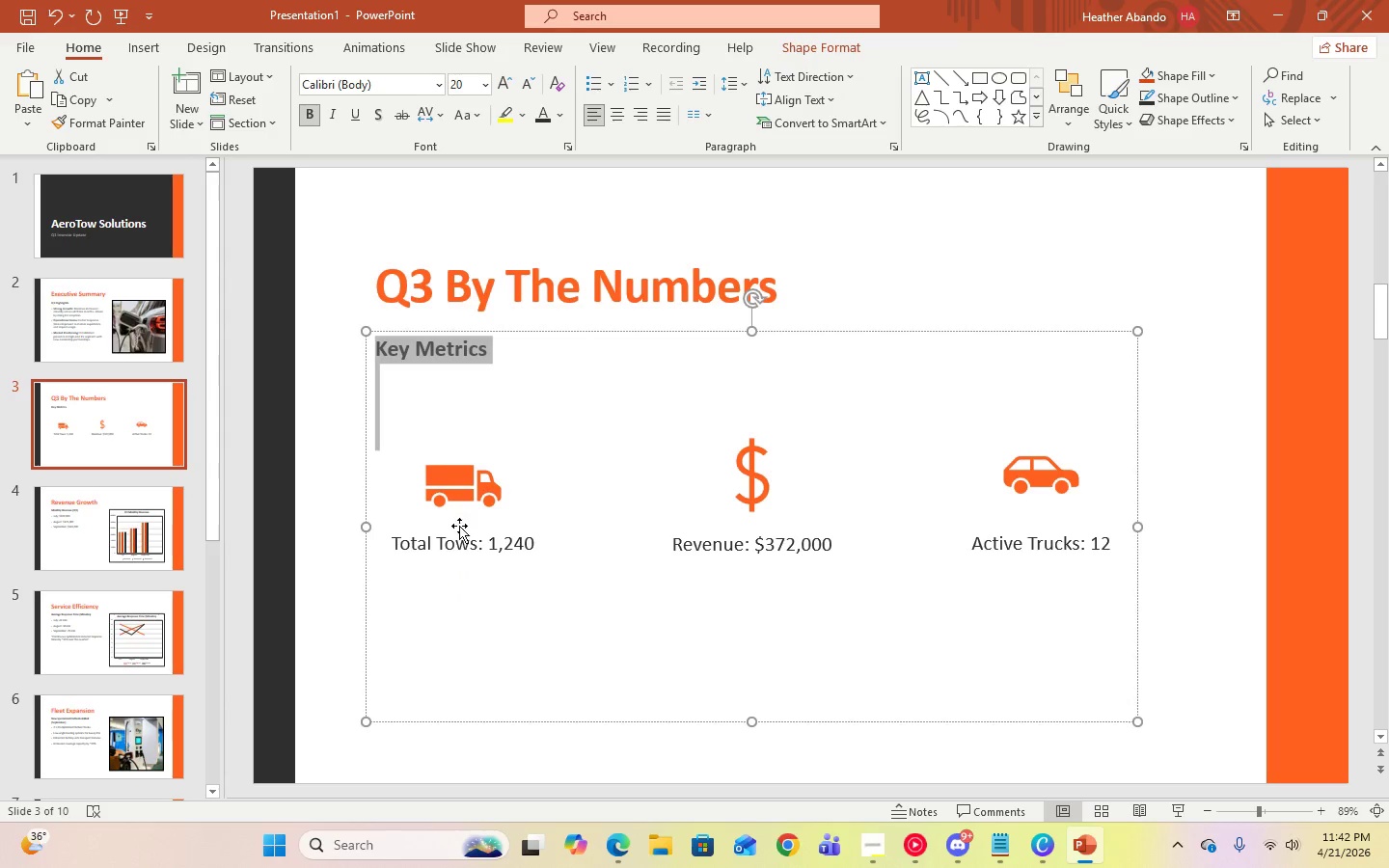 
left_click([471, 544])
 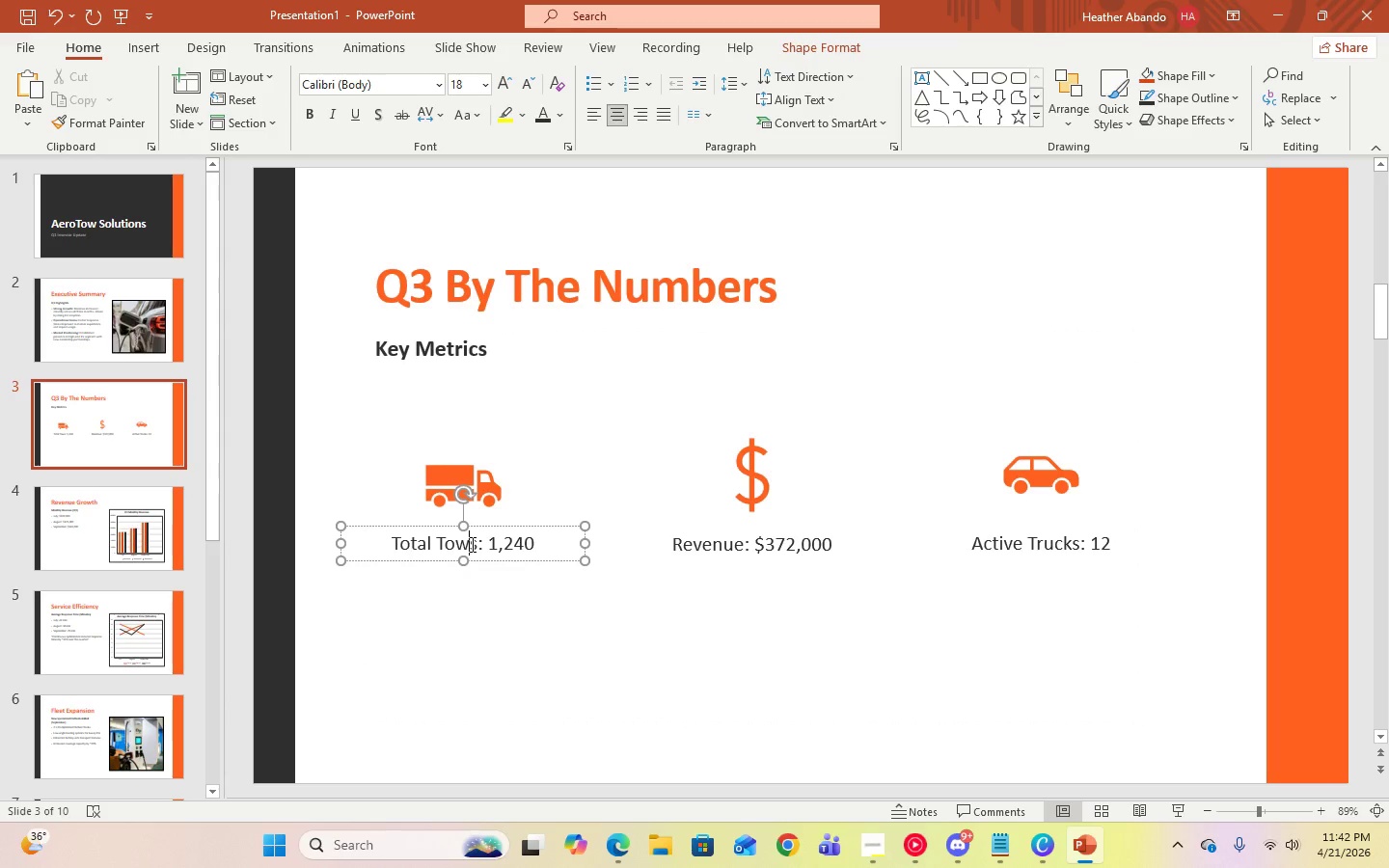 
key(Control+A)
 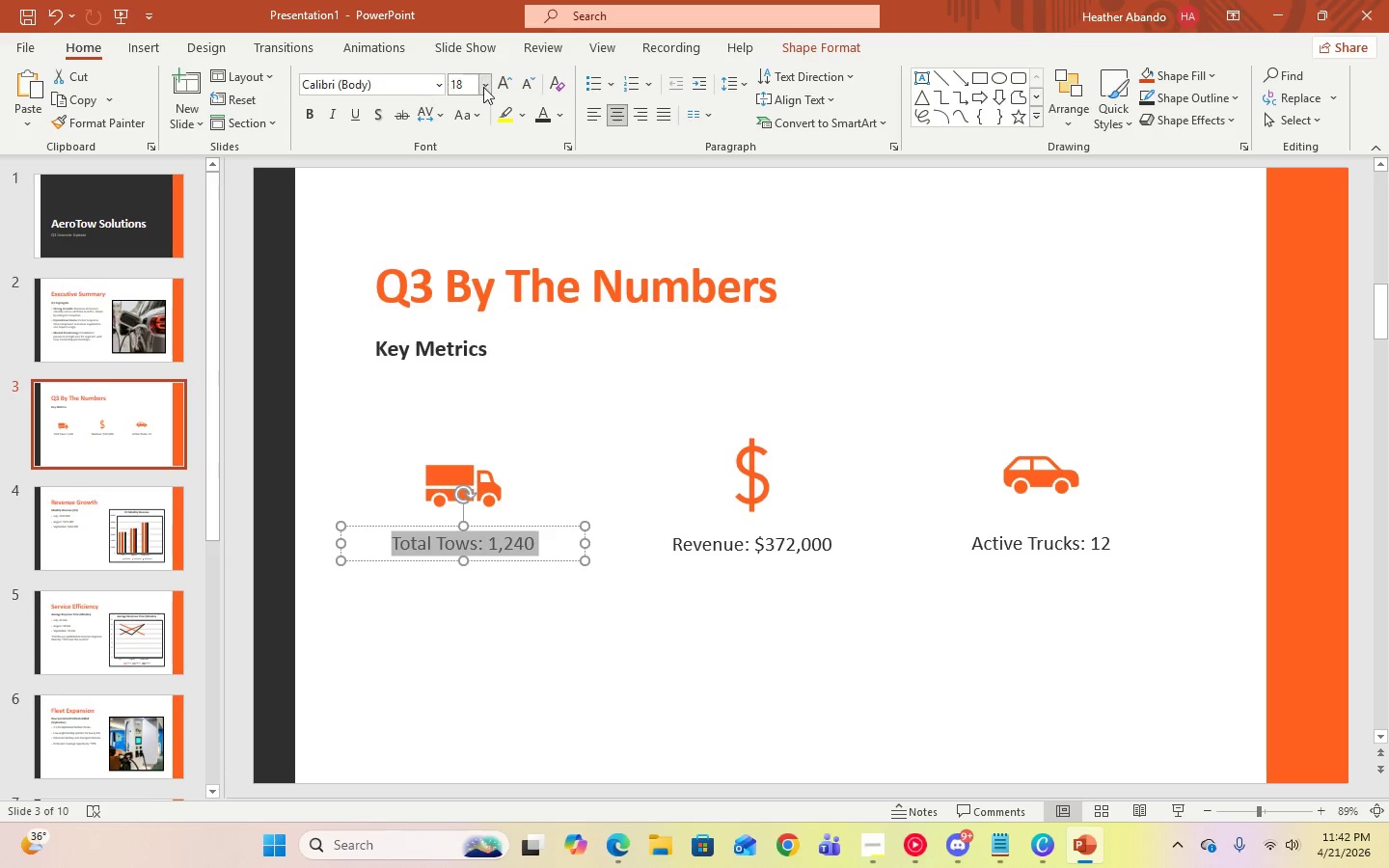 
left_click([485, 88])
 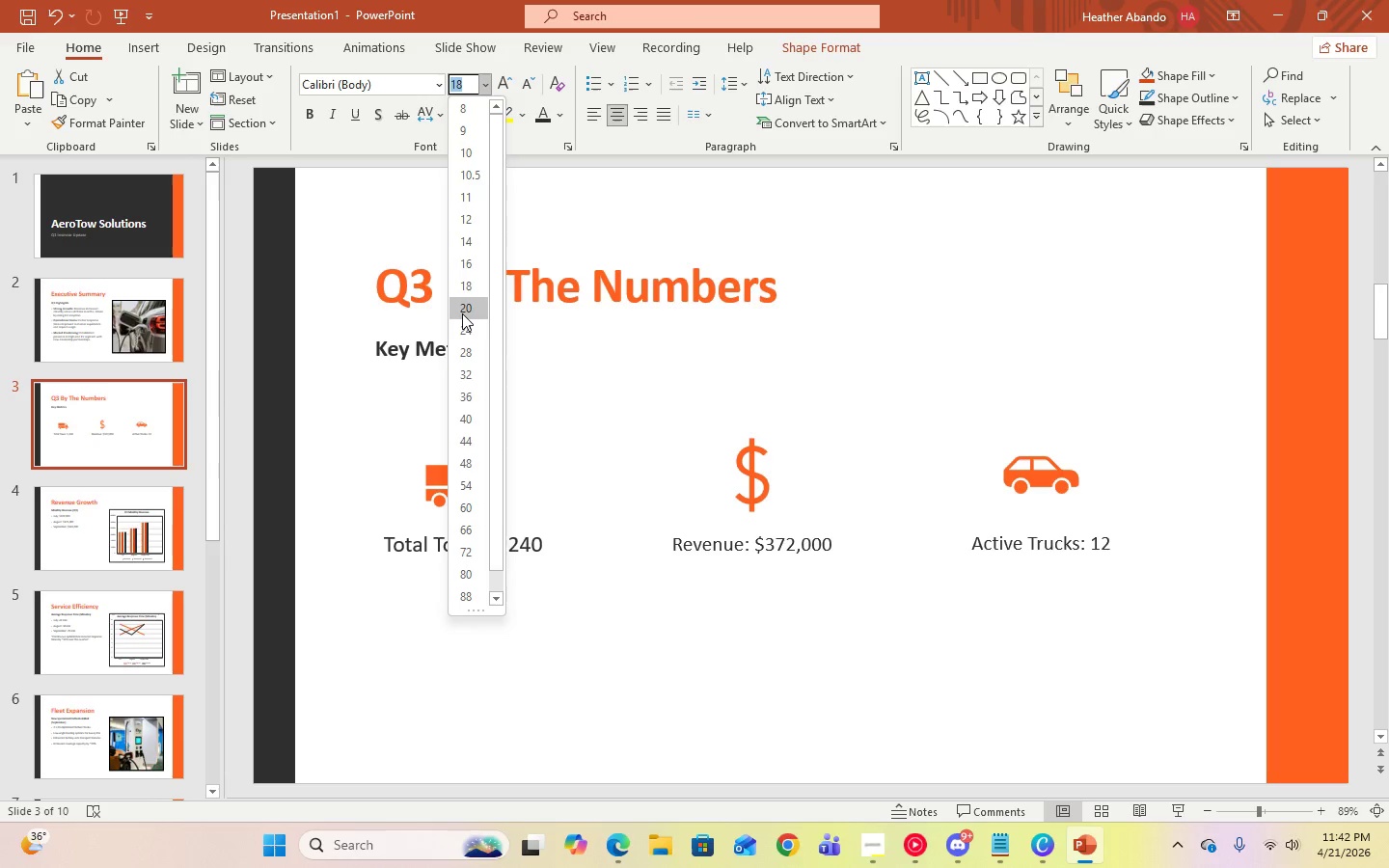 
left_click([462, 313])
 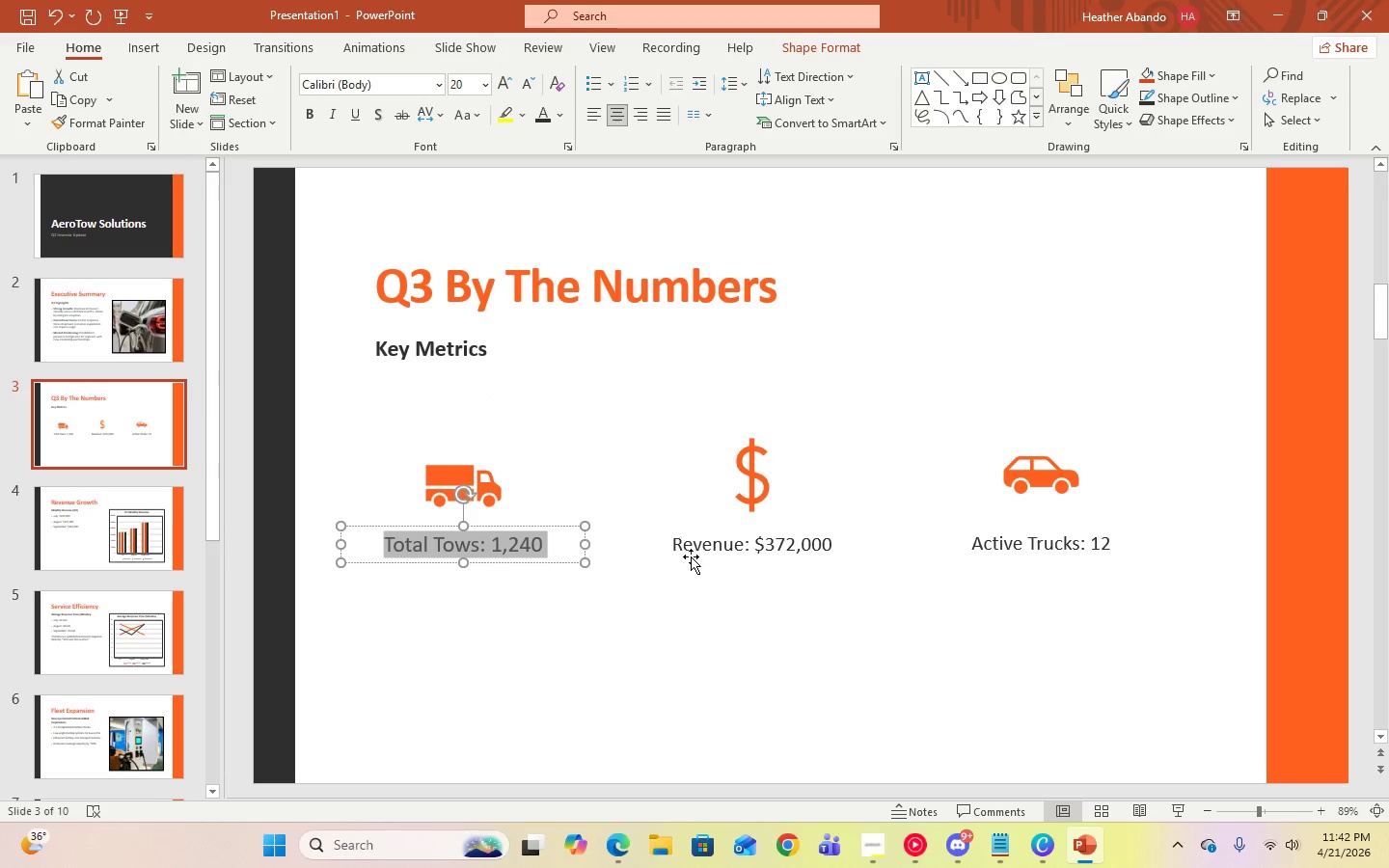 
left_click([692, 544])
 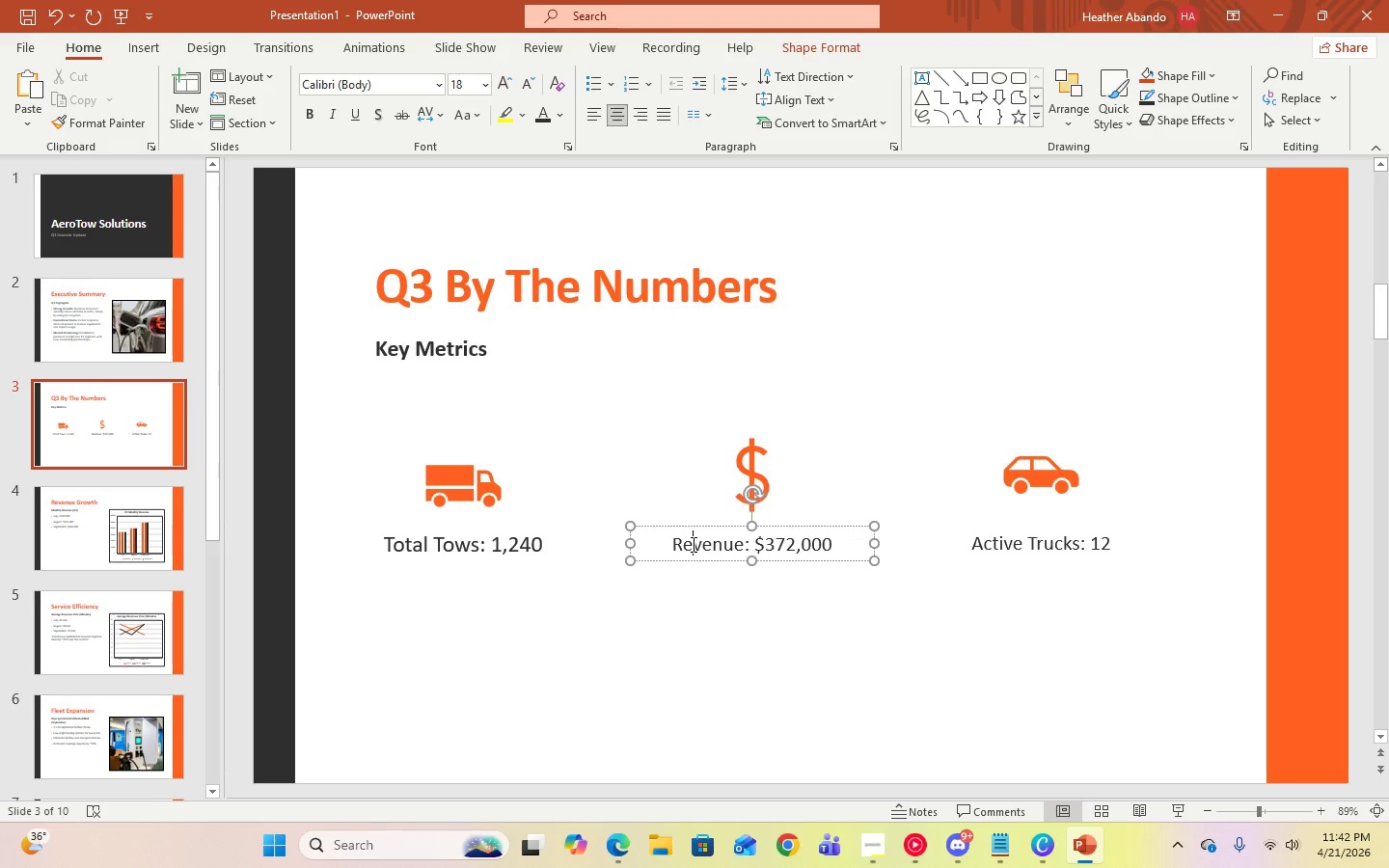 
key(Control+A)
 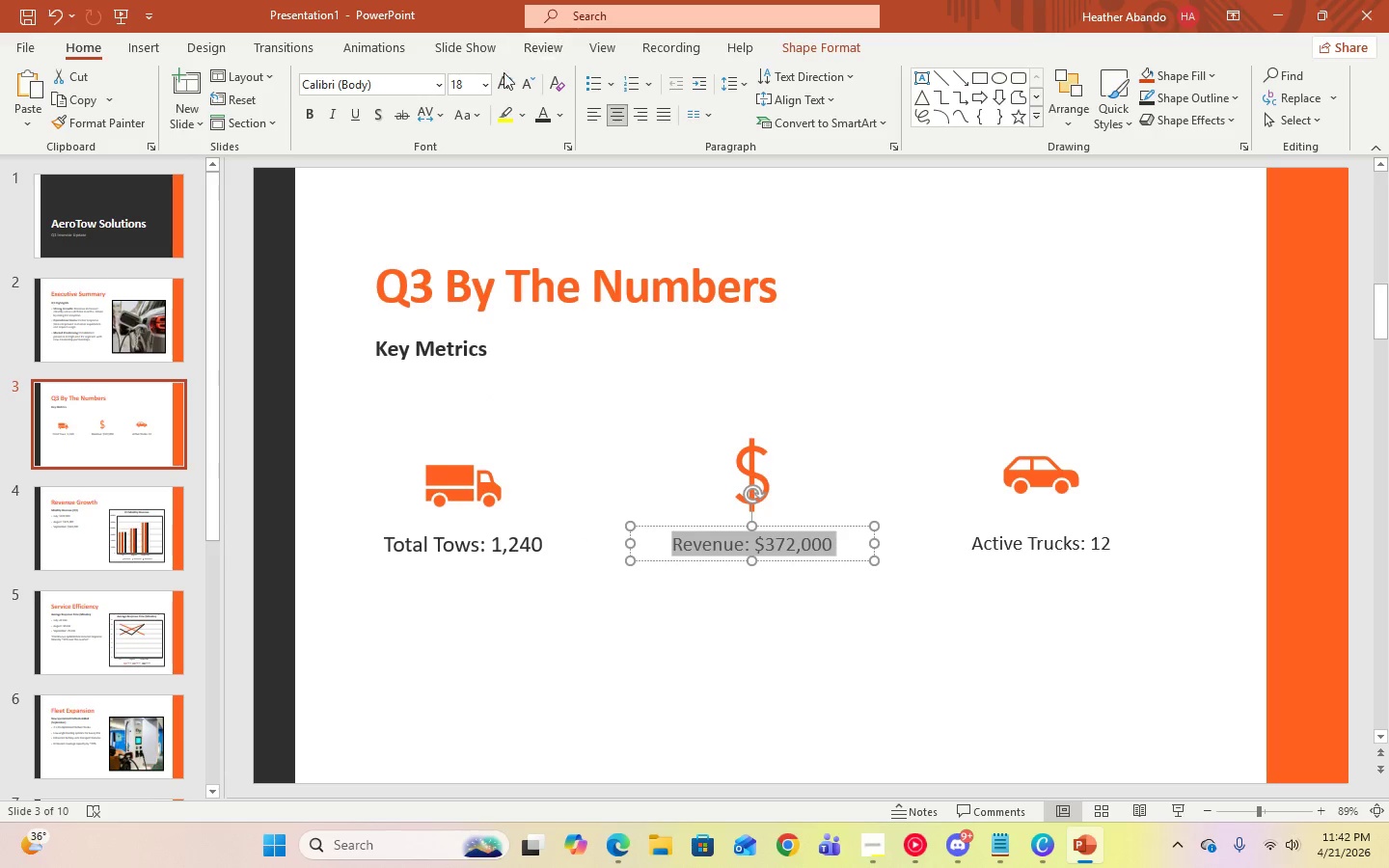 
left_click([489, 90])
 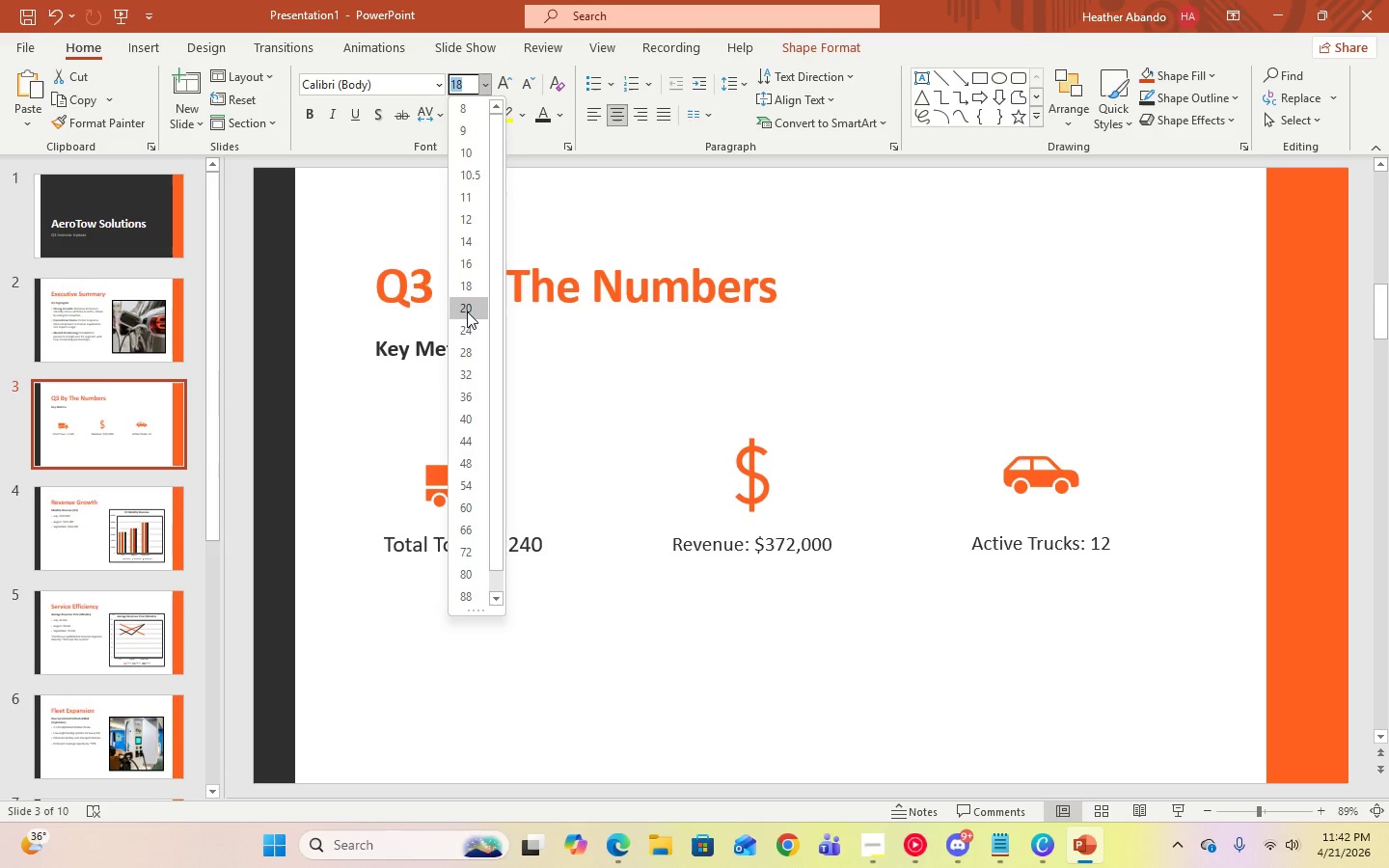 
left_click([467, 312])
 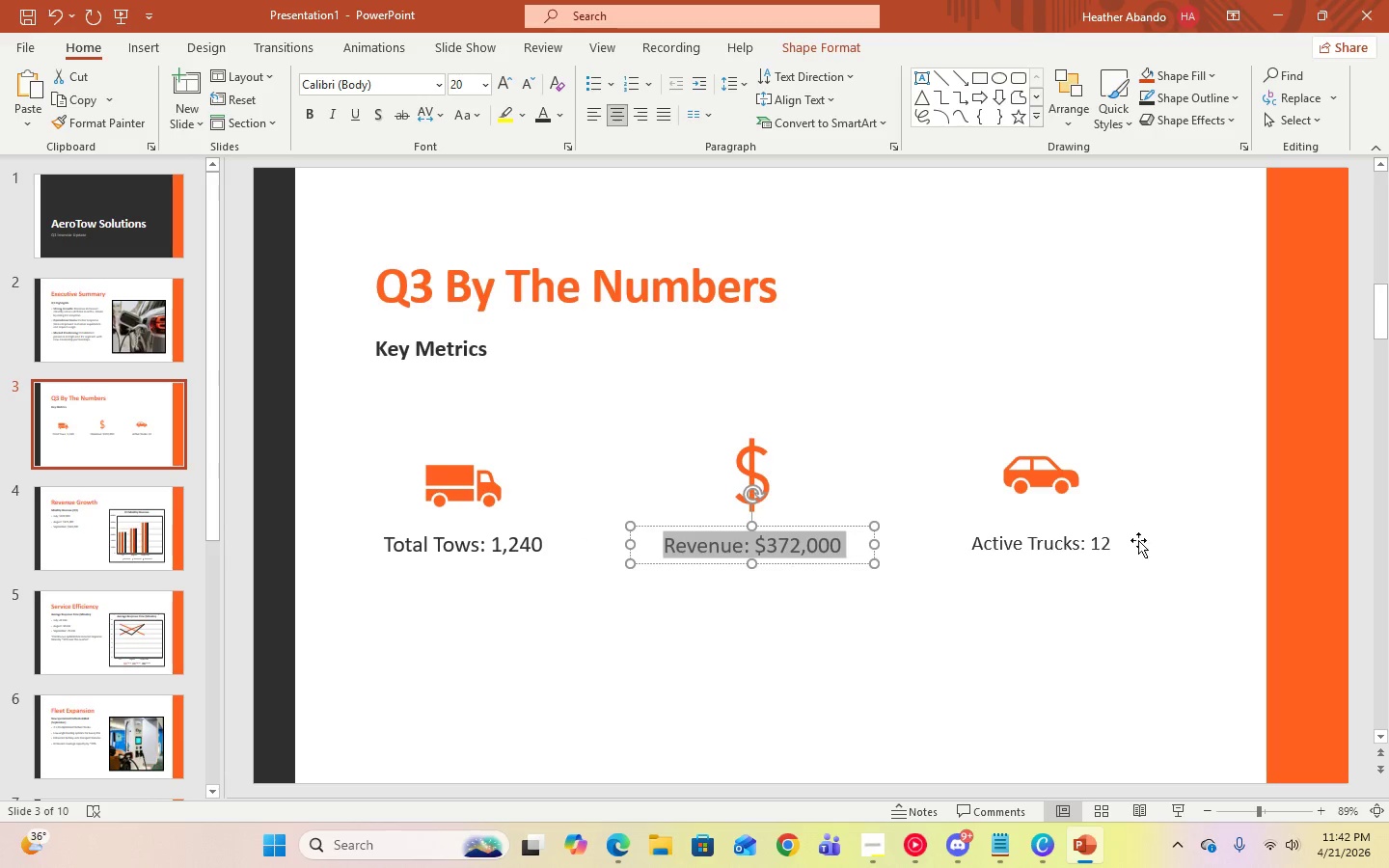 
left_click([1080, 543])
 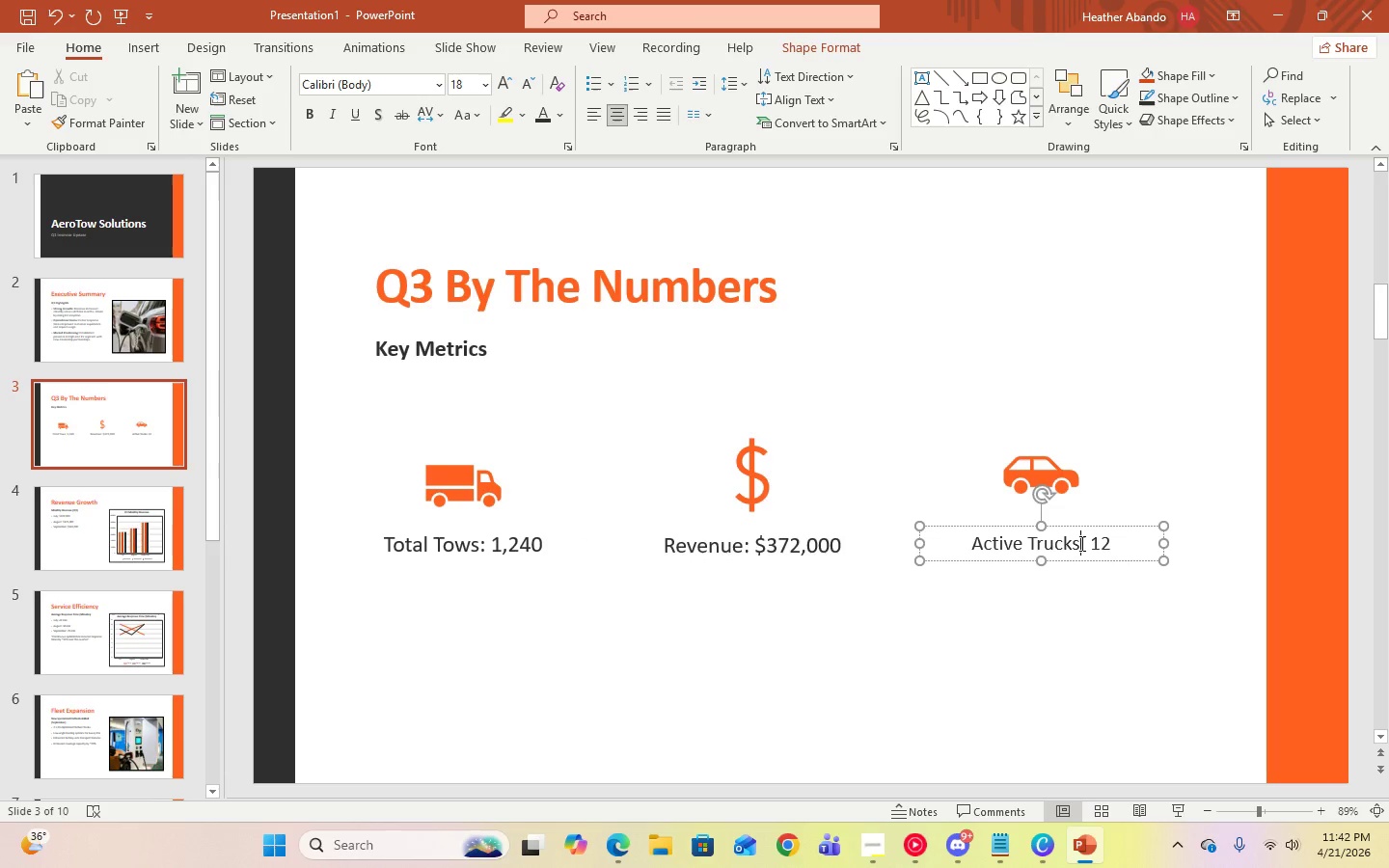 
key(Control+A)
 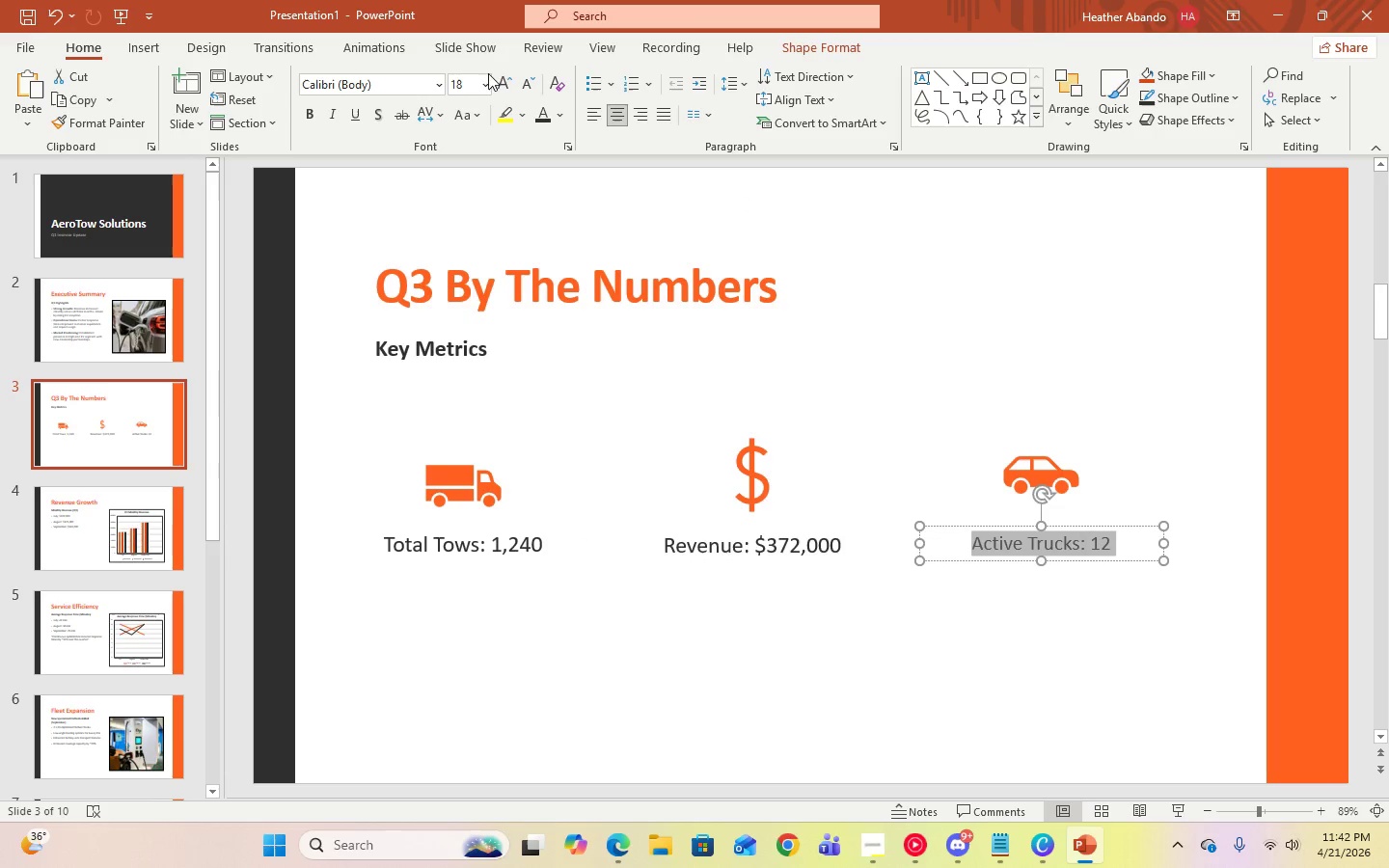 
left_click([482, 85])
 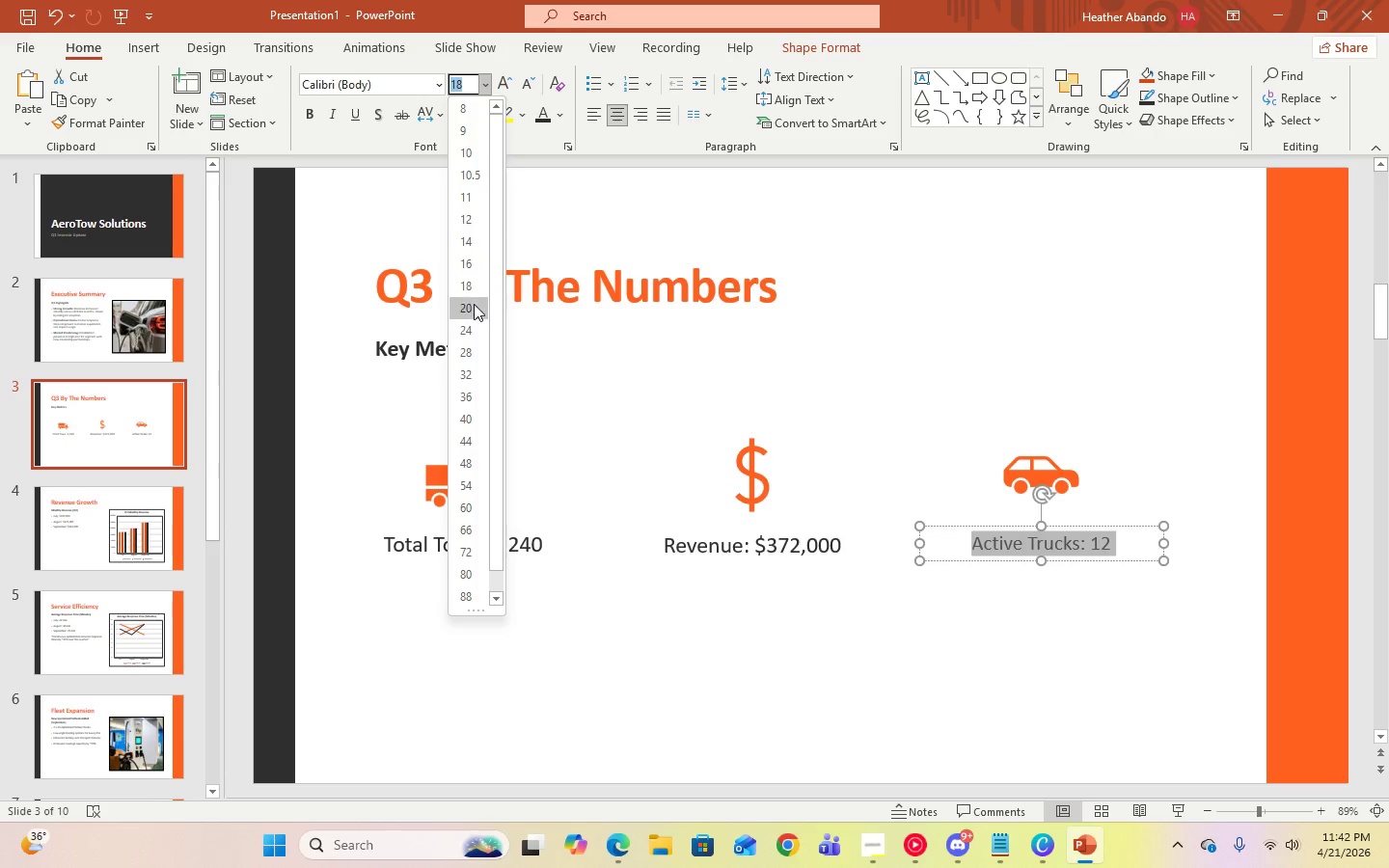 
left_click([474, 304])
 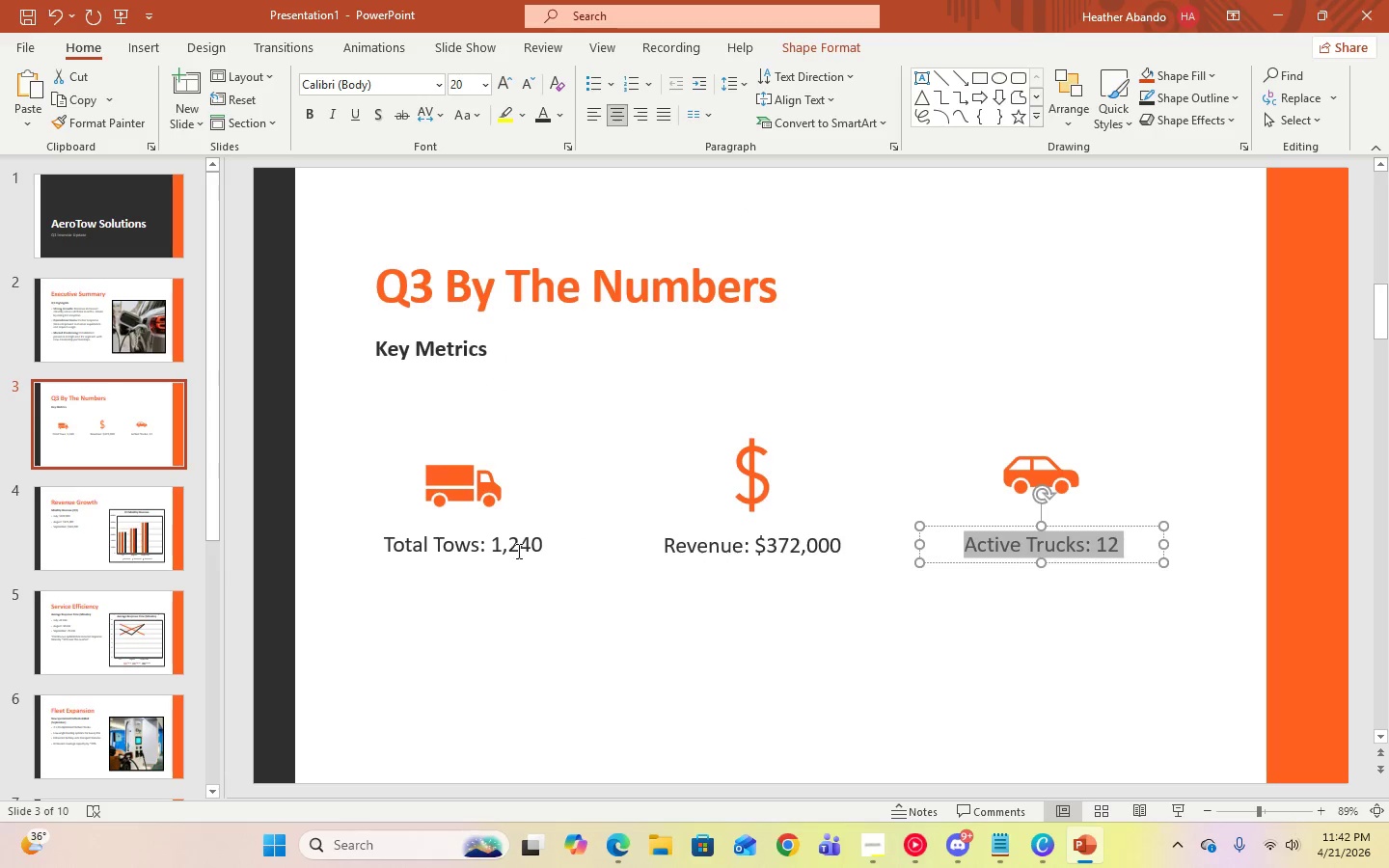 
left_click([600, 434])
 